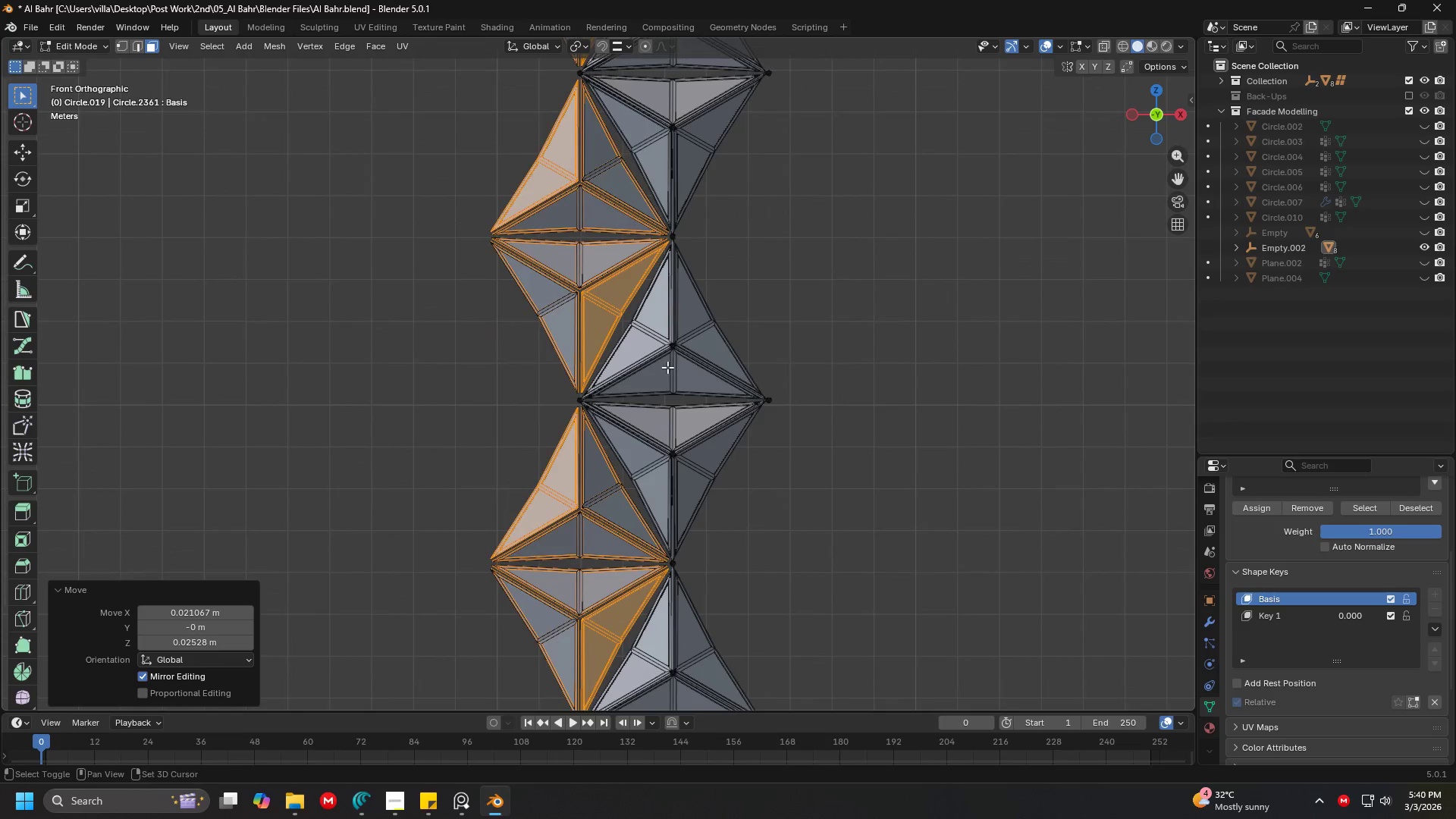 
hold_key(key=ShiftLeft, duration=1.52)
 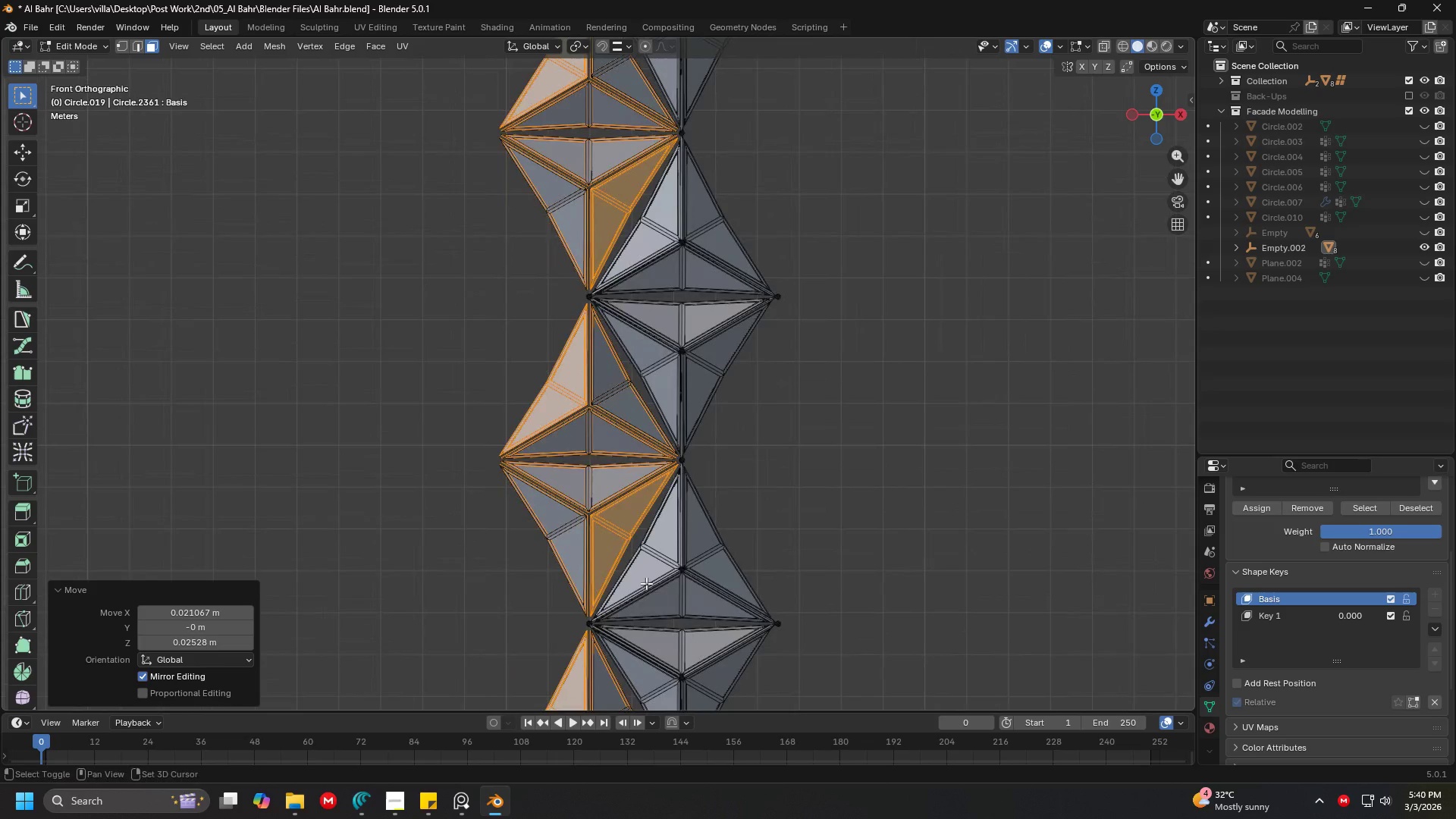 
hold_key(key=ShiftLeft, duration=1.51)
 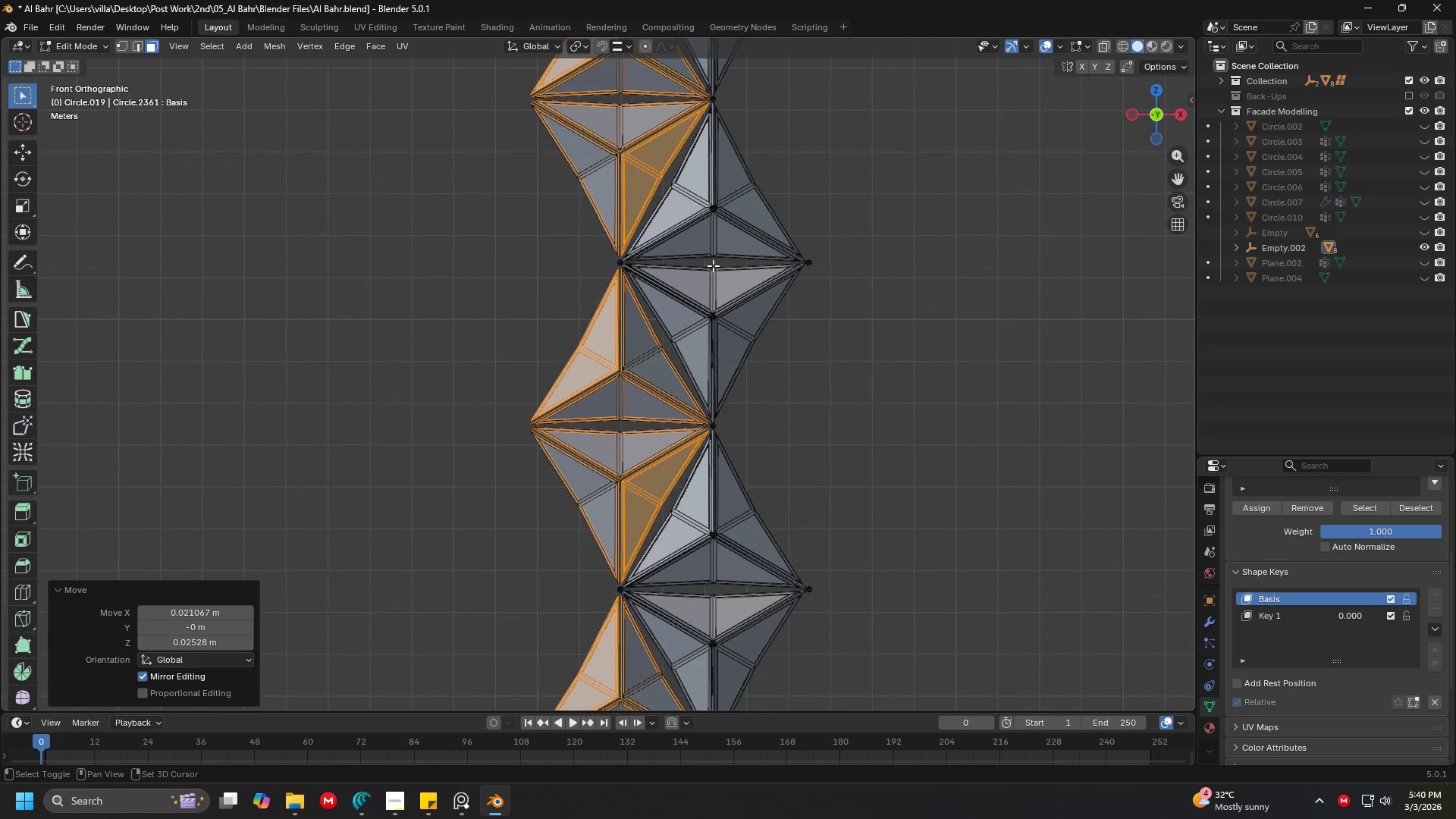 
hold_key(key=ShiftLeft, duration=1.53)
 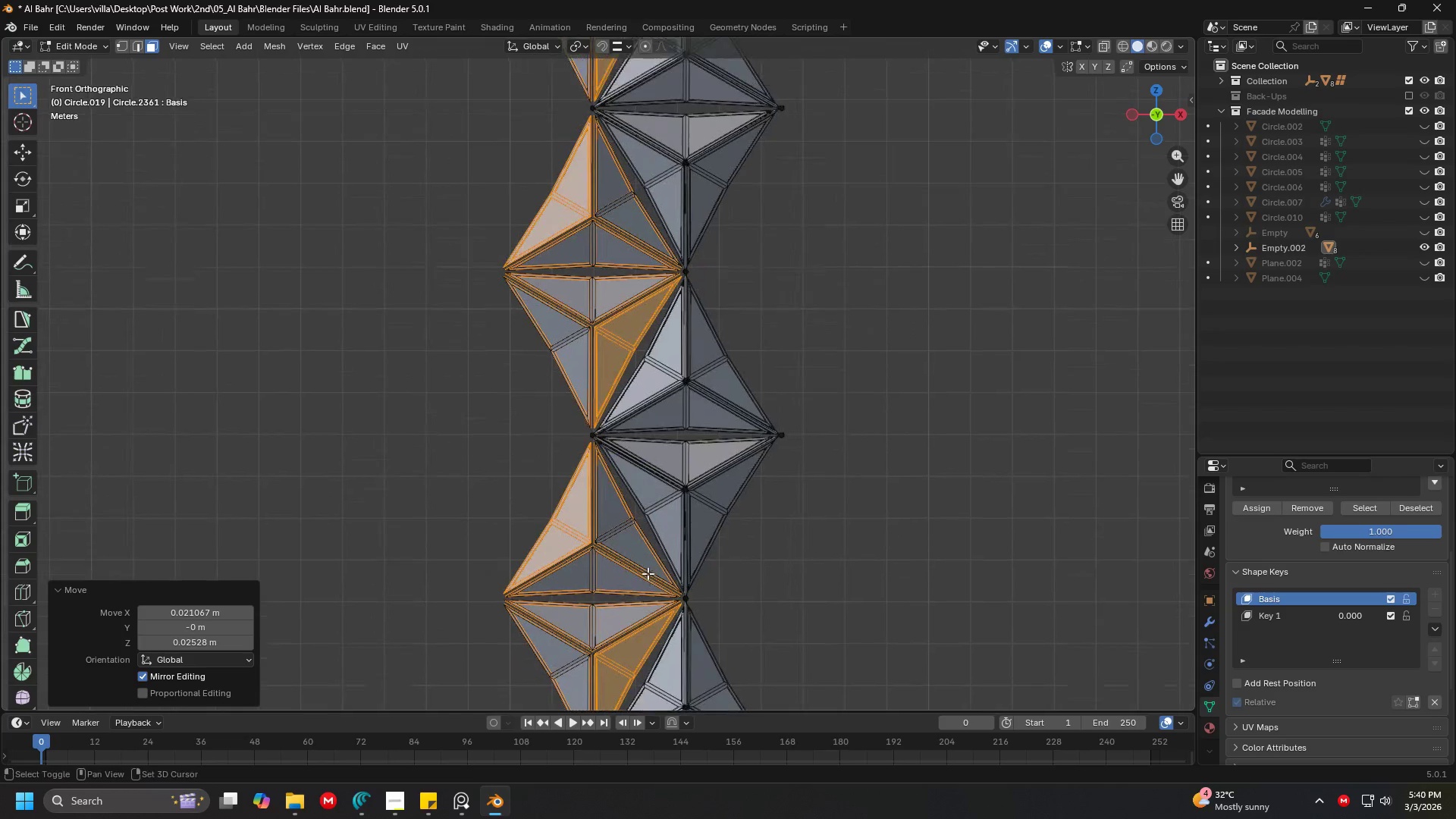 
hold_key(key=ShiftLeft, duration=1.51)
 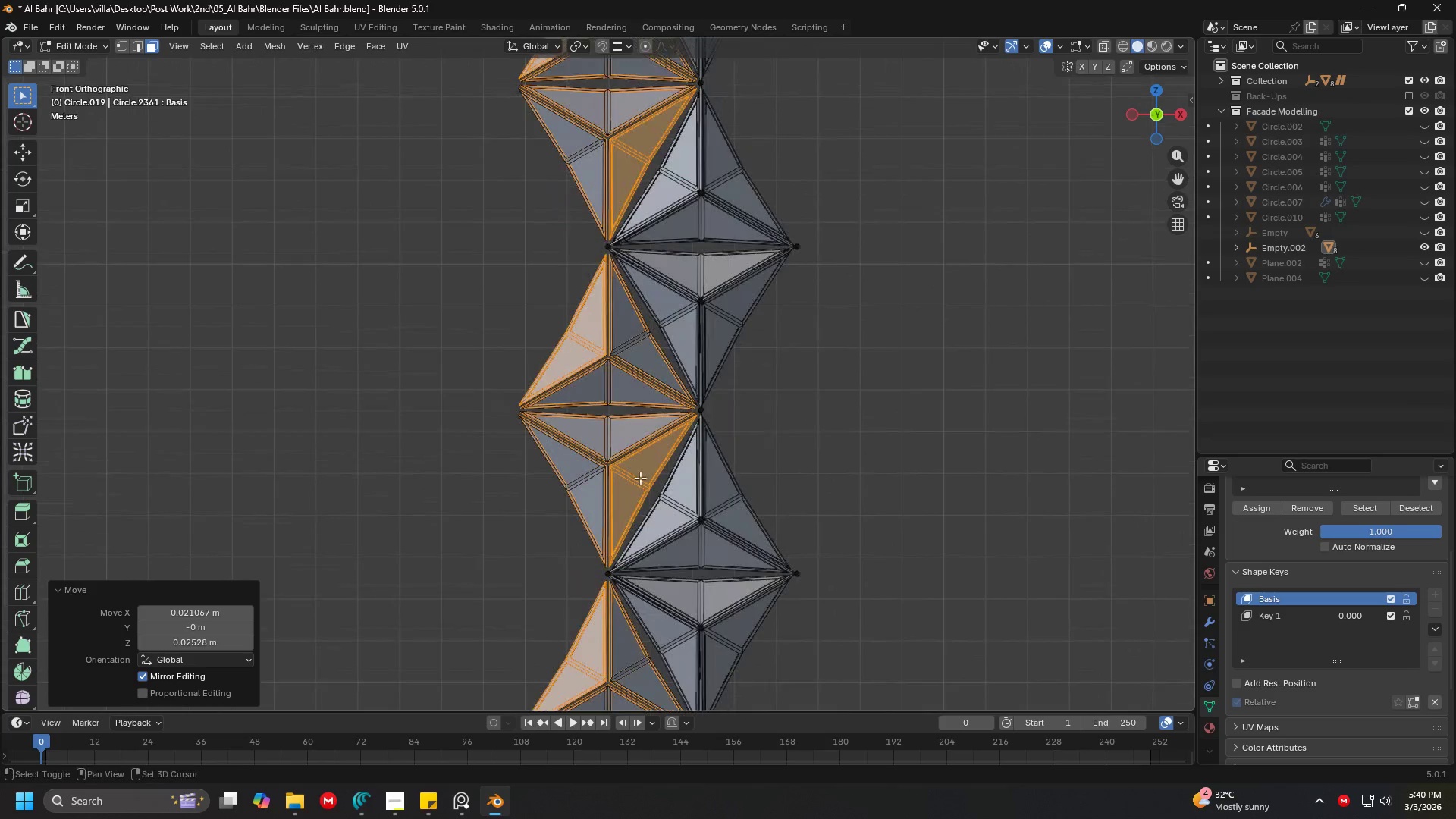 
hold_key(key=ShiftLeft, duration=1.52)
 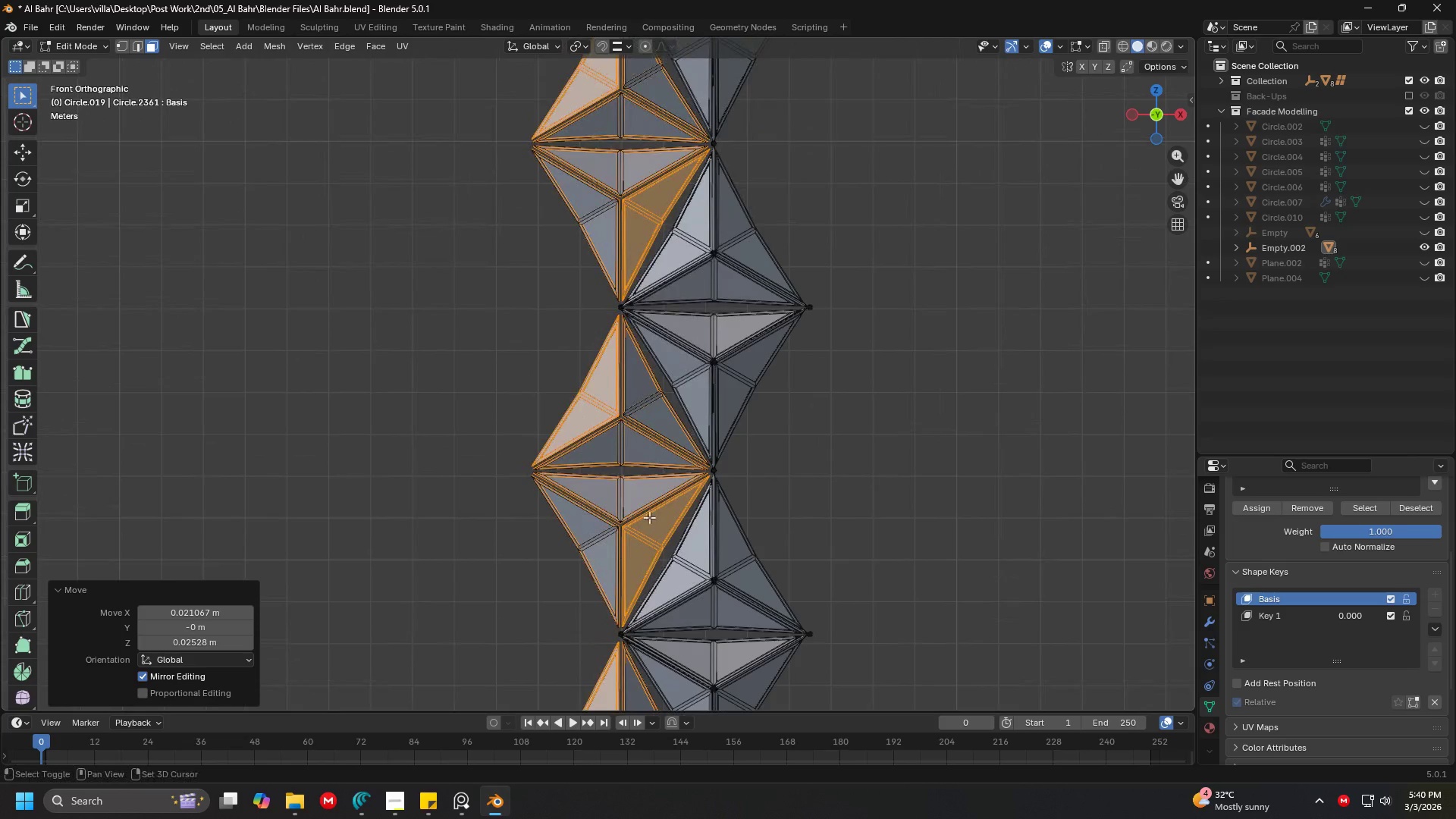 
hold_key(key=ShiftLeft, duration=1.42)
 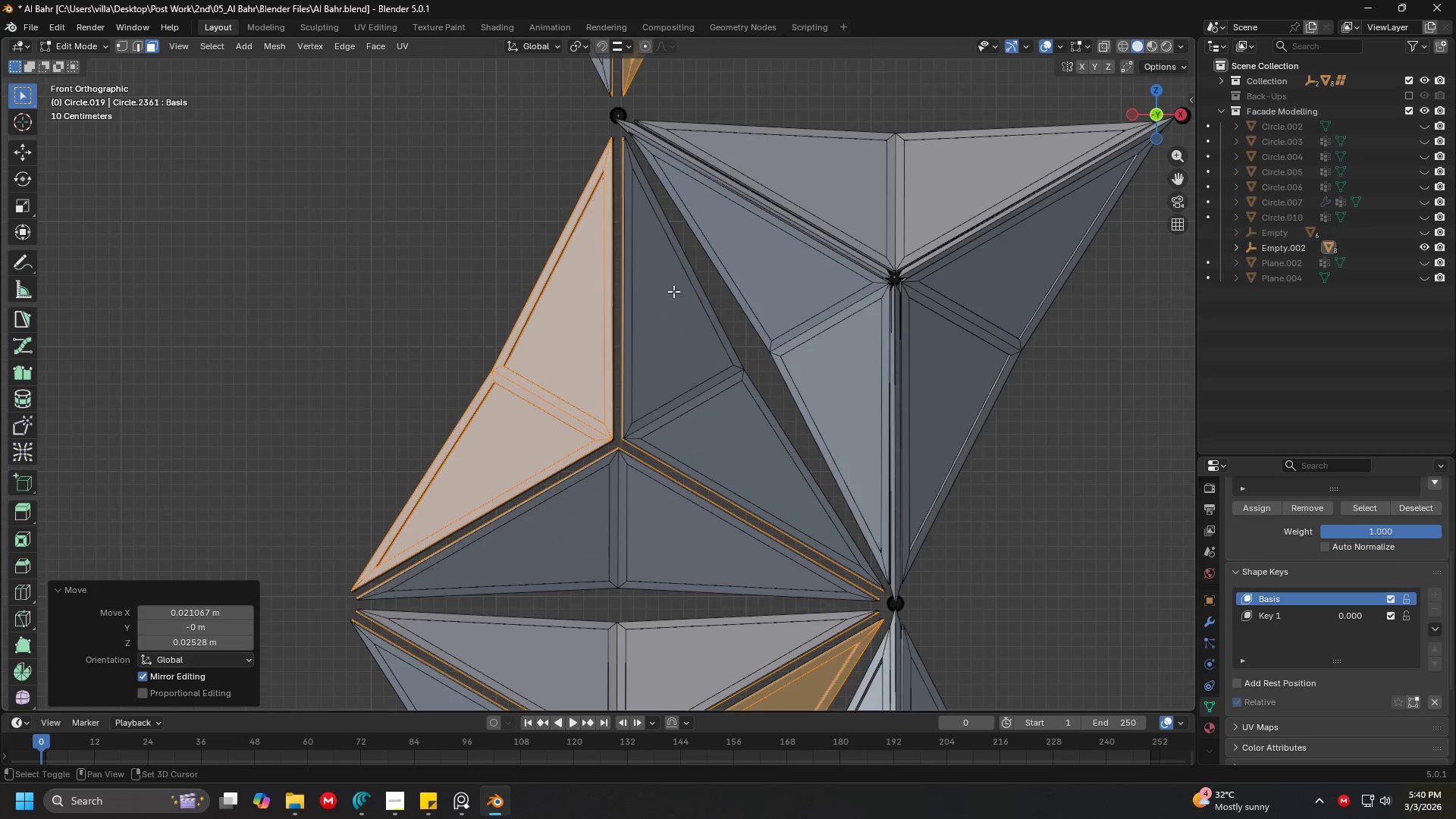 
hold_key(key=ShiftLeft, duration=1.5)
scroll: coordinate [677, 373], scroll_direction: up, amount: 6.0
 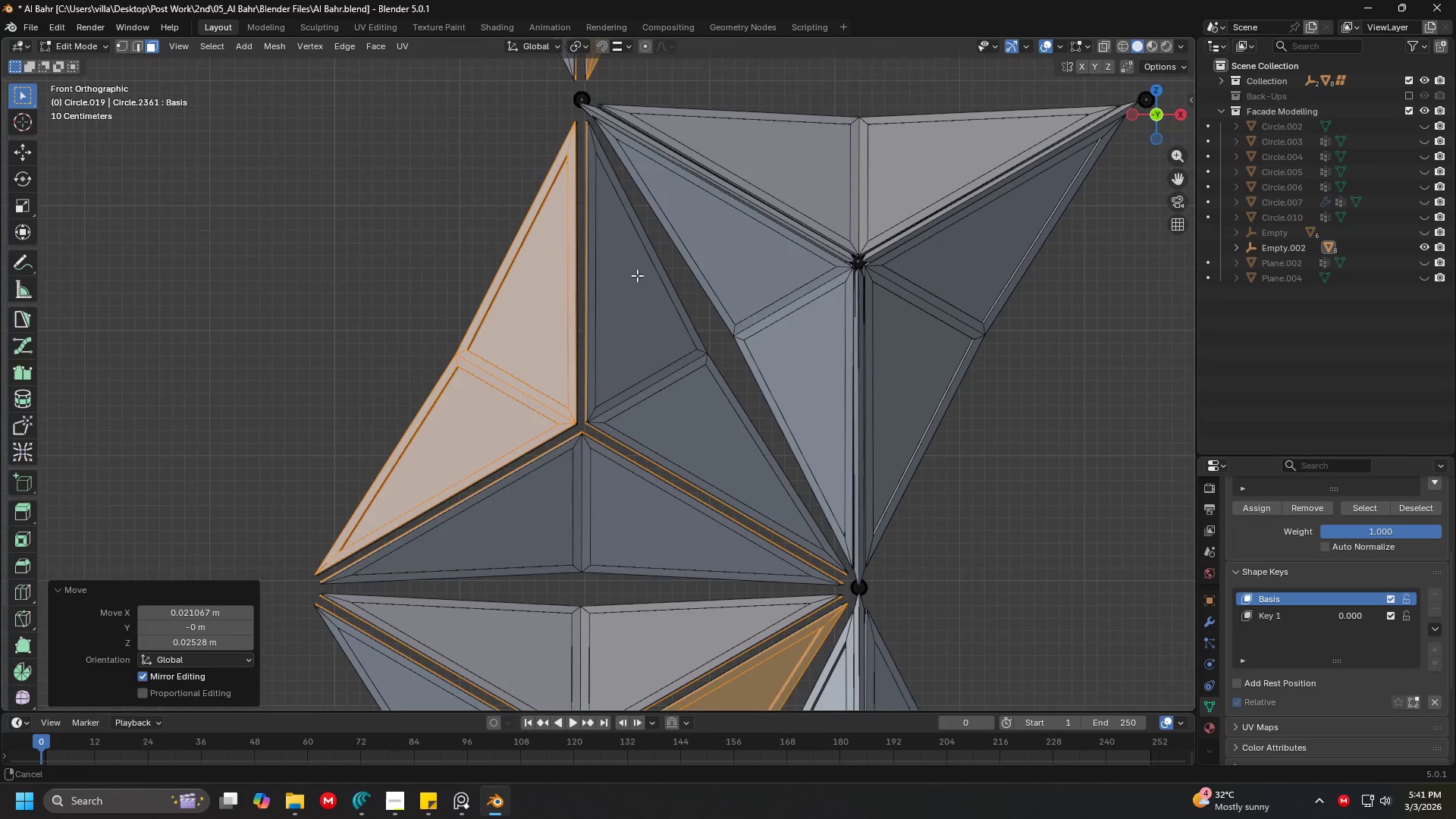 
key(Shift+ShiftLeft)
 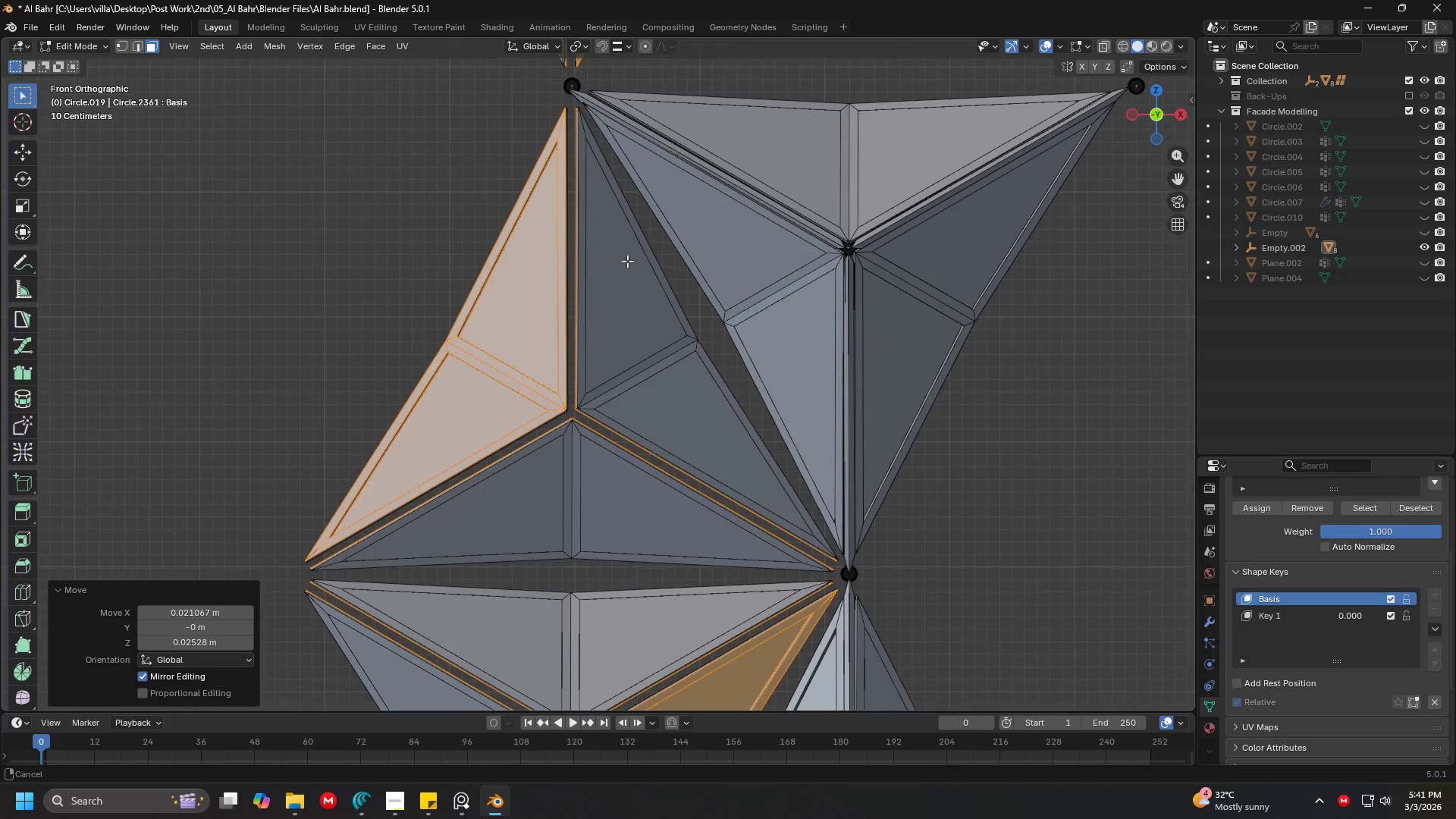 
key(Shift+ShiftLeft)
 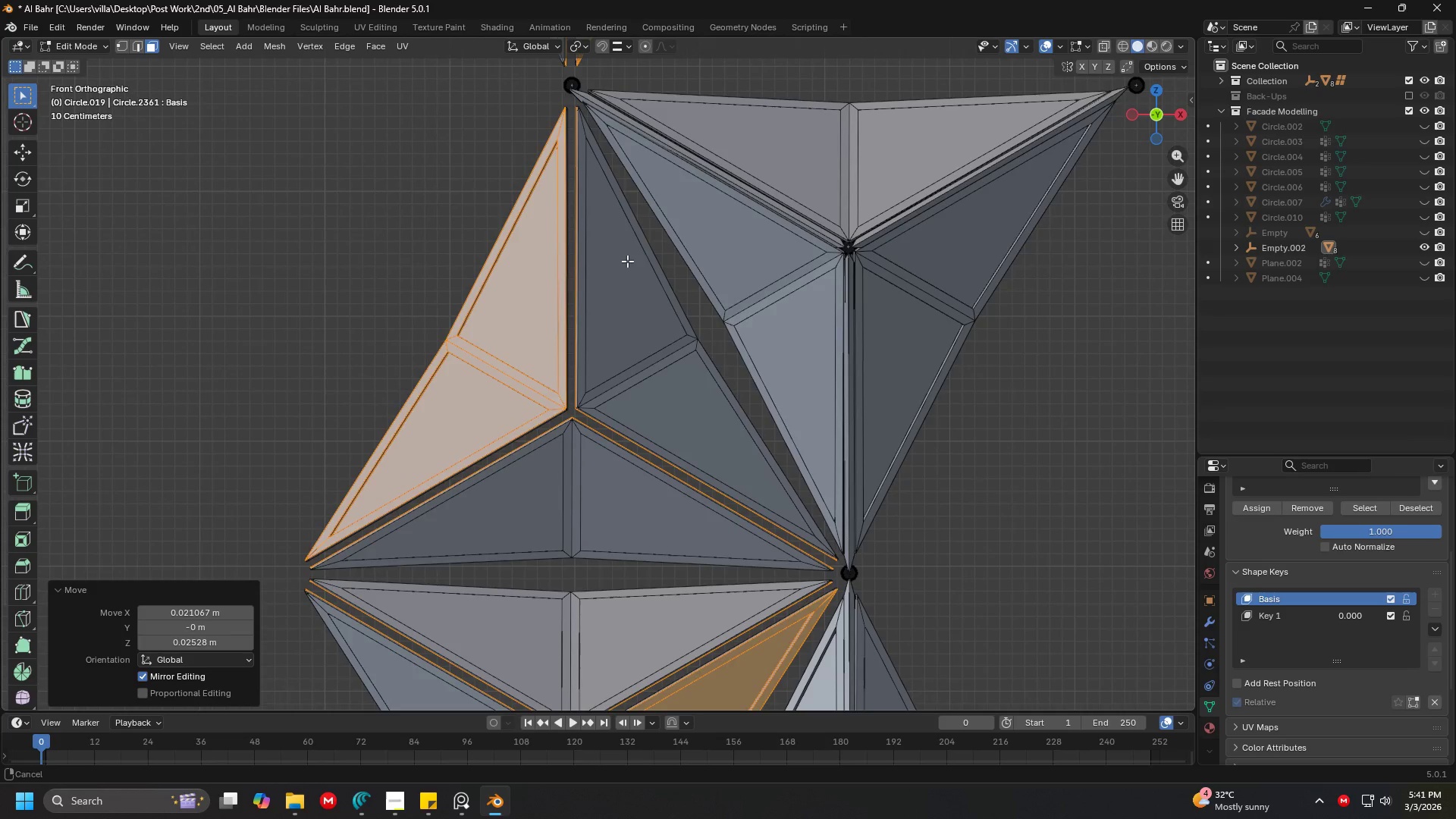 
hold_key(key=ShiftLeft, duration=1.27)
scroll: coordinate [627, 261], scroll_direction: down, amount: 2.0
 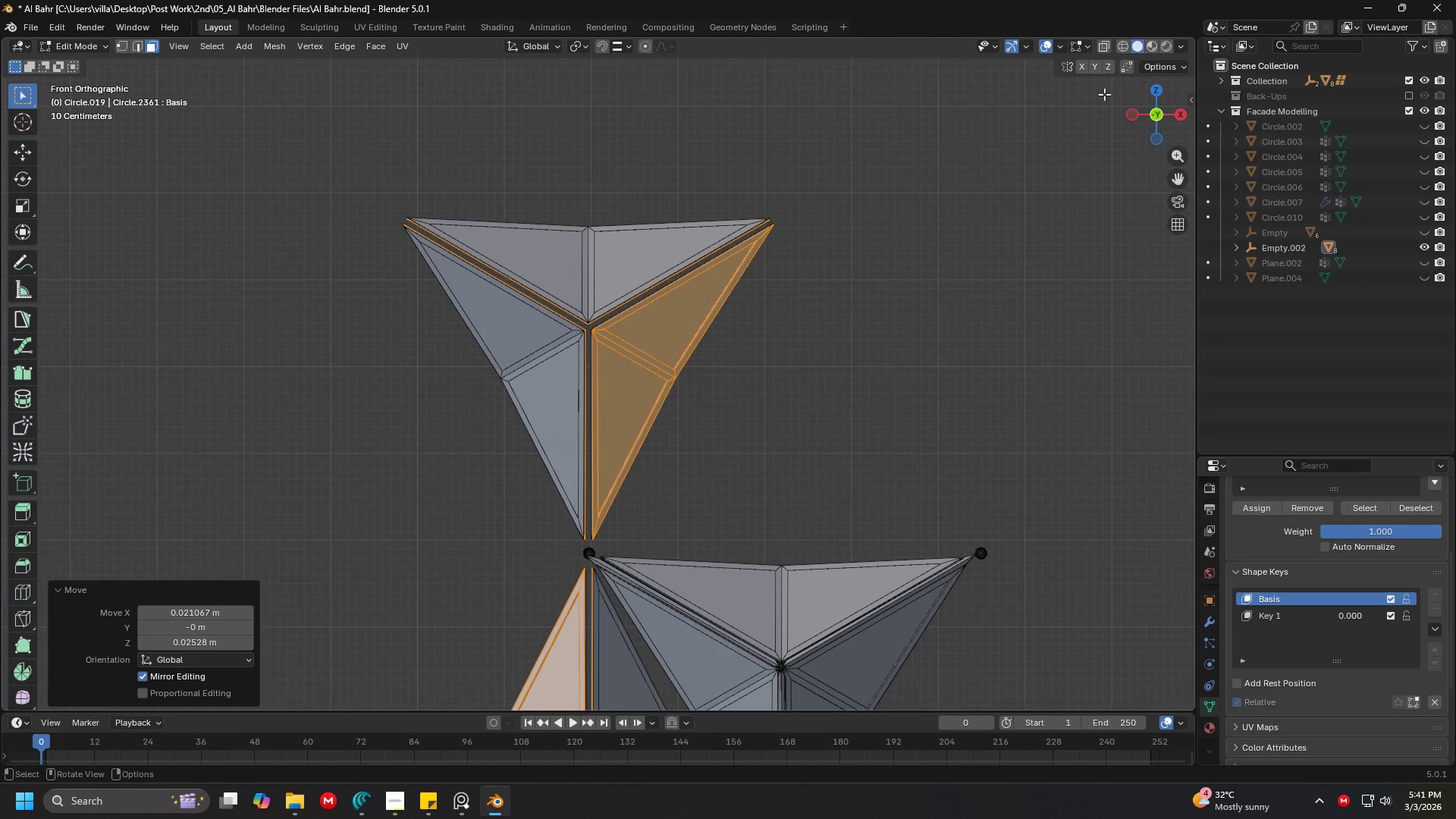 
left_click([1101, 45])
 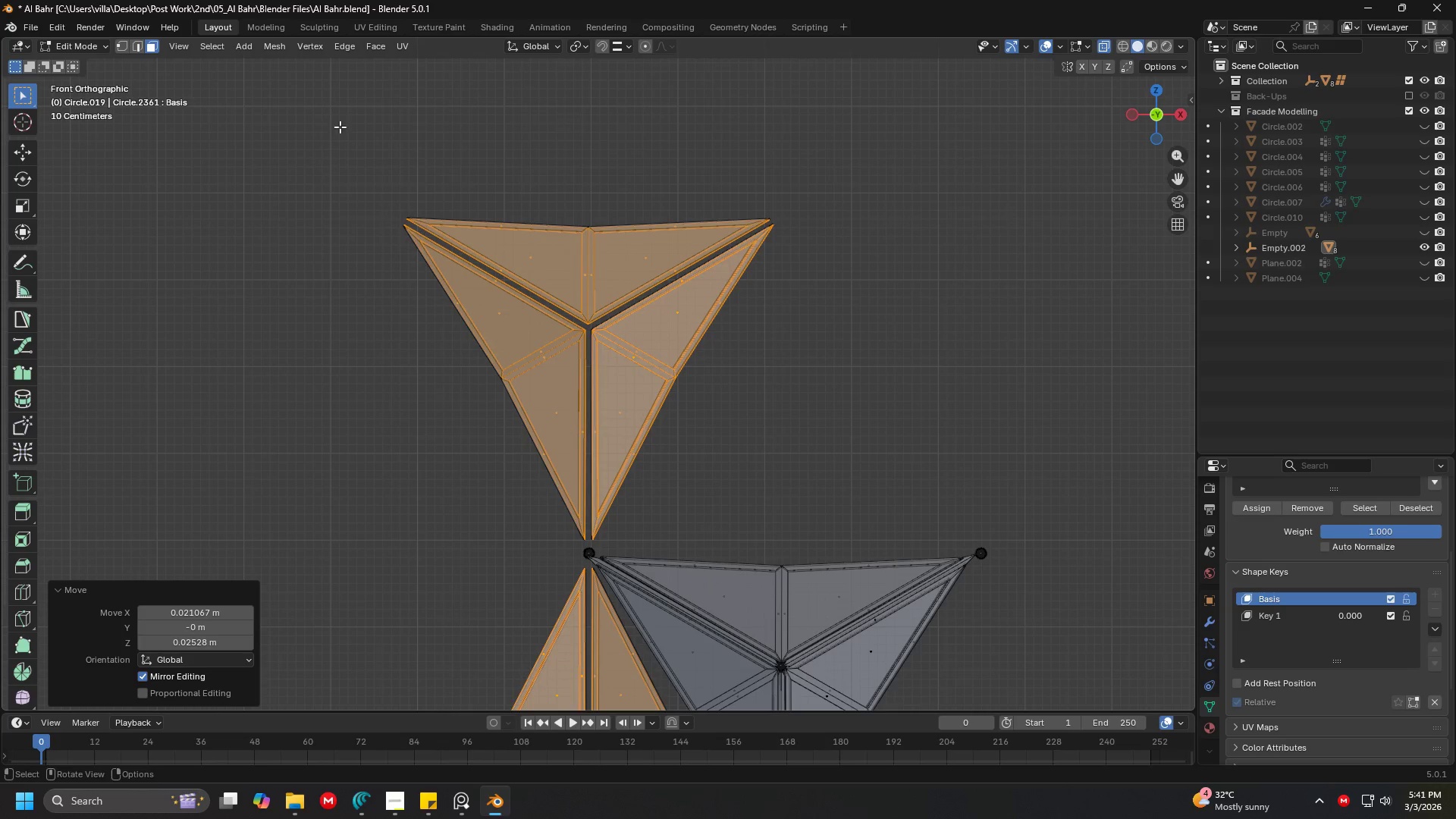 
left_click_drag(start_coordinate=[329, 141], to_coordinate=[811, 536])
 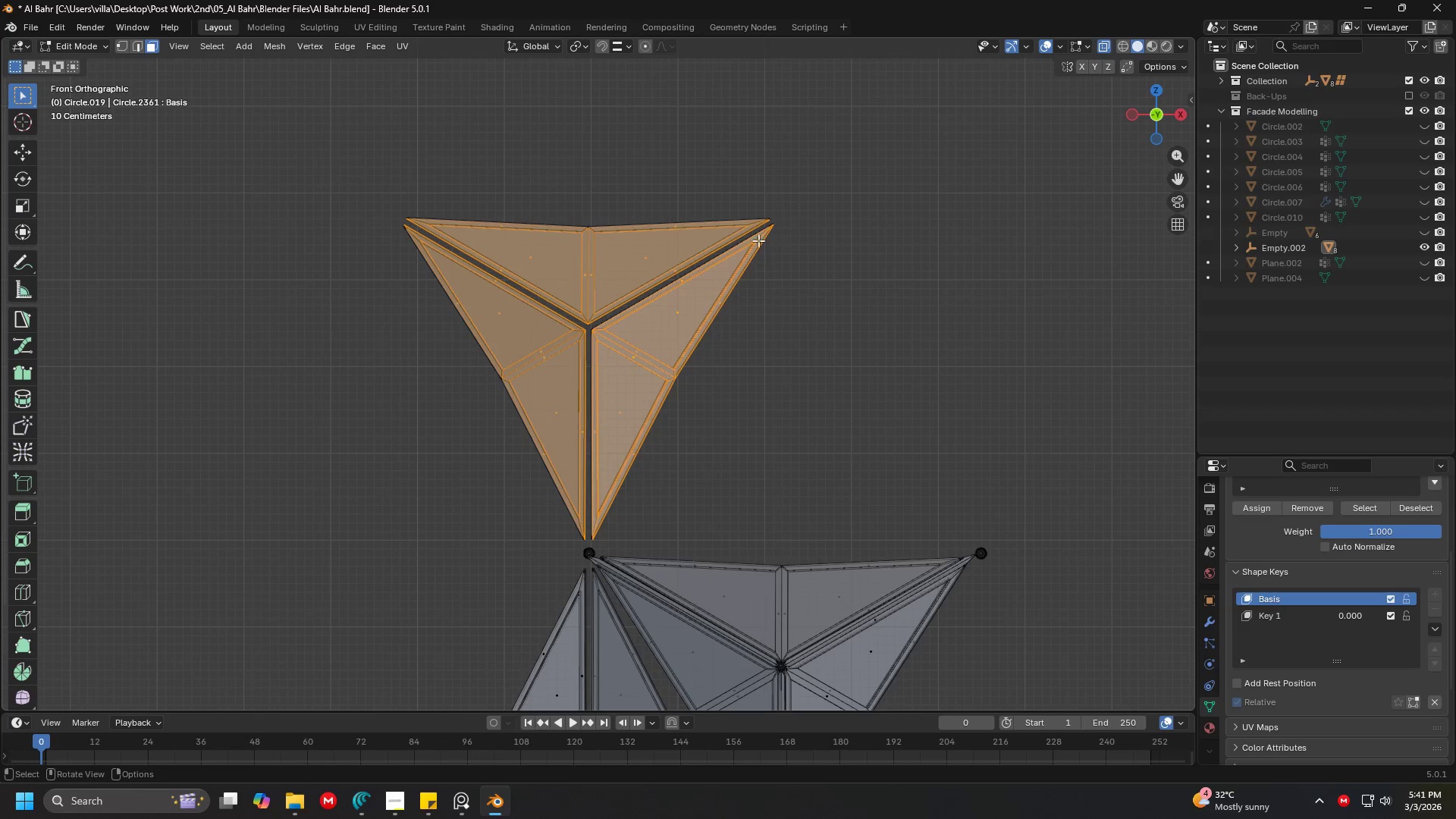 
key(X)
 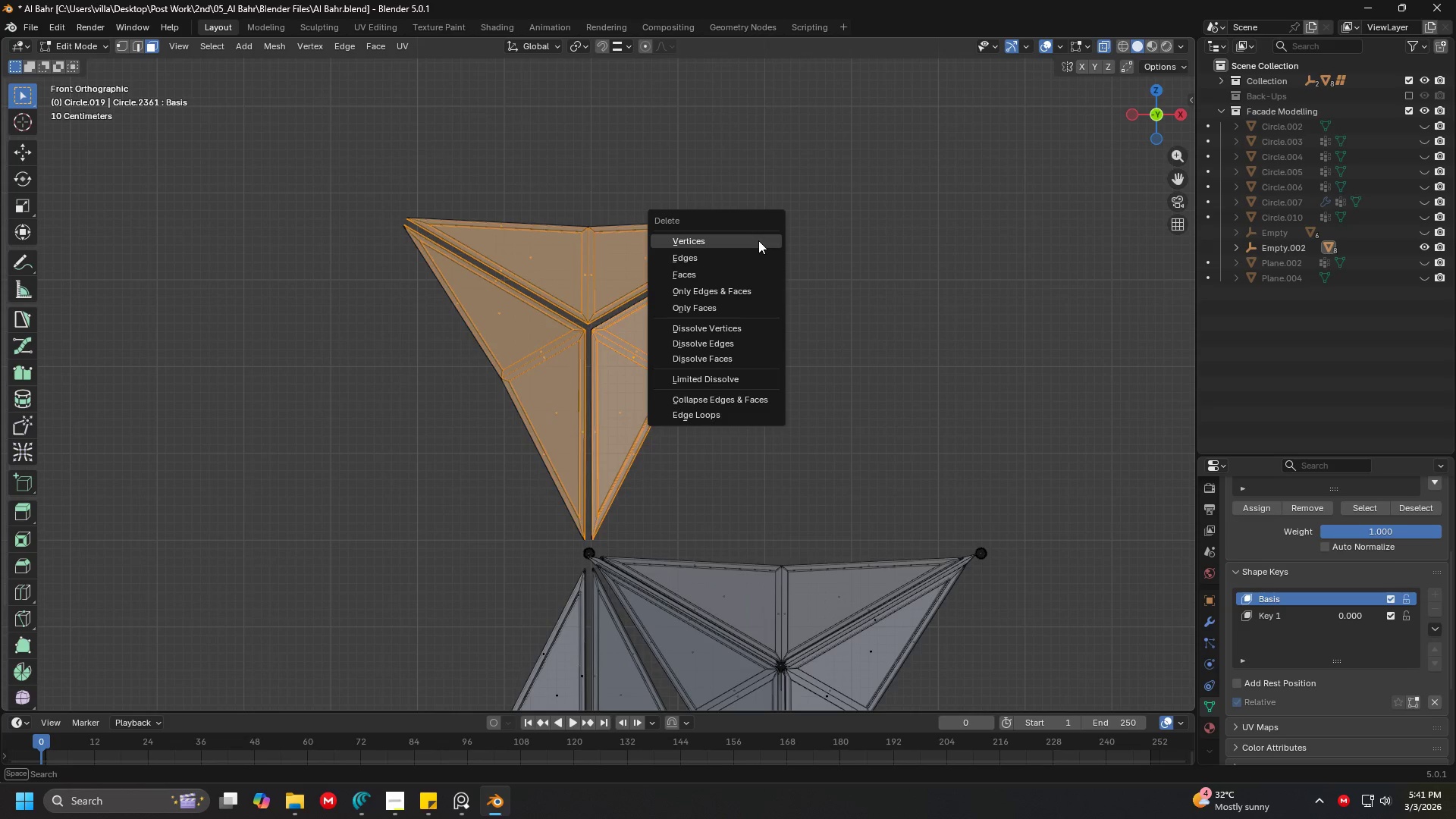 
left_click([758, 240])
 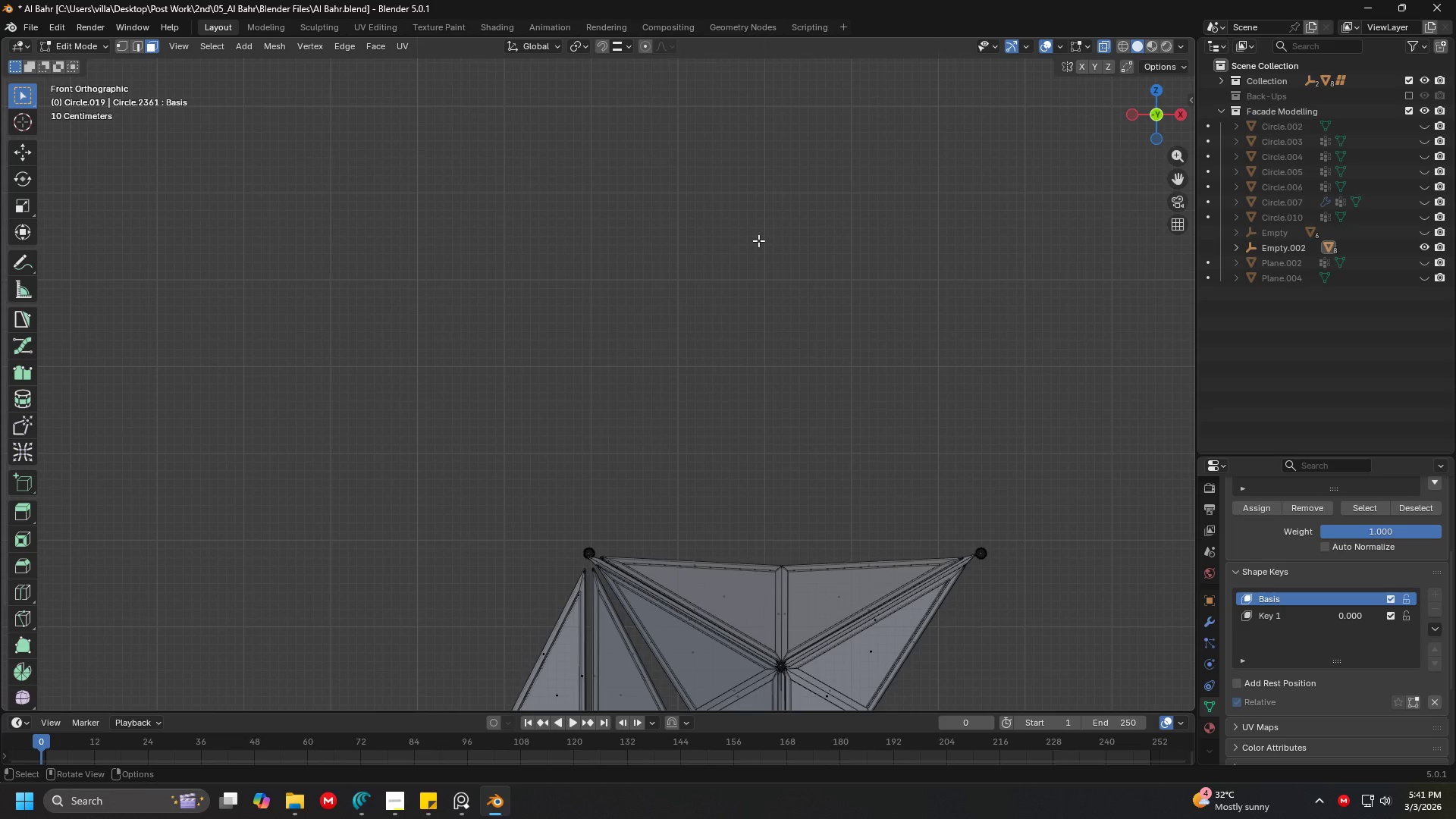 
key(Control+ControlLeft)
 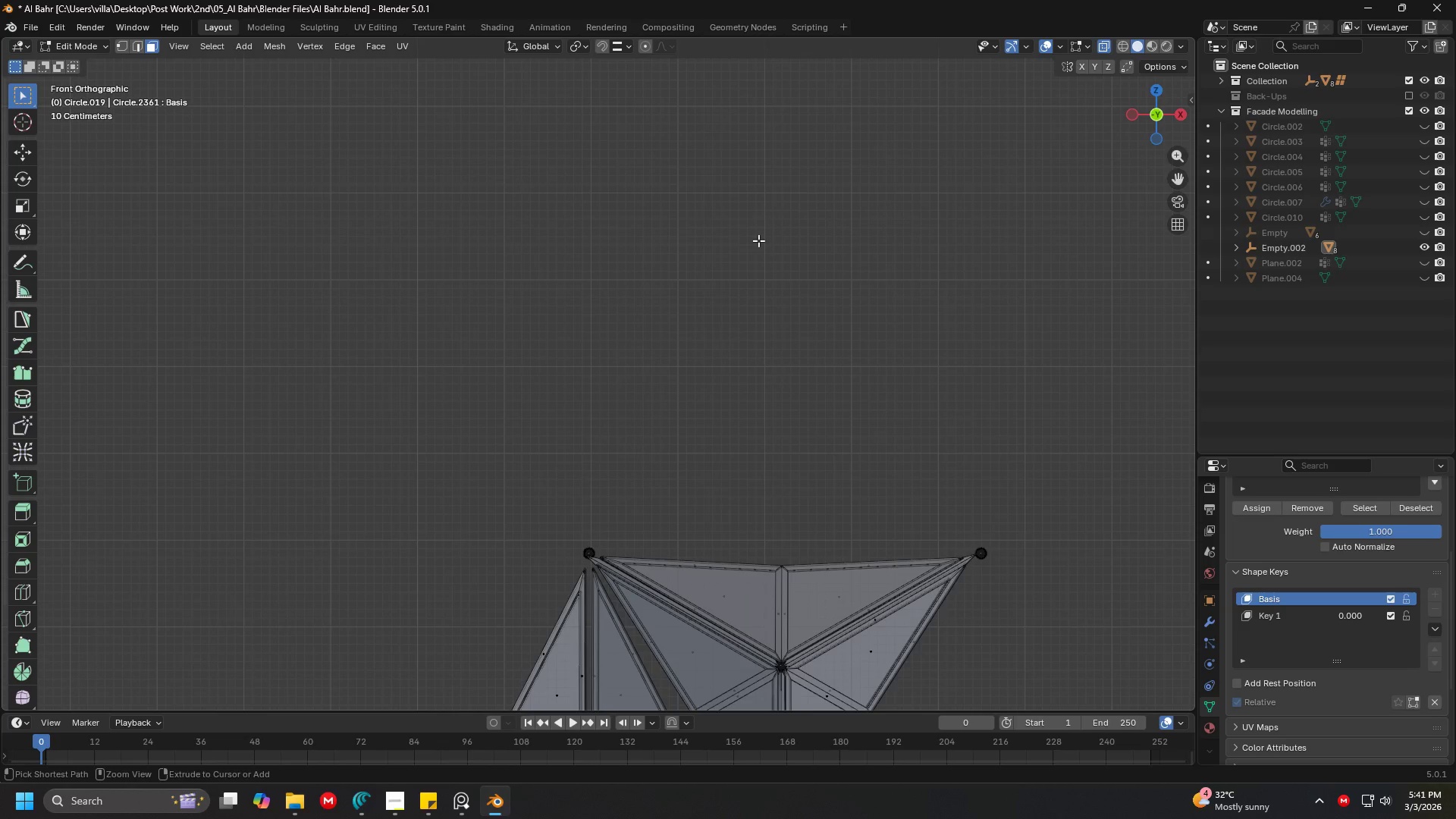 
key(Control+Z)
 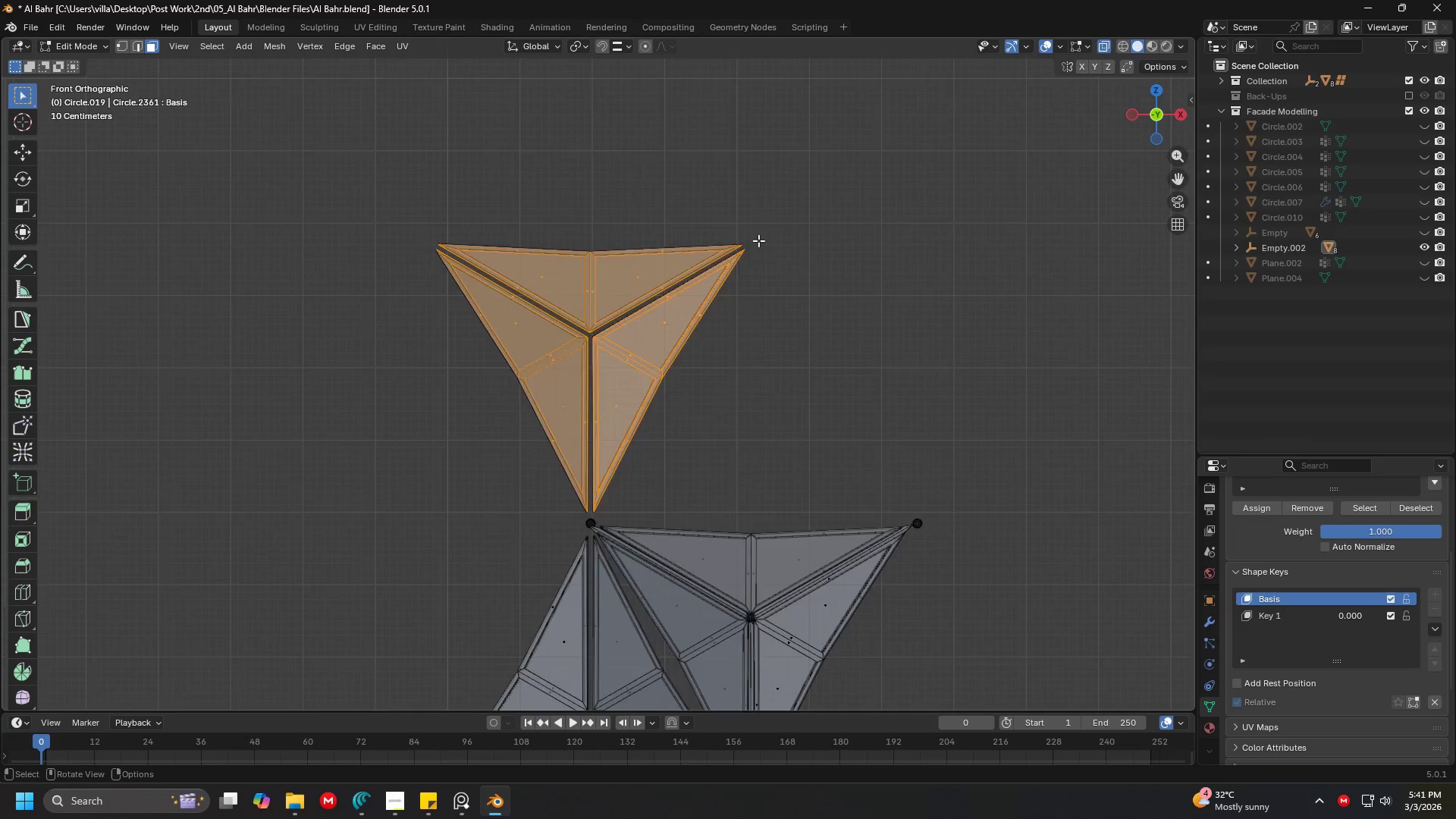 
key(Shift+ShiftLeft)
 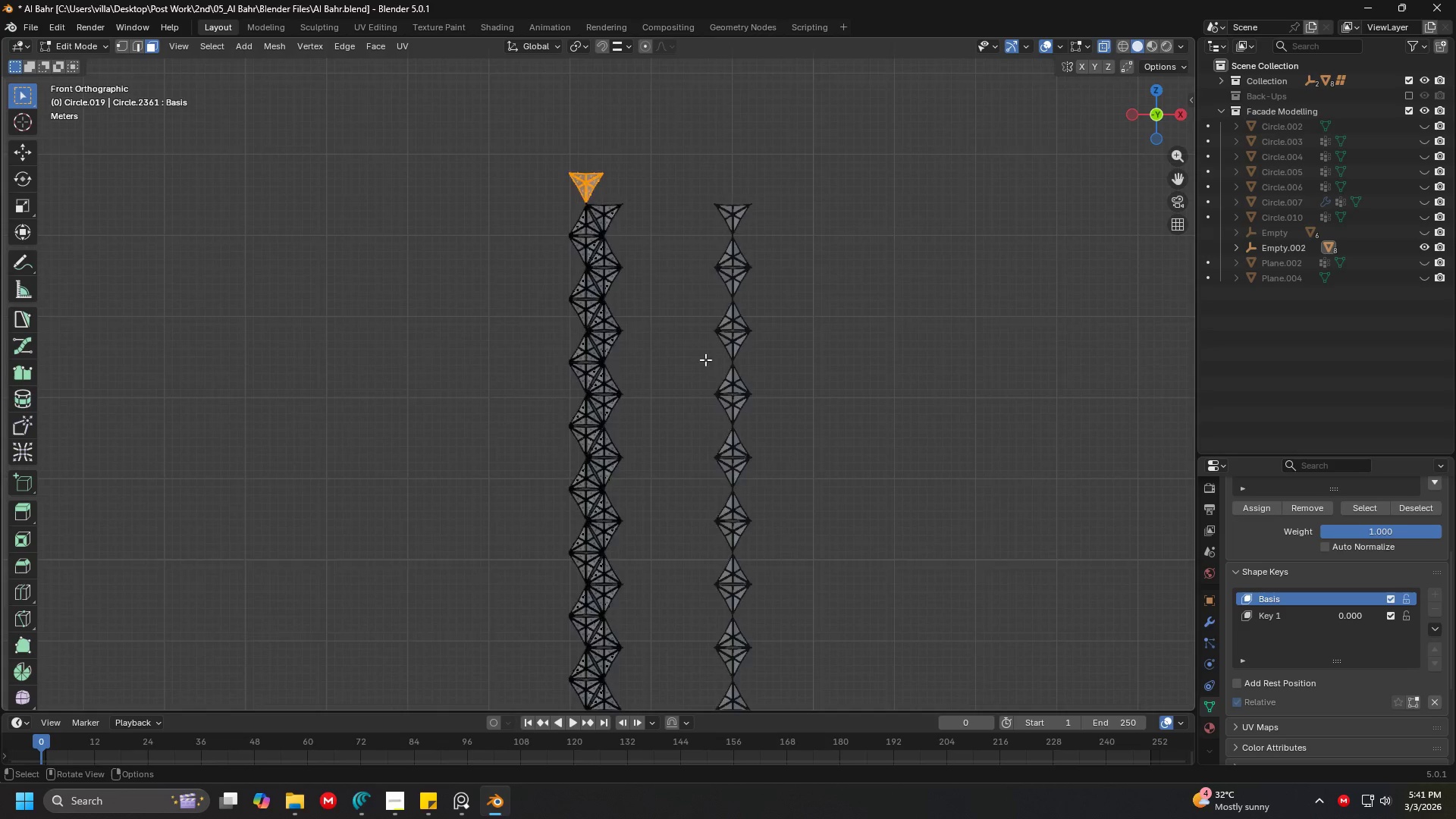 
hold_key(key=ShiftLeft, duration=0.97)
 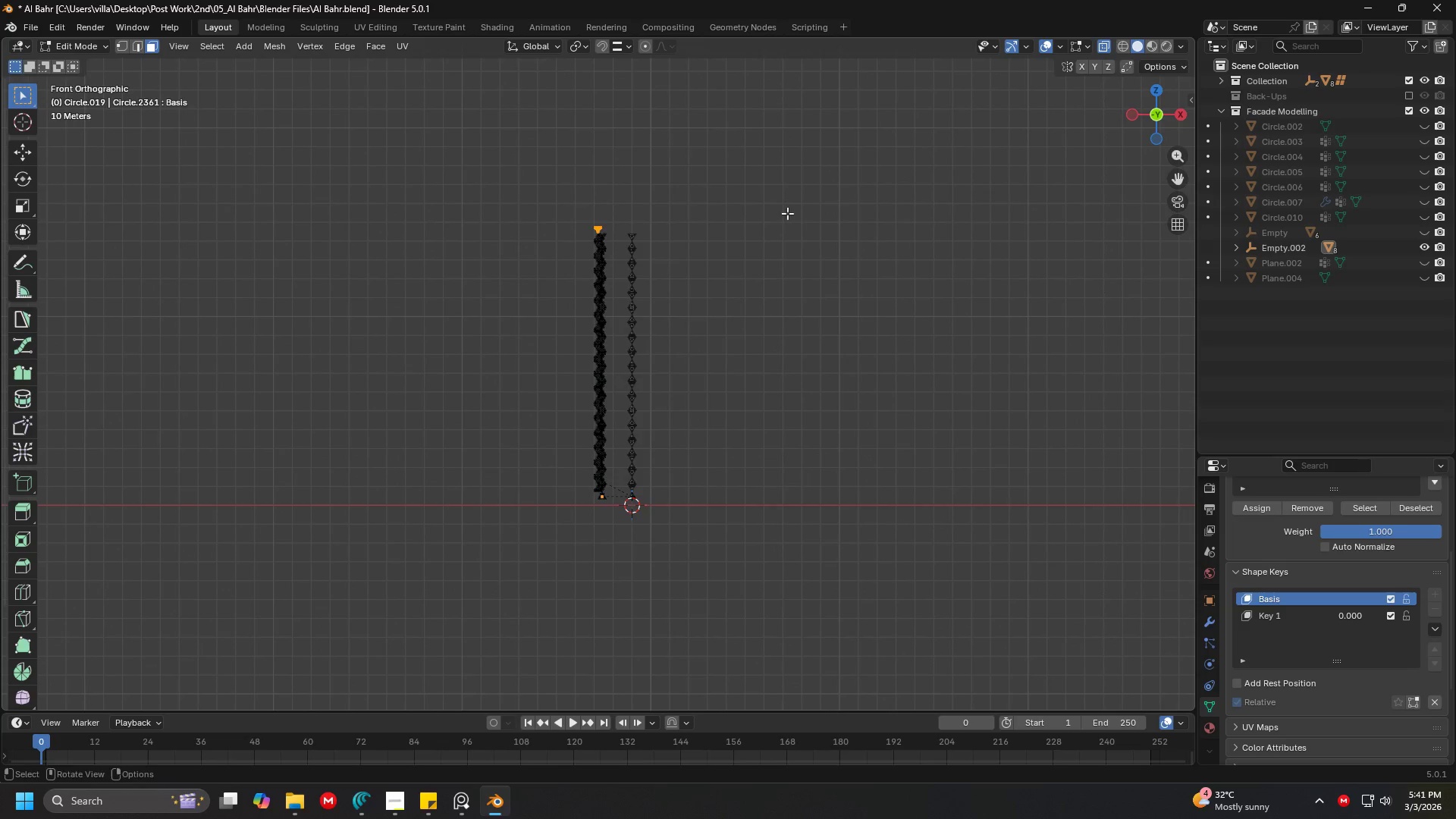 
scroll: coordinate [704, 365], scroll_direction: down, amount: 16.0
 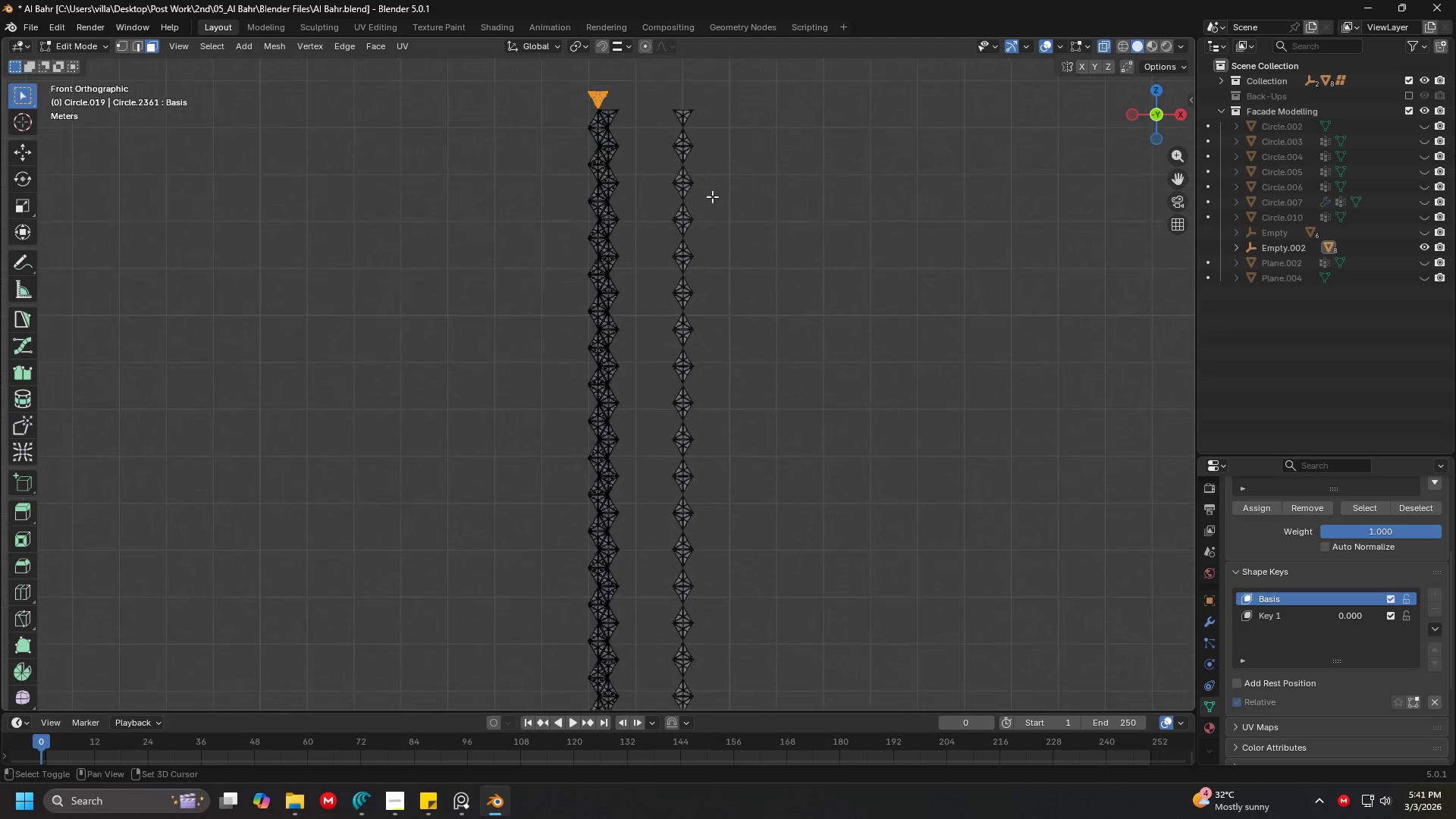 
hold_key(key=ShiftLeft, duration=2.84)
 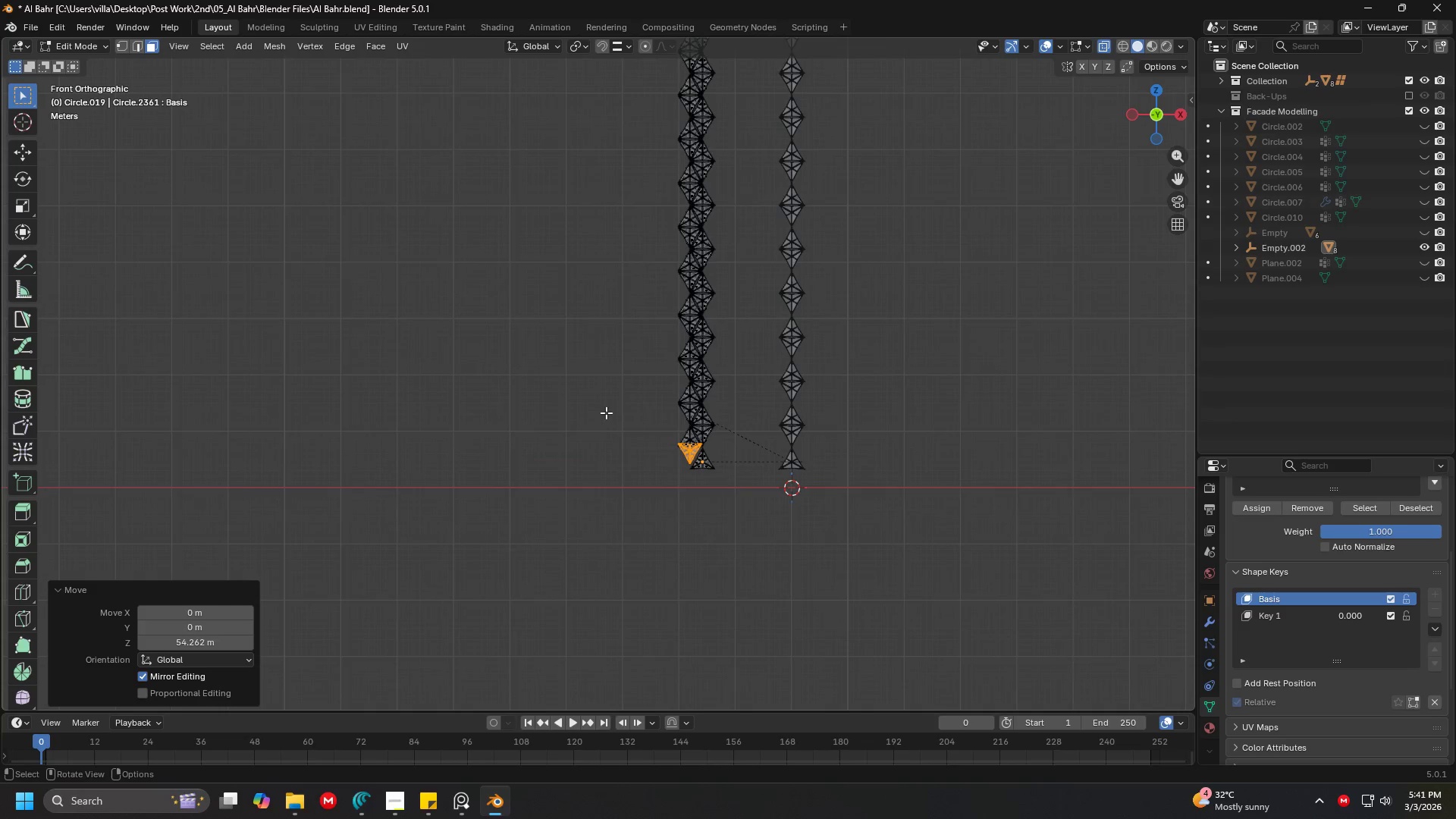 
key(G)
 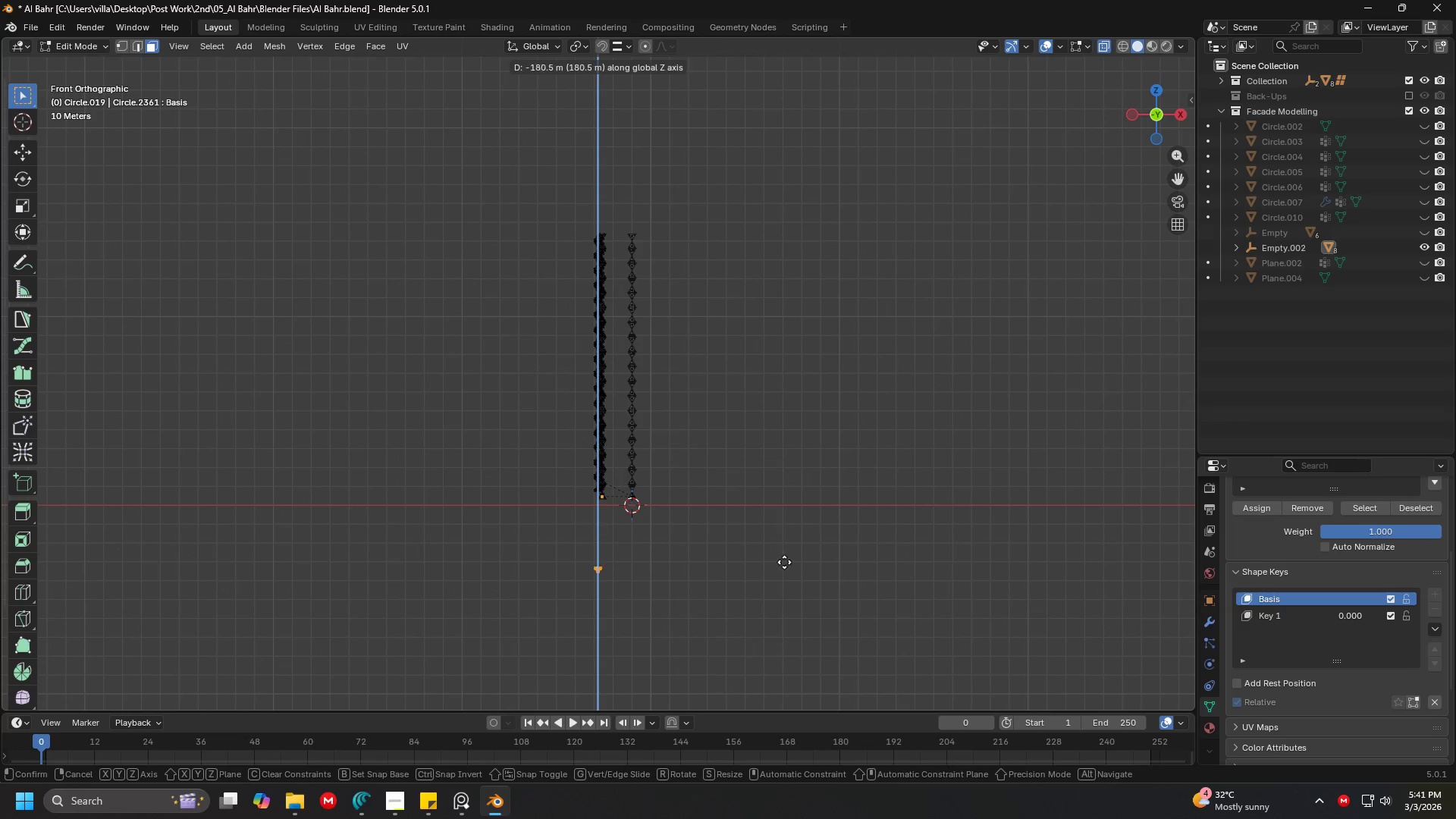 
scroll: coordinate [821, 224], scroll_direction: down, amount: 5.0
 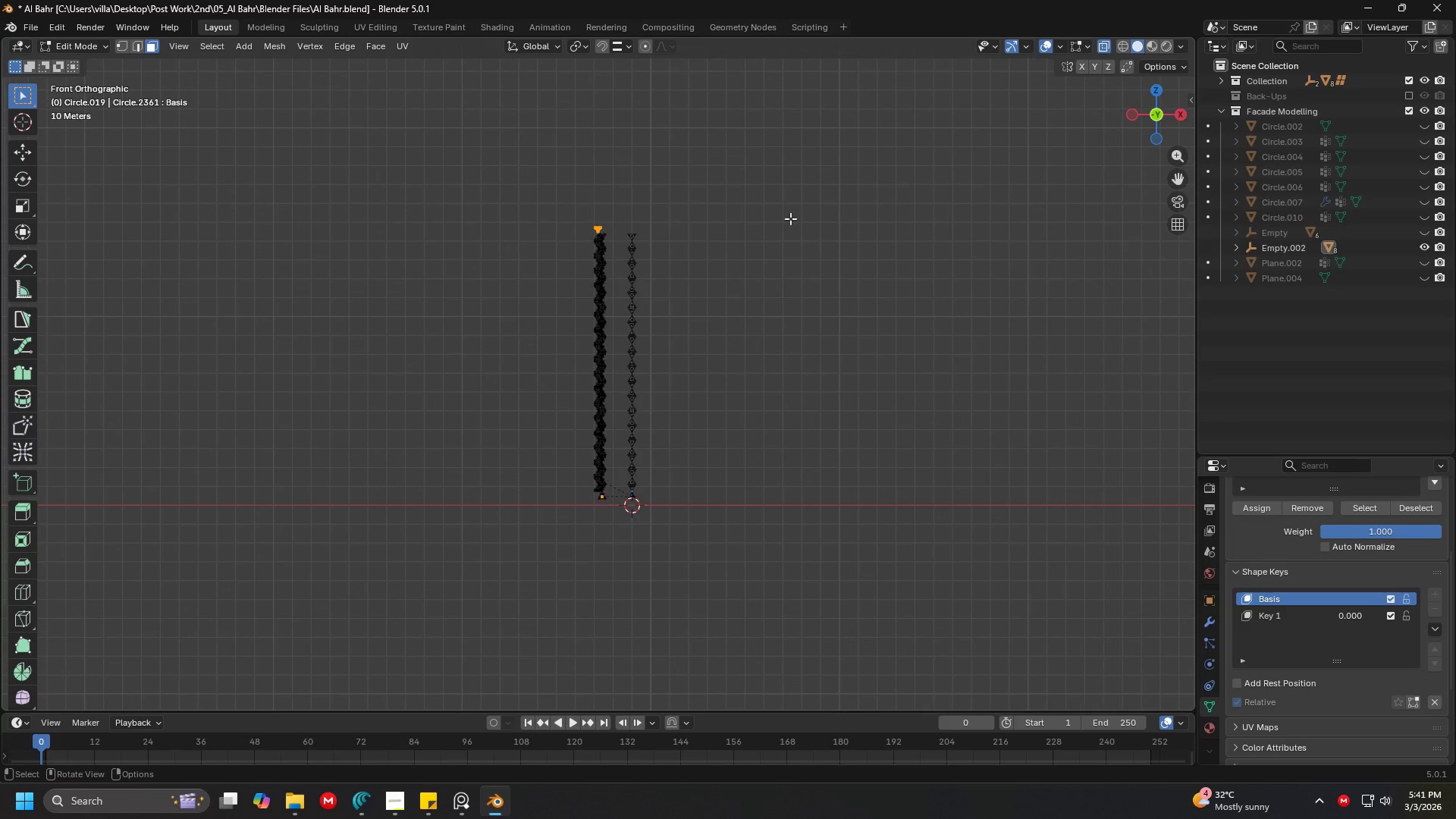 
left_click([784, 579])
 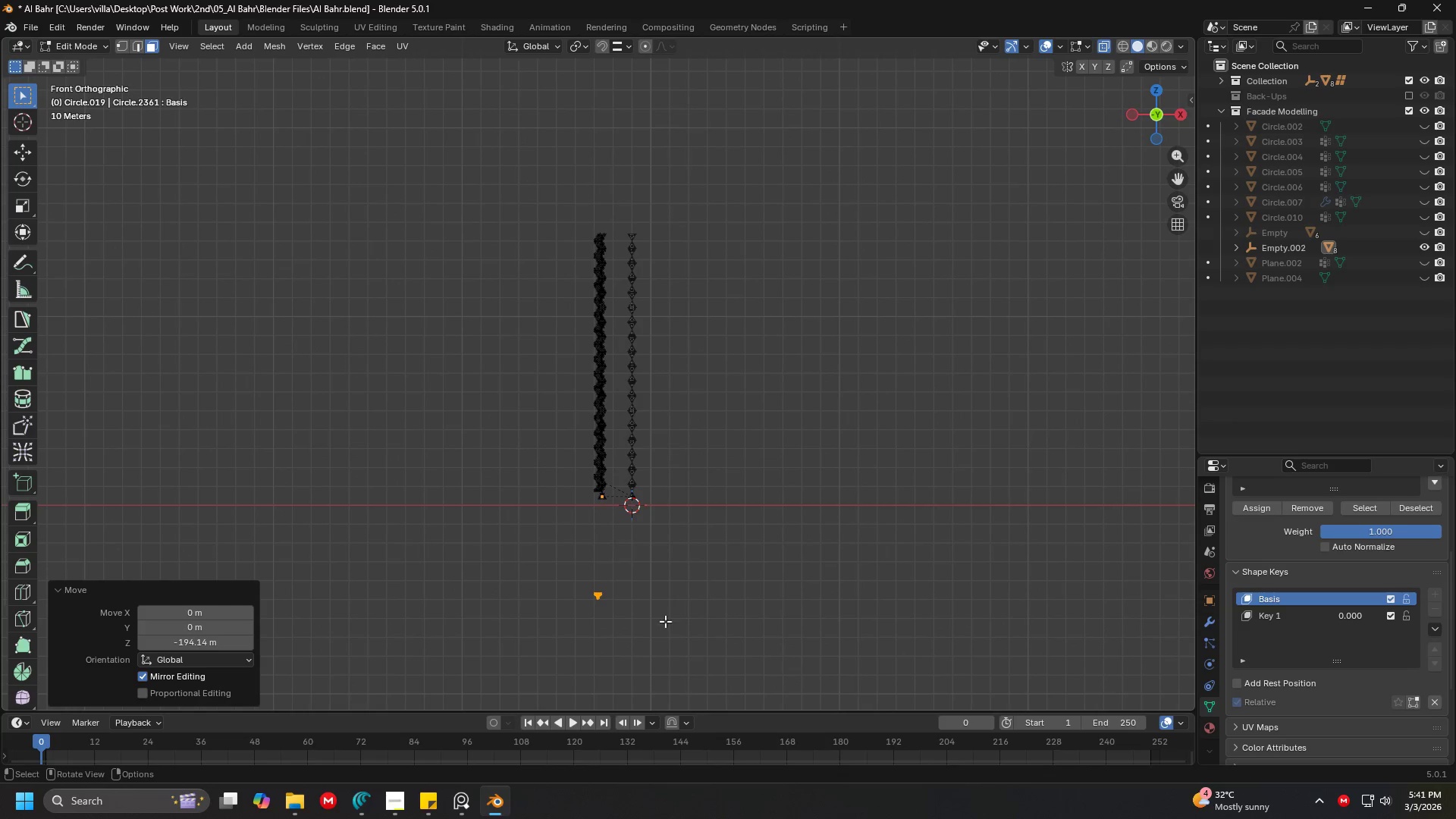 
key(G)
 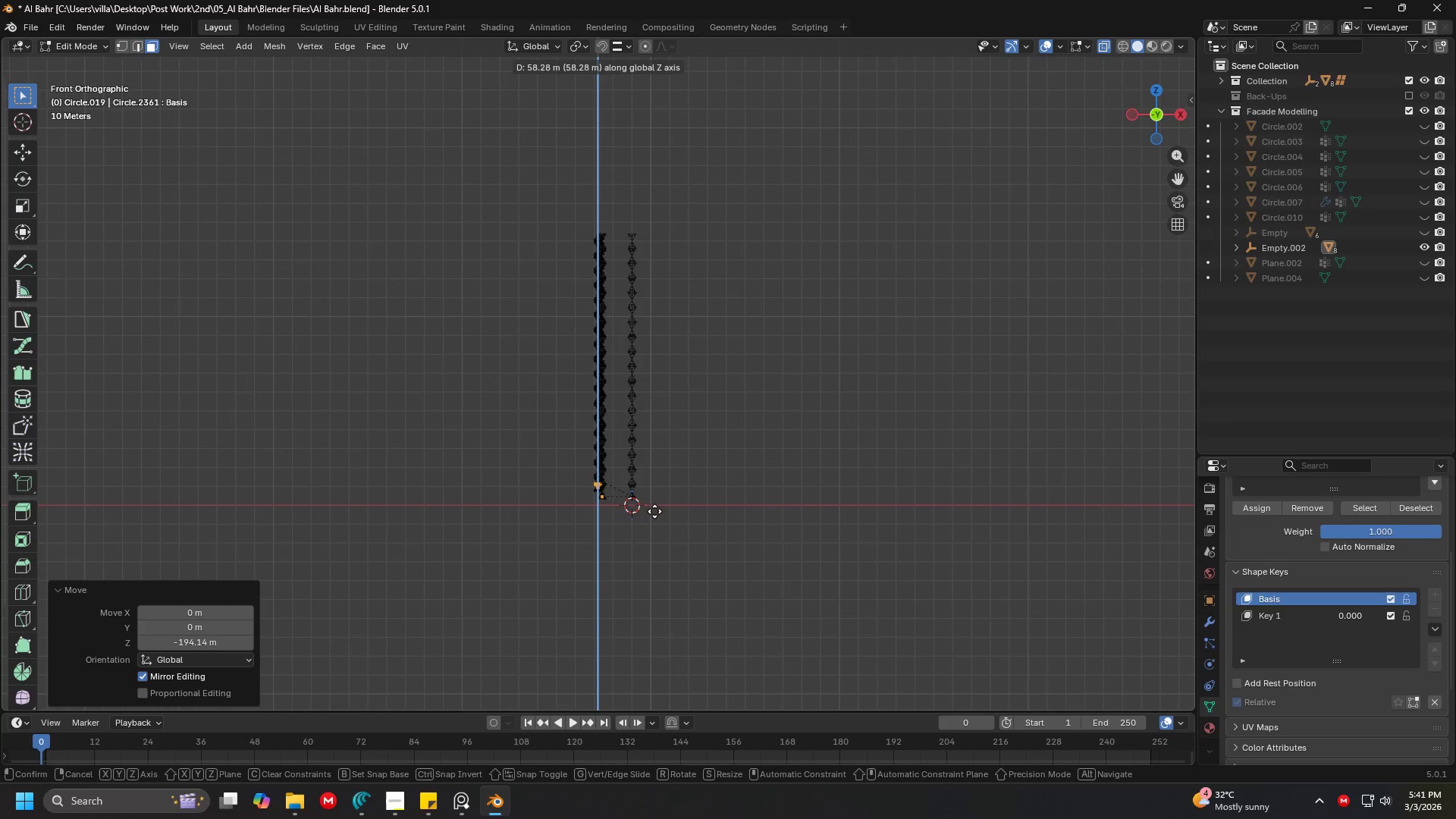 
left_click([654, 519])
 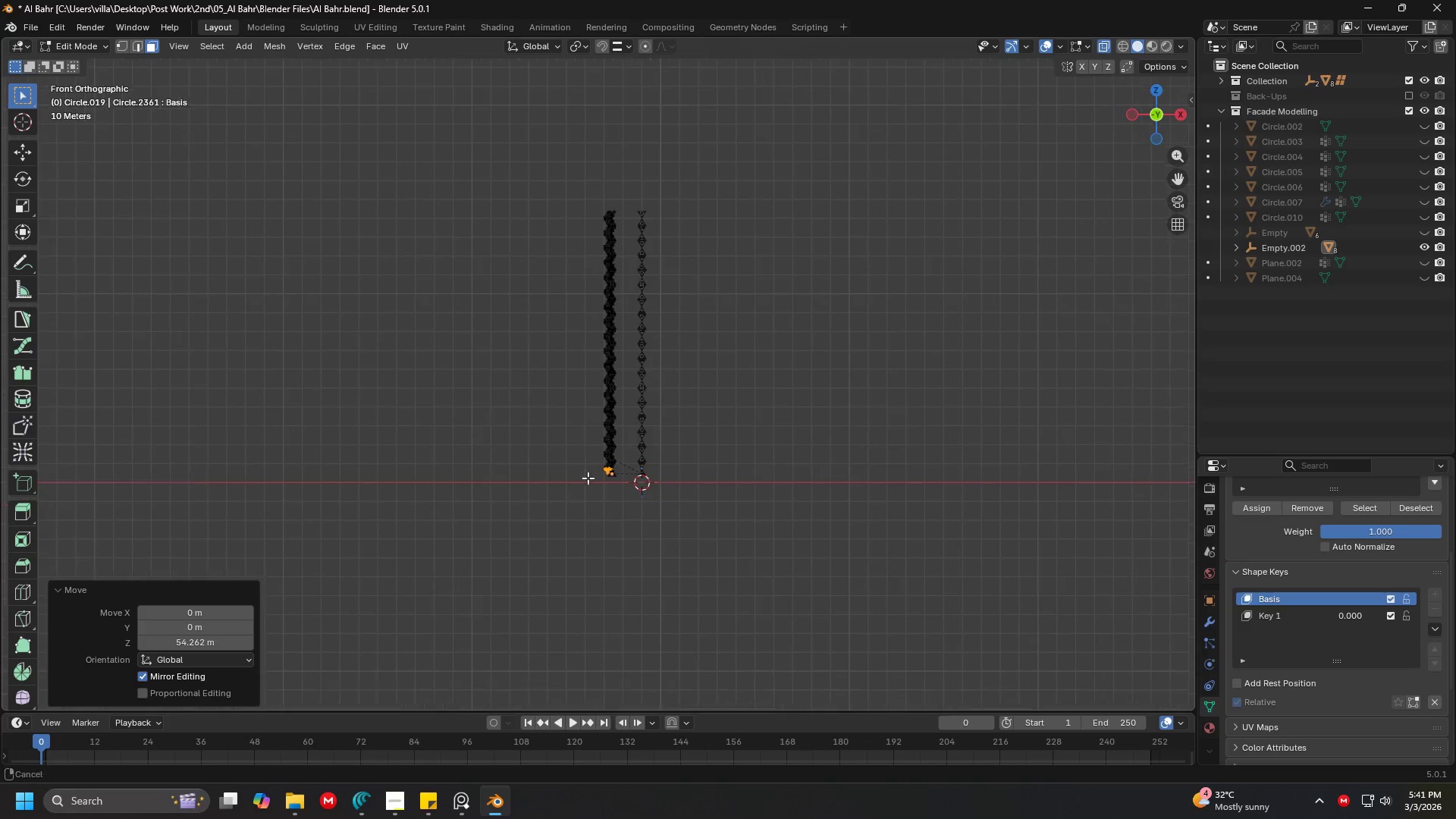 
hold_key(key=ShiftLeft, duration=0.31)
 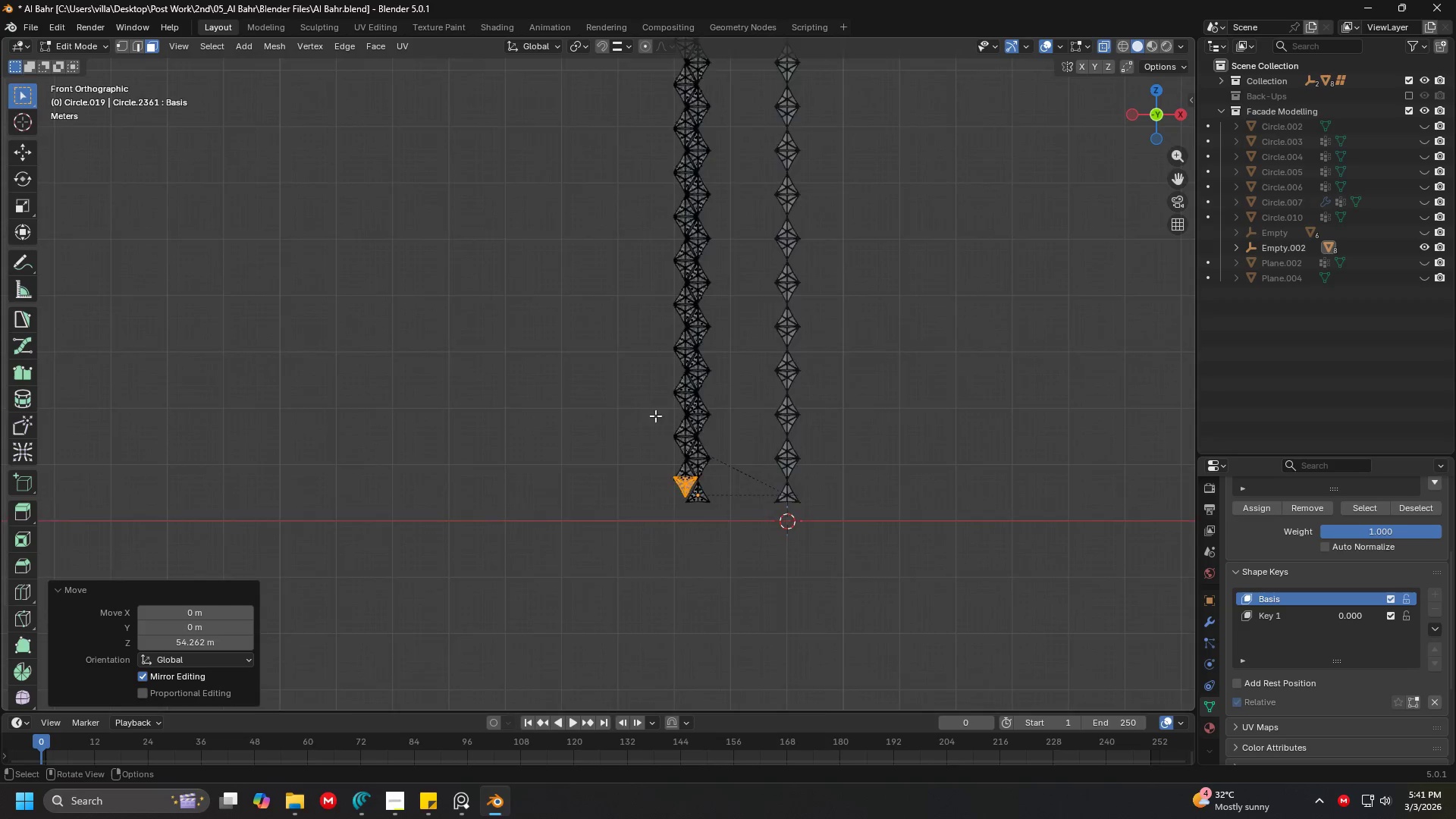 
scroll: coordinate [606, 413], scroll_direction: up, amount: 6.0
 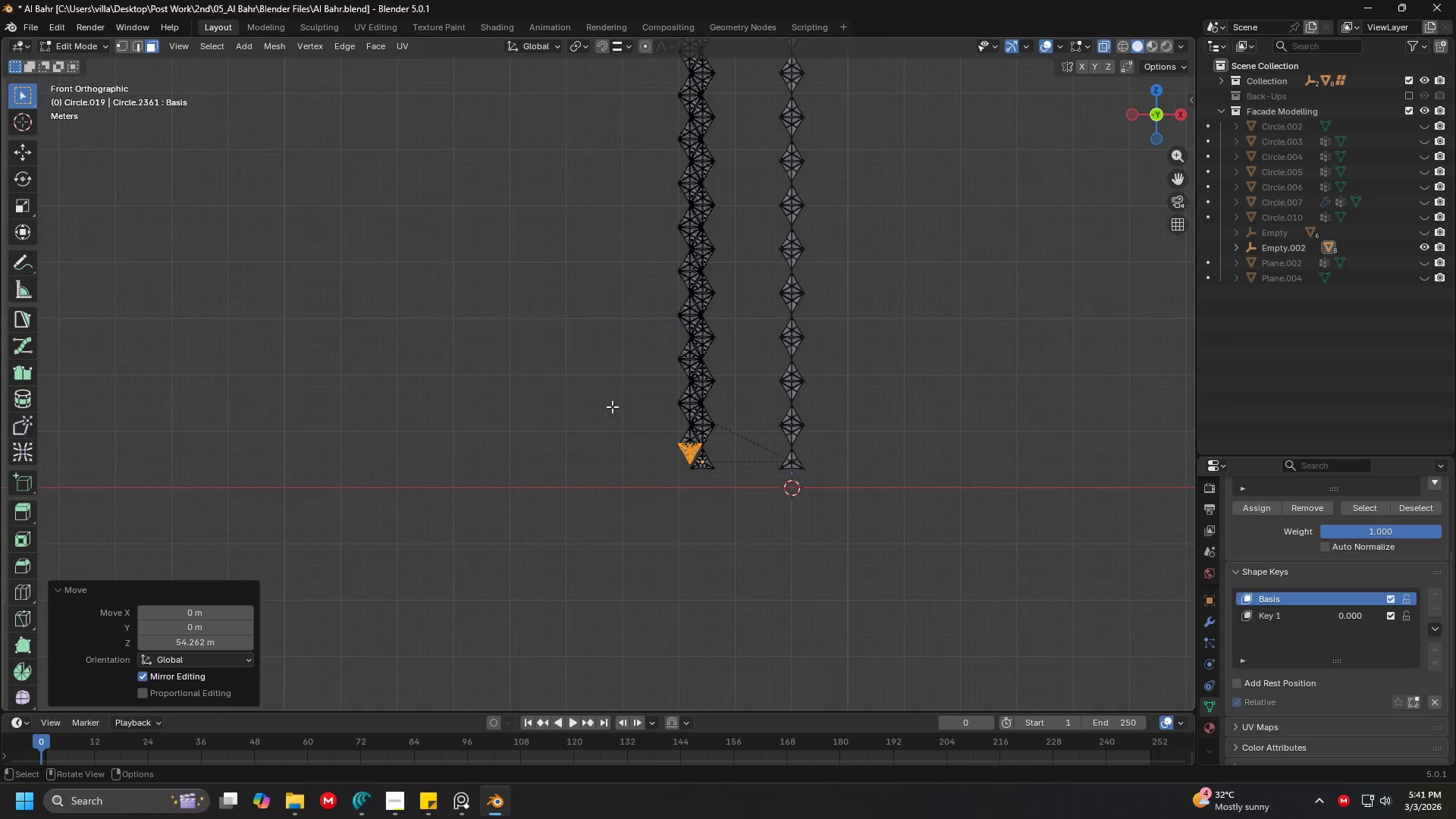 
key(Shift+ShiftLeft)
 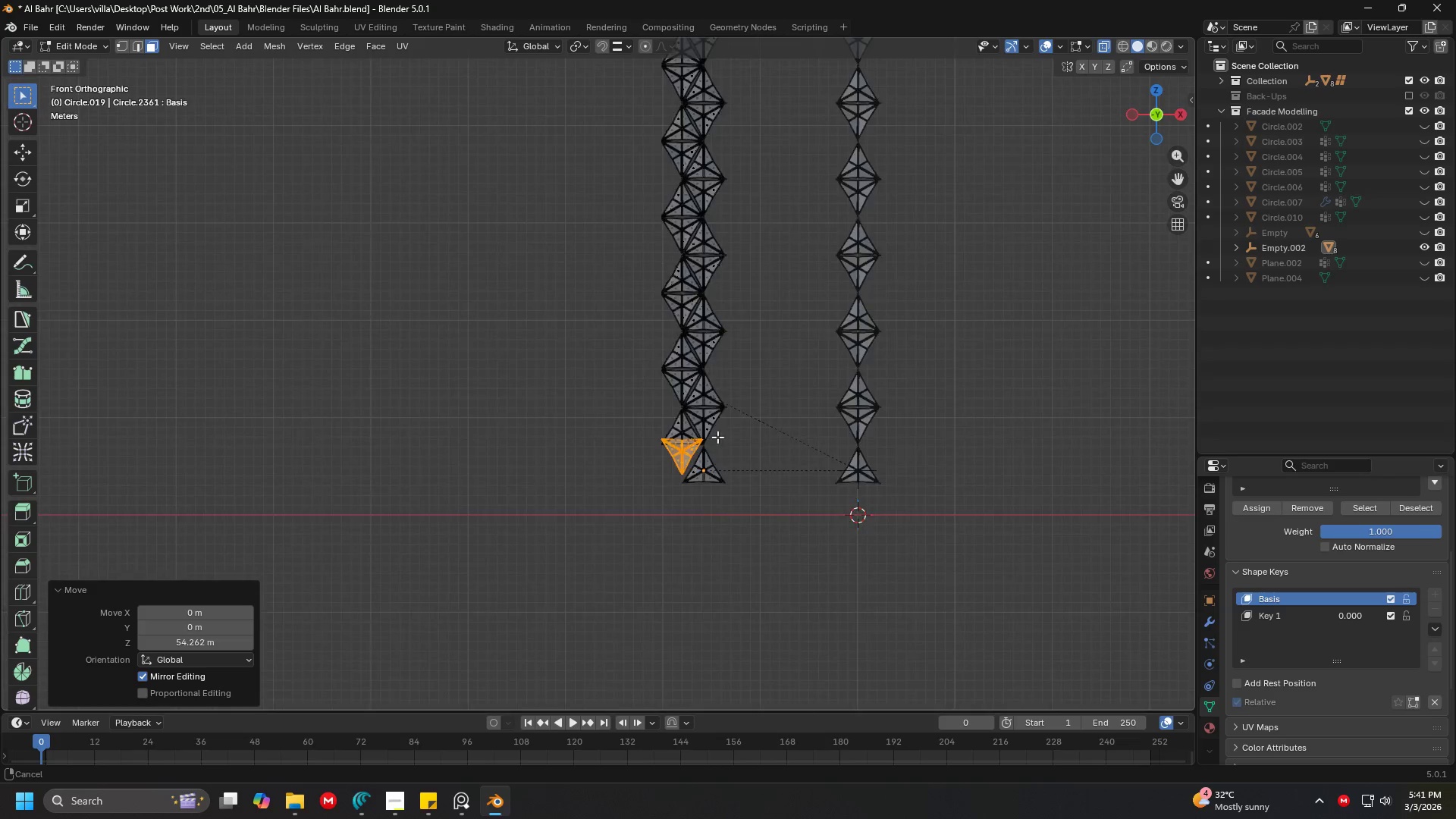 
scroll: coordinate [679, 413], scroll_direction: up, amount: 3.0
 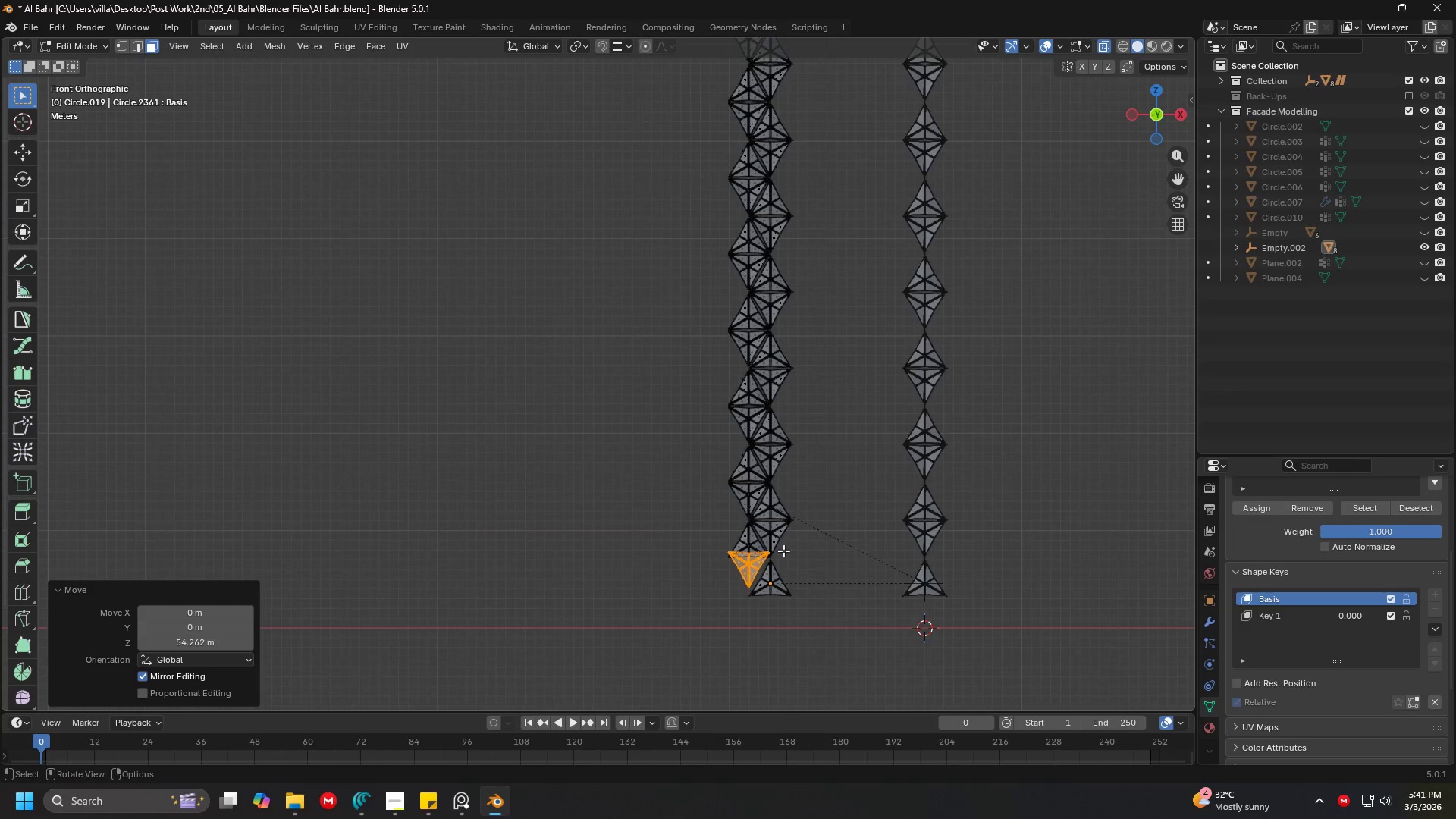 
hold_key(key=ShiftLeft, duration=0.31)
 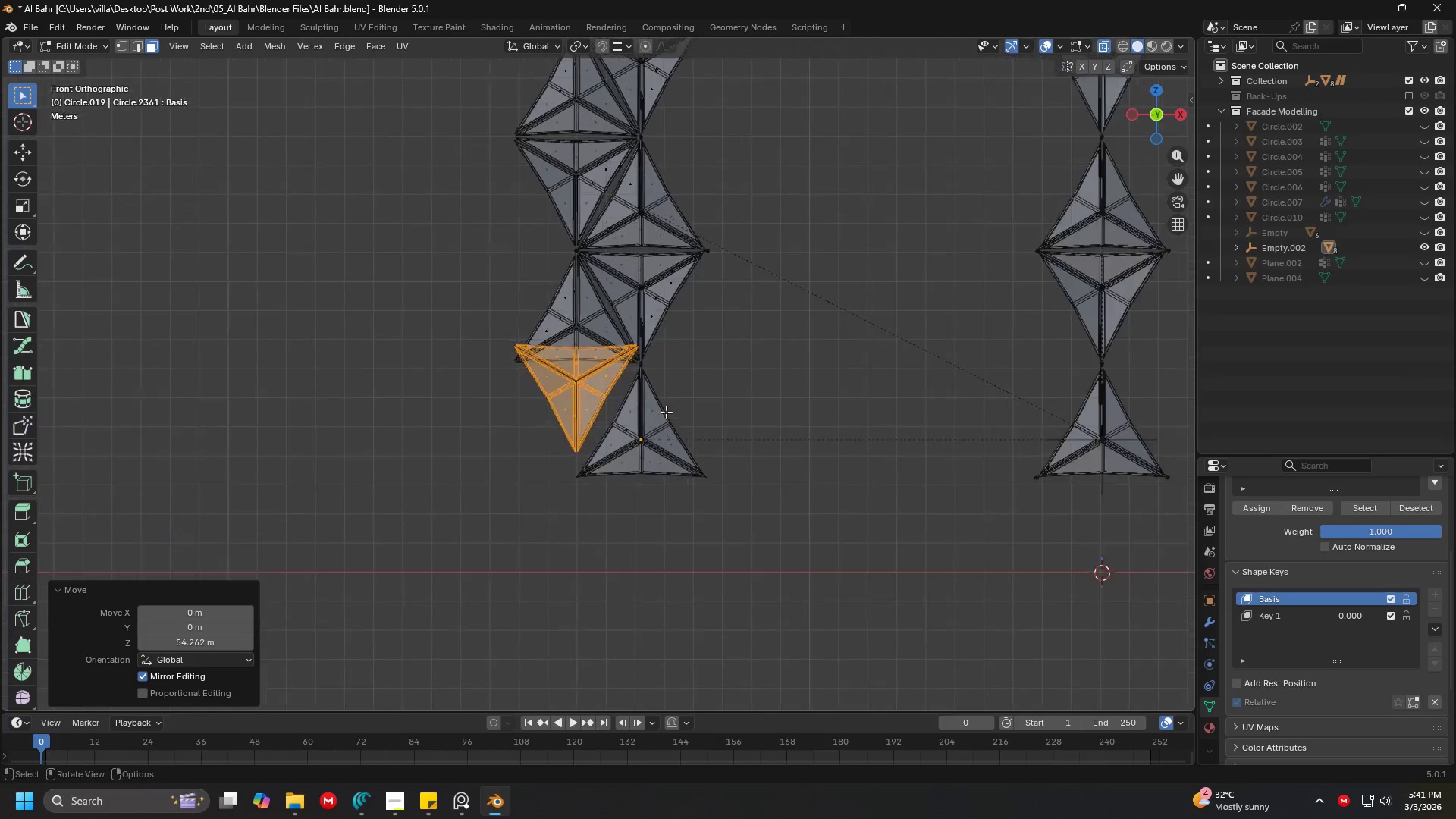 
scroll: coordinate [772, 378], scroll_direction: up, amount: 14.0
 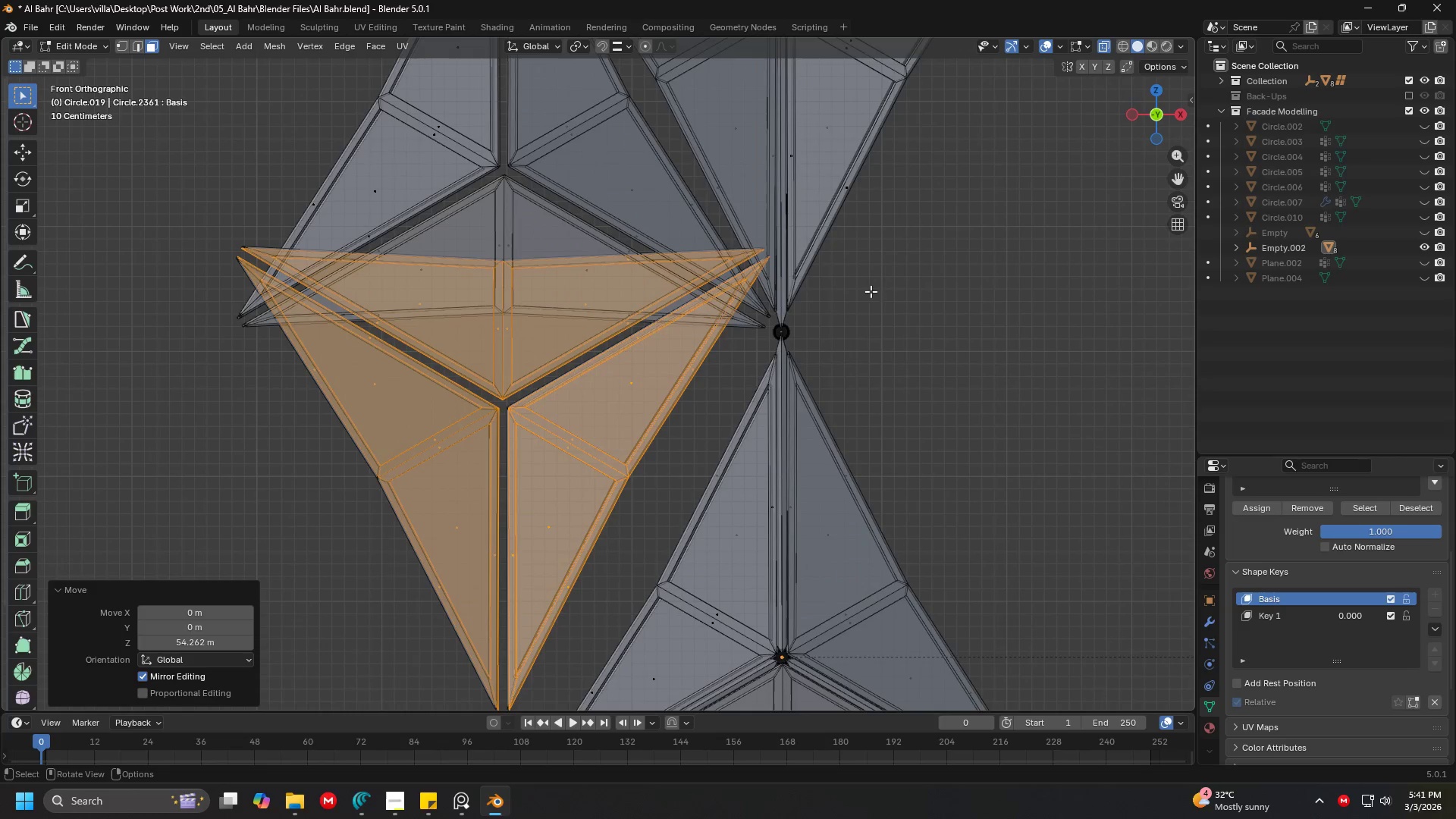 
key(G)
 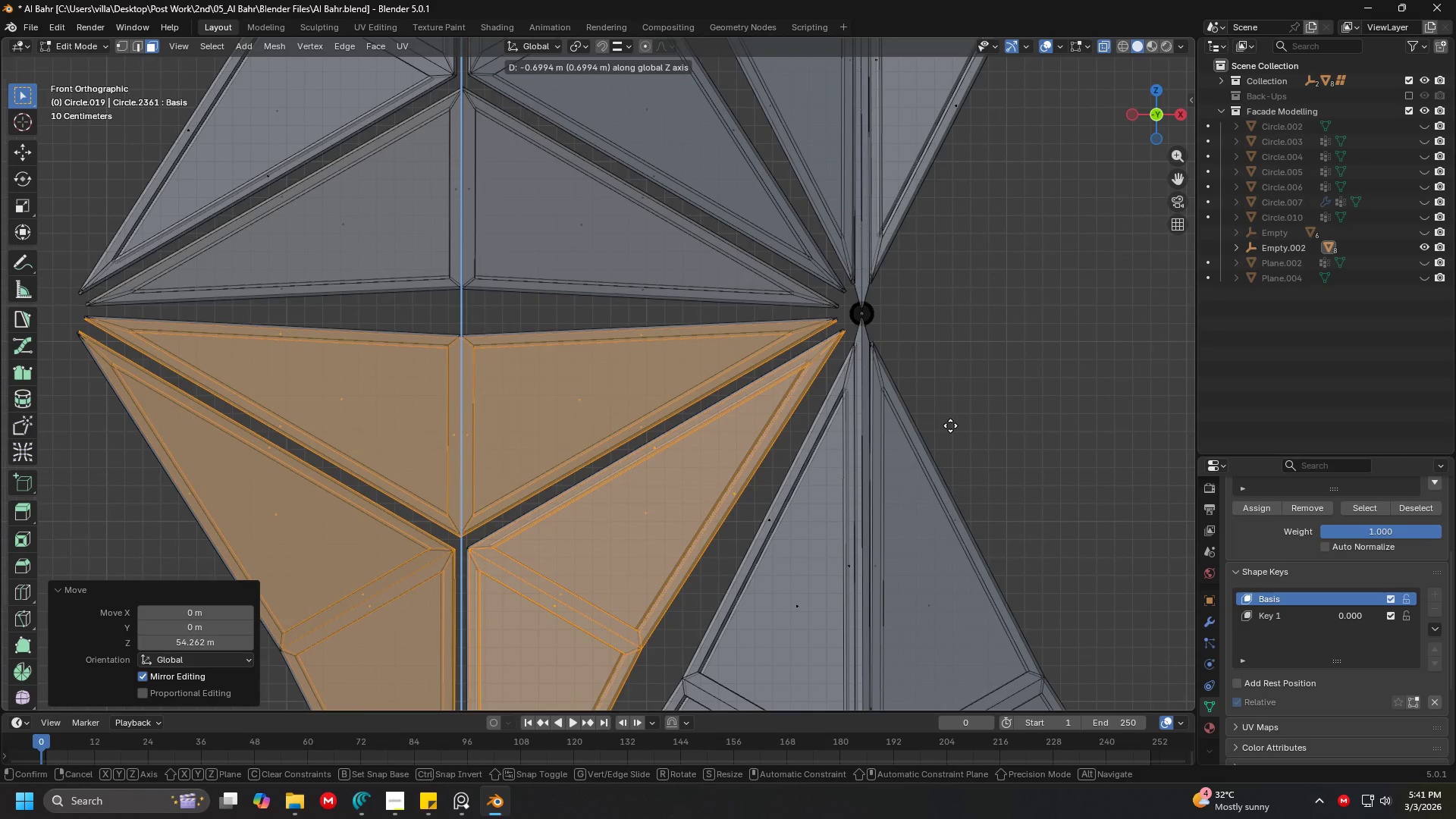 
scroll: coordinate [900, 281], scroll_direction: up, amount: 2.0
 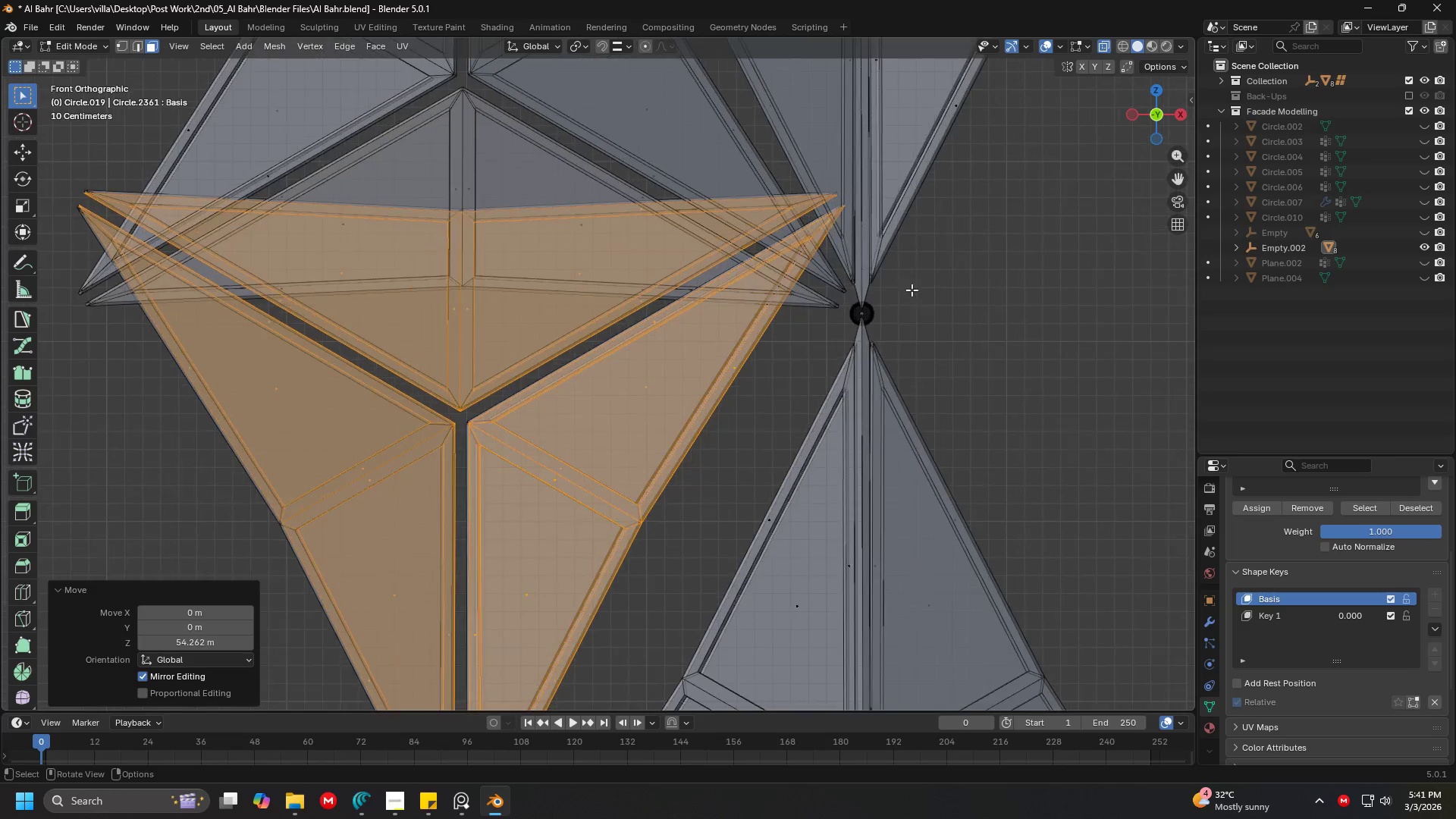 
left_click([950, 426])
 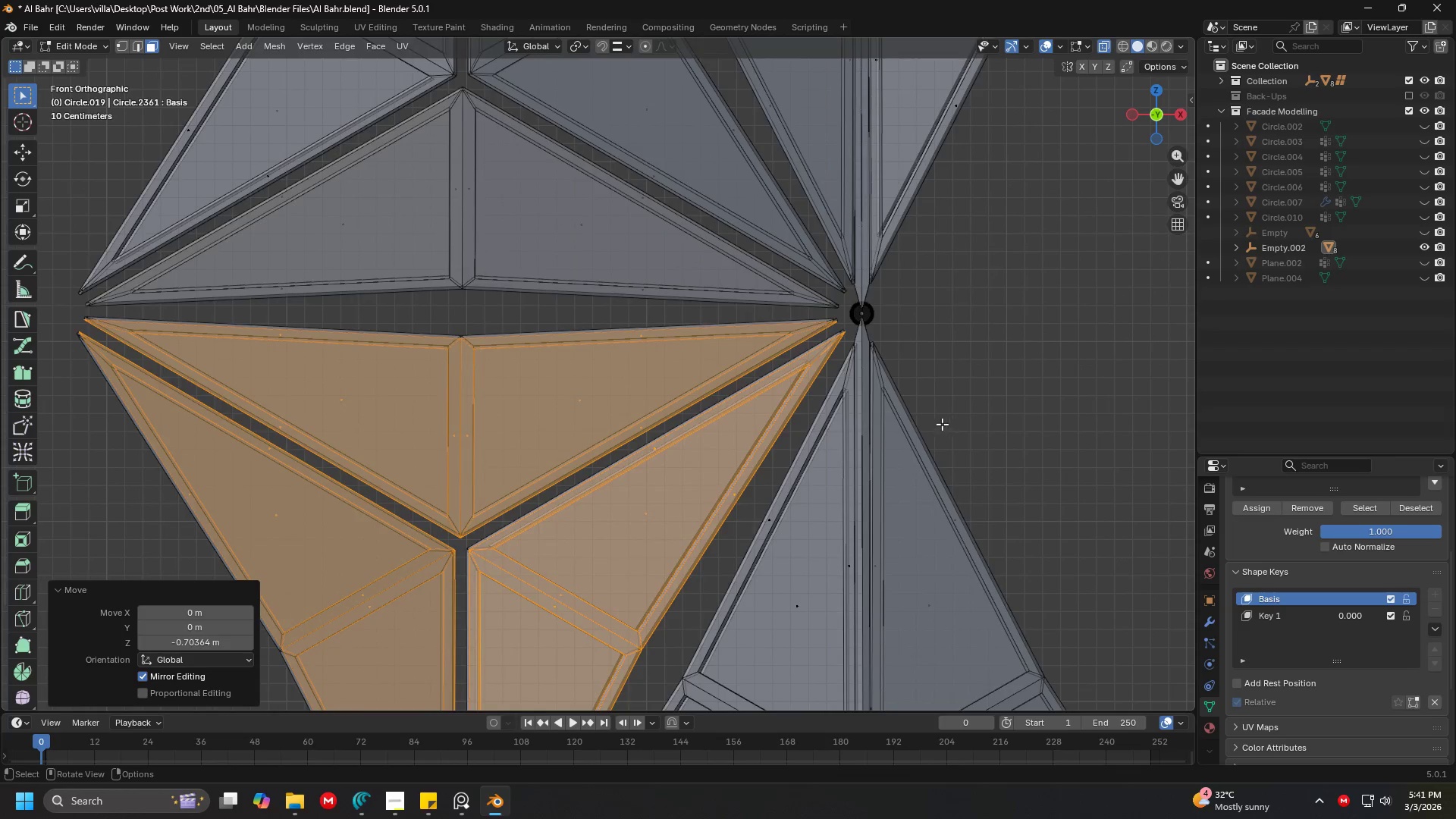 
hold_key(key=ShiftLeft, duration=0.52)
 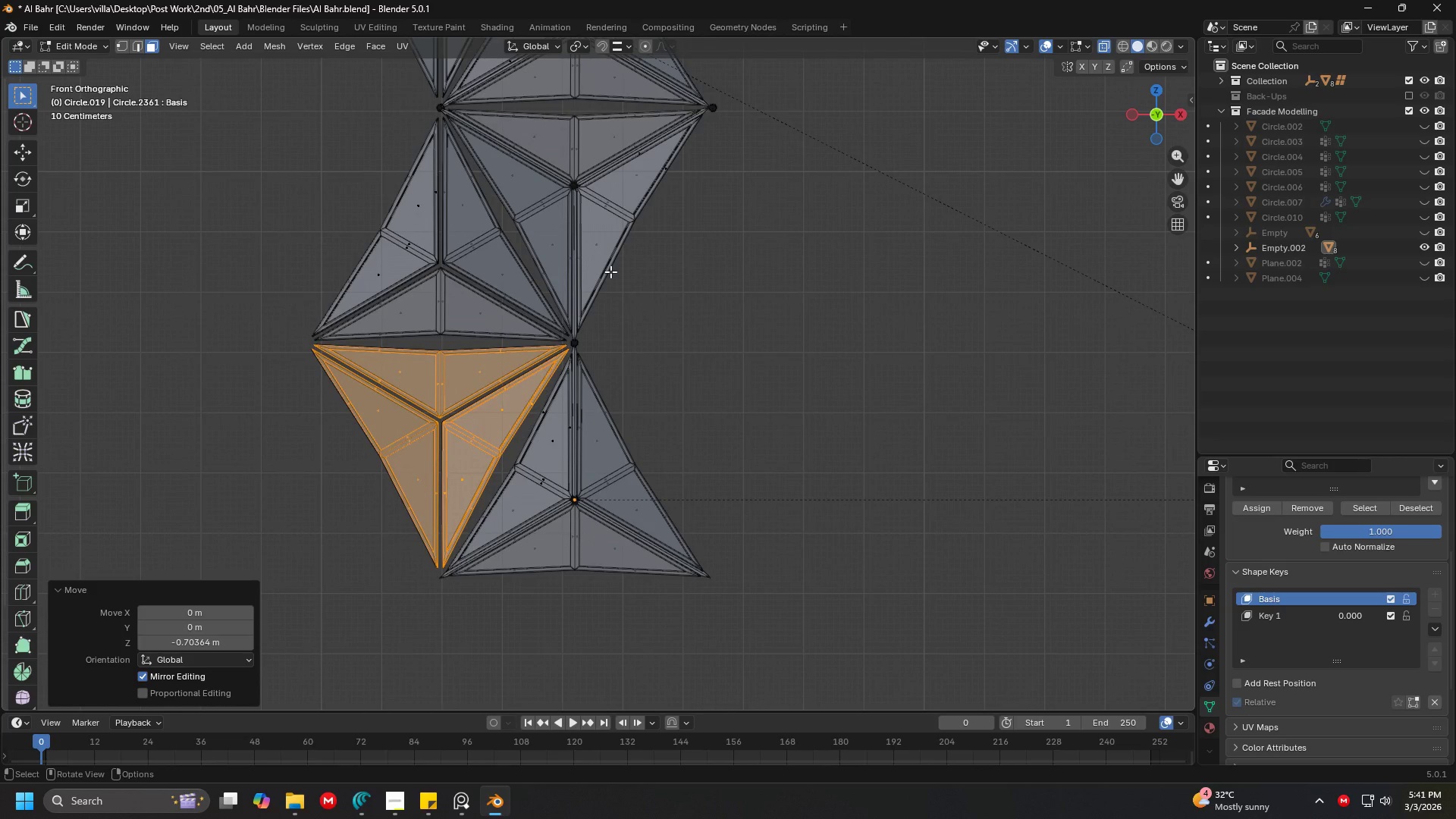 
scroll: coordinate [894, 403], scroll_direction: down, amount: 6.0
 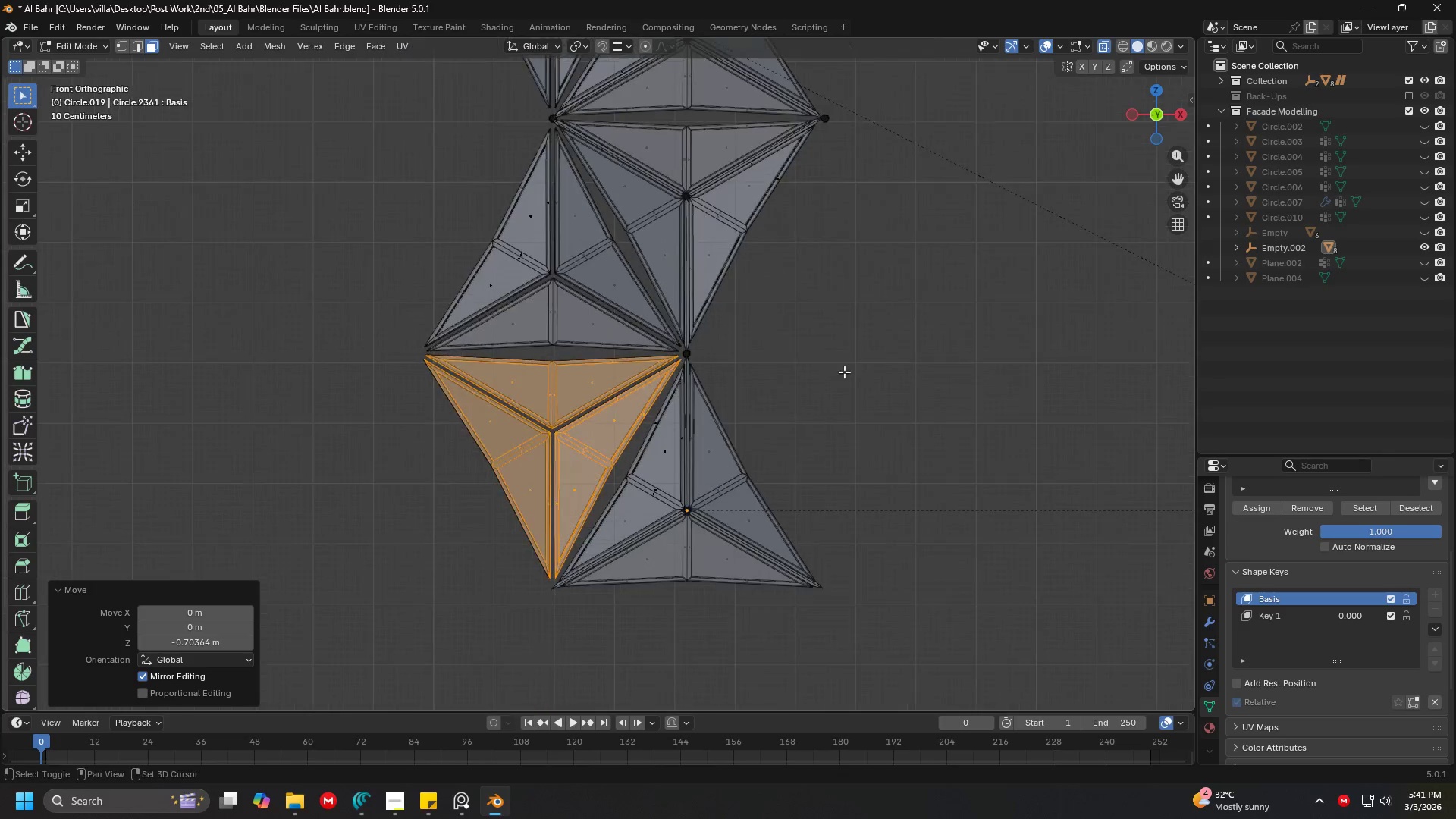 
key(Tab)
 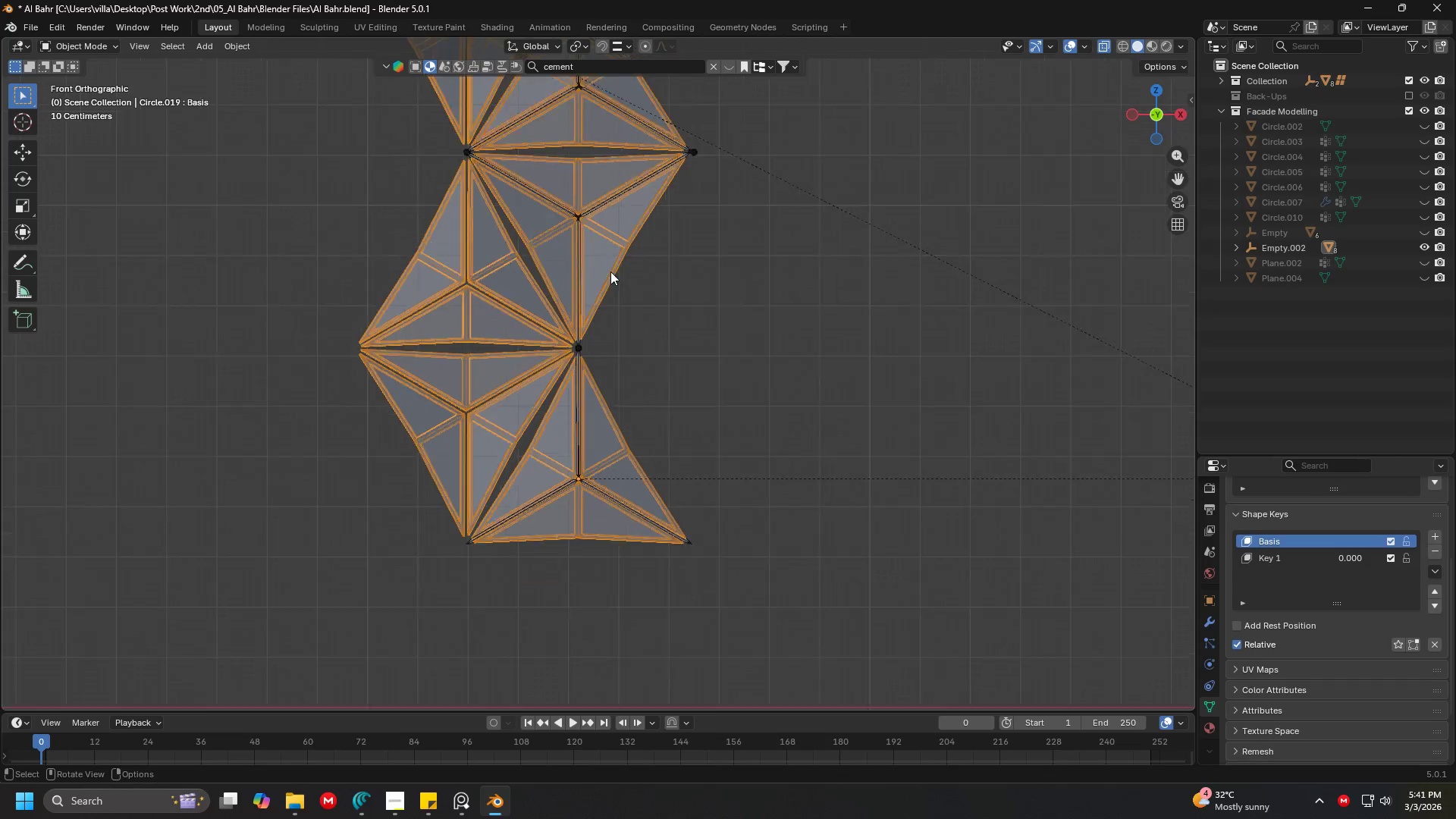 
key(Shift+ShiftLeft)
 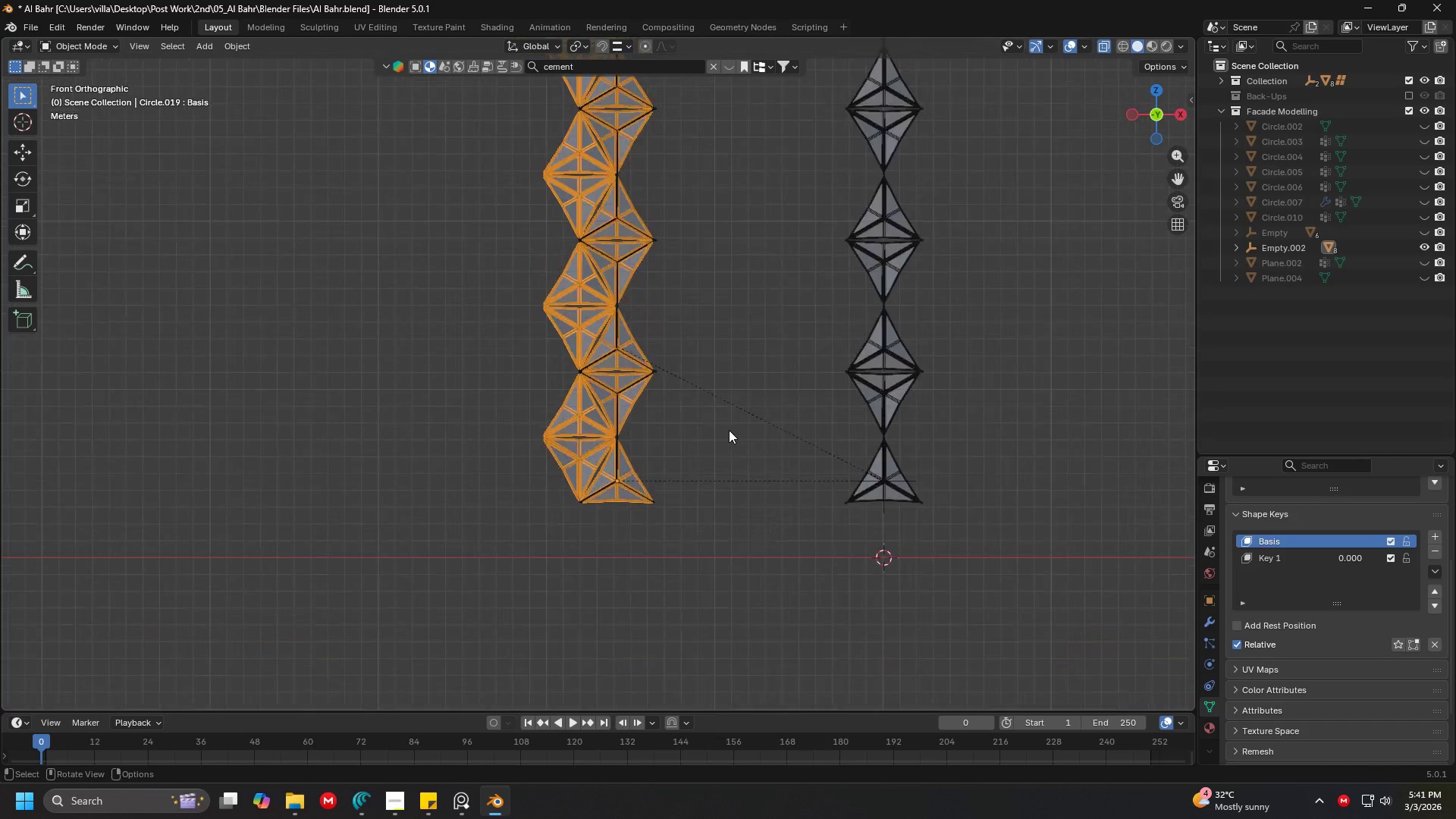 
hold_key(key=ShiftLeft, duration=0.61)
 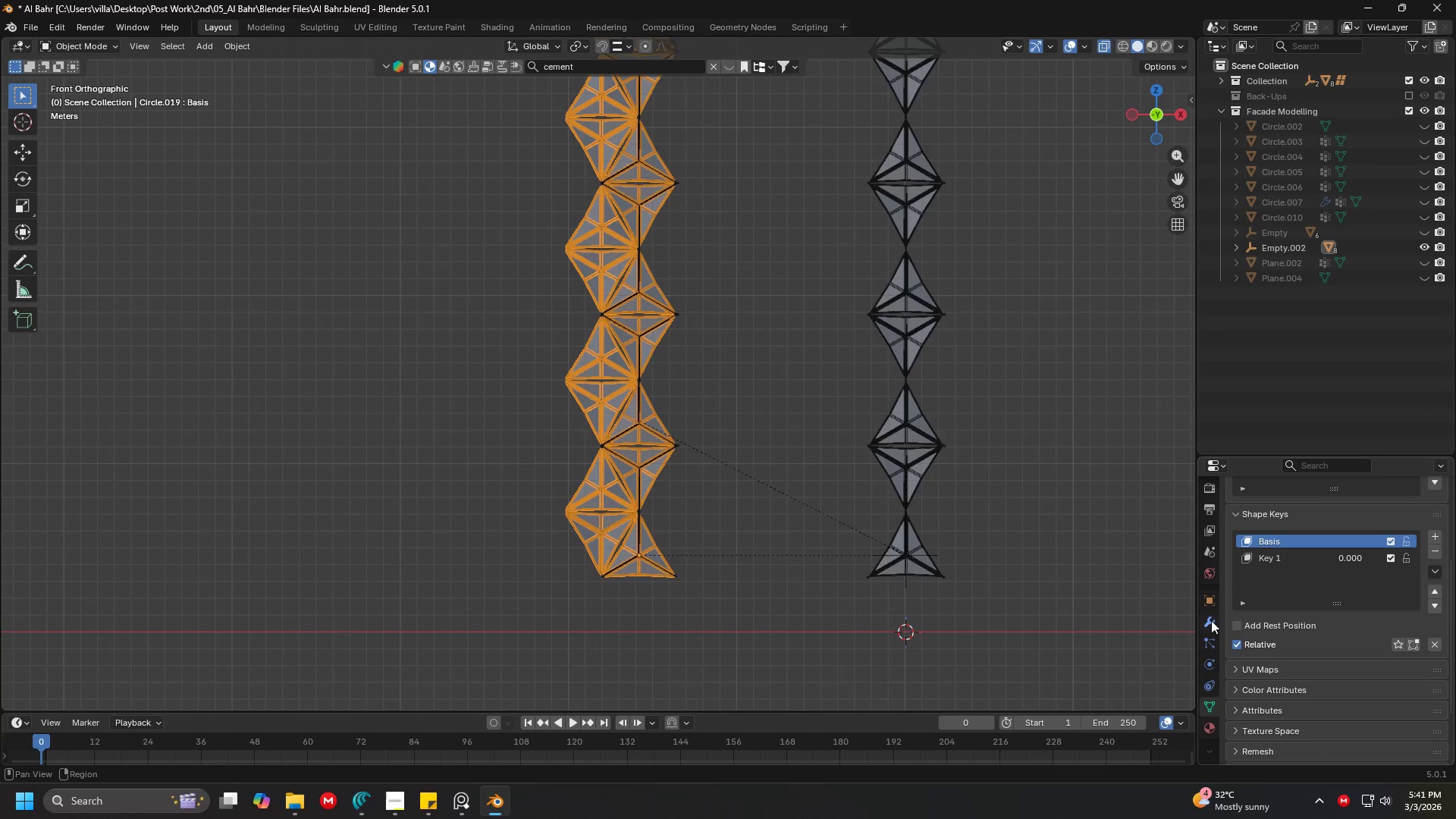 
scroll: coordinate [729, 430], scroll_direction: down, amount: 7.0
 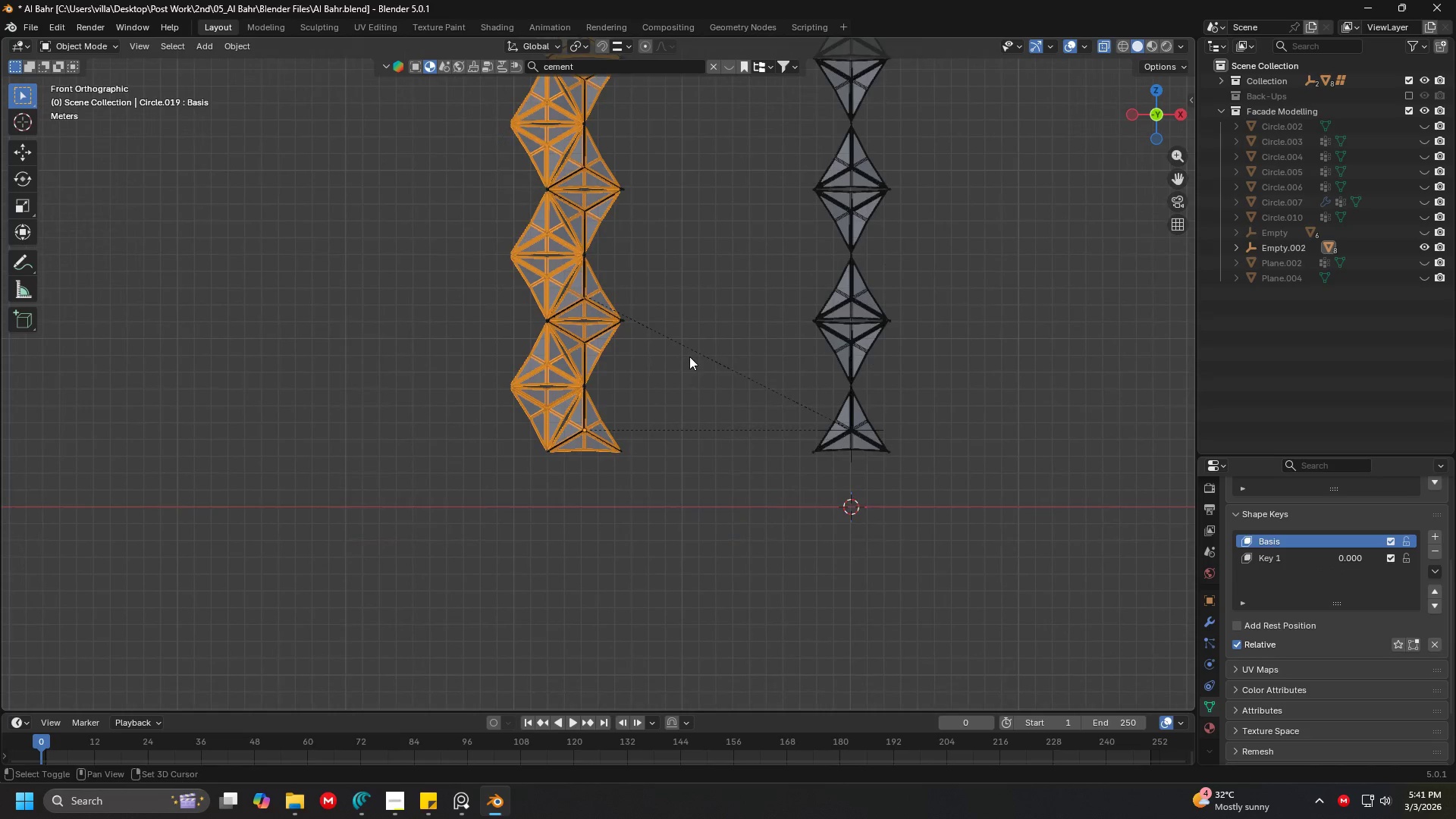 
left_click([1210, 620])
 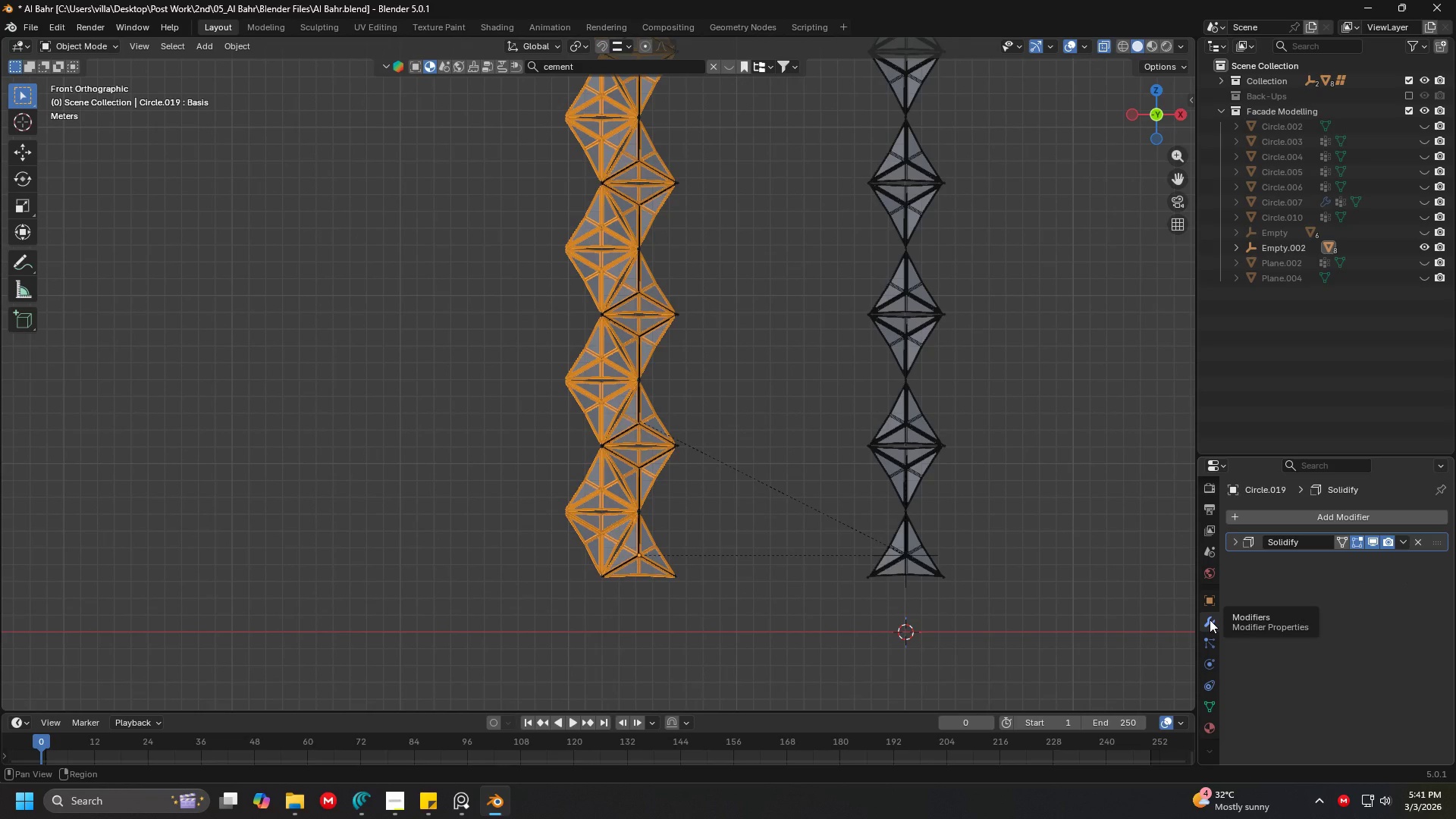 
left_click([1210, 620])
 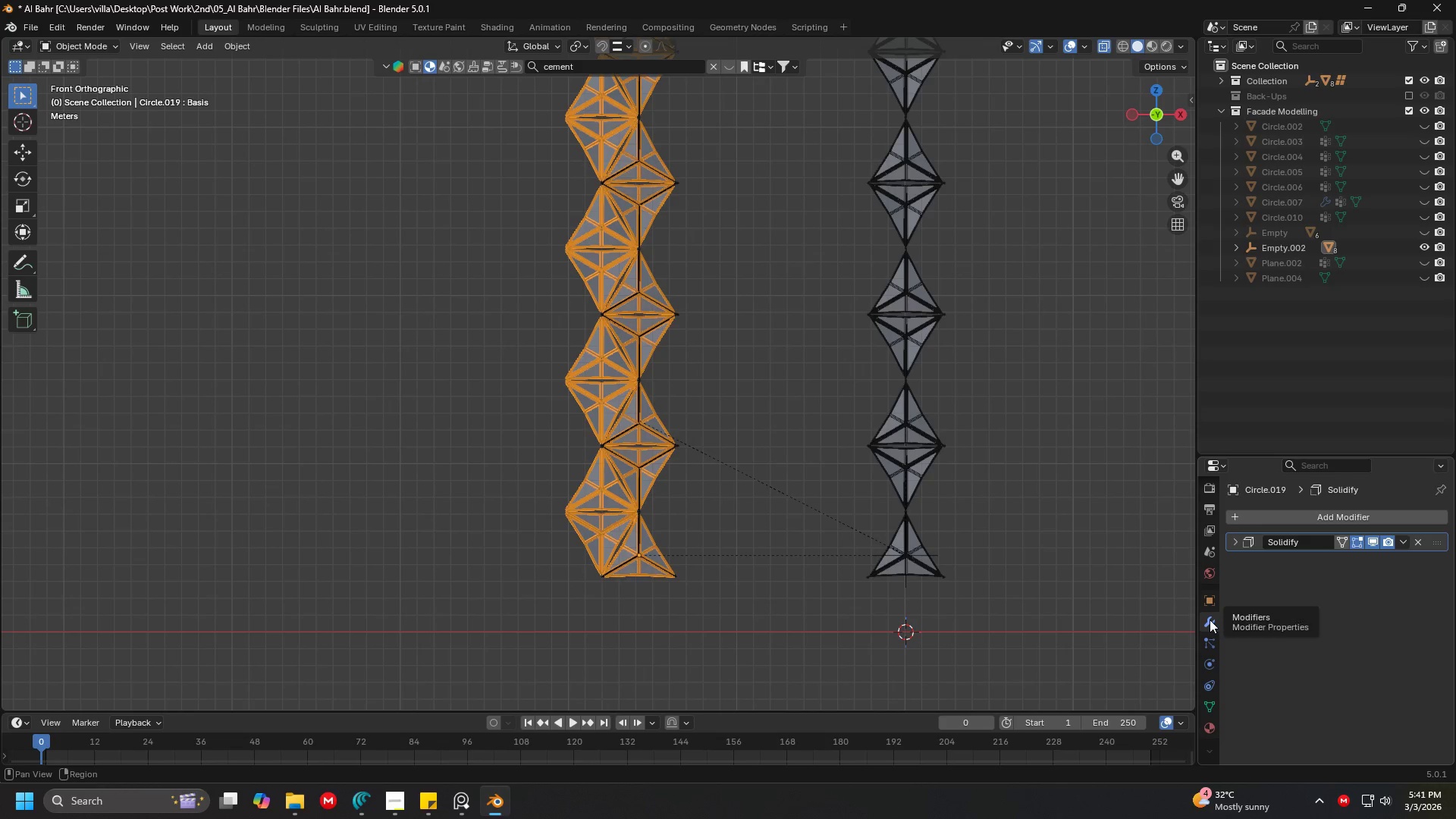 
left_click([1210, 620])
 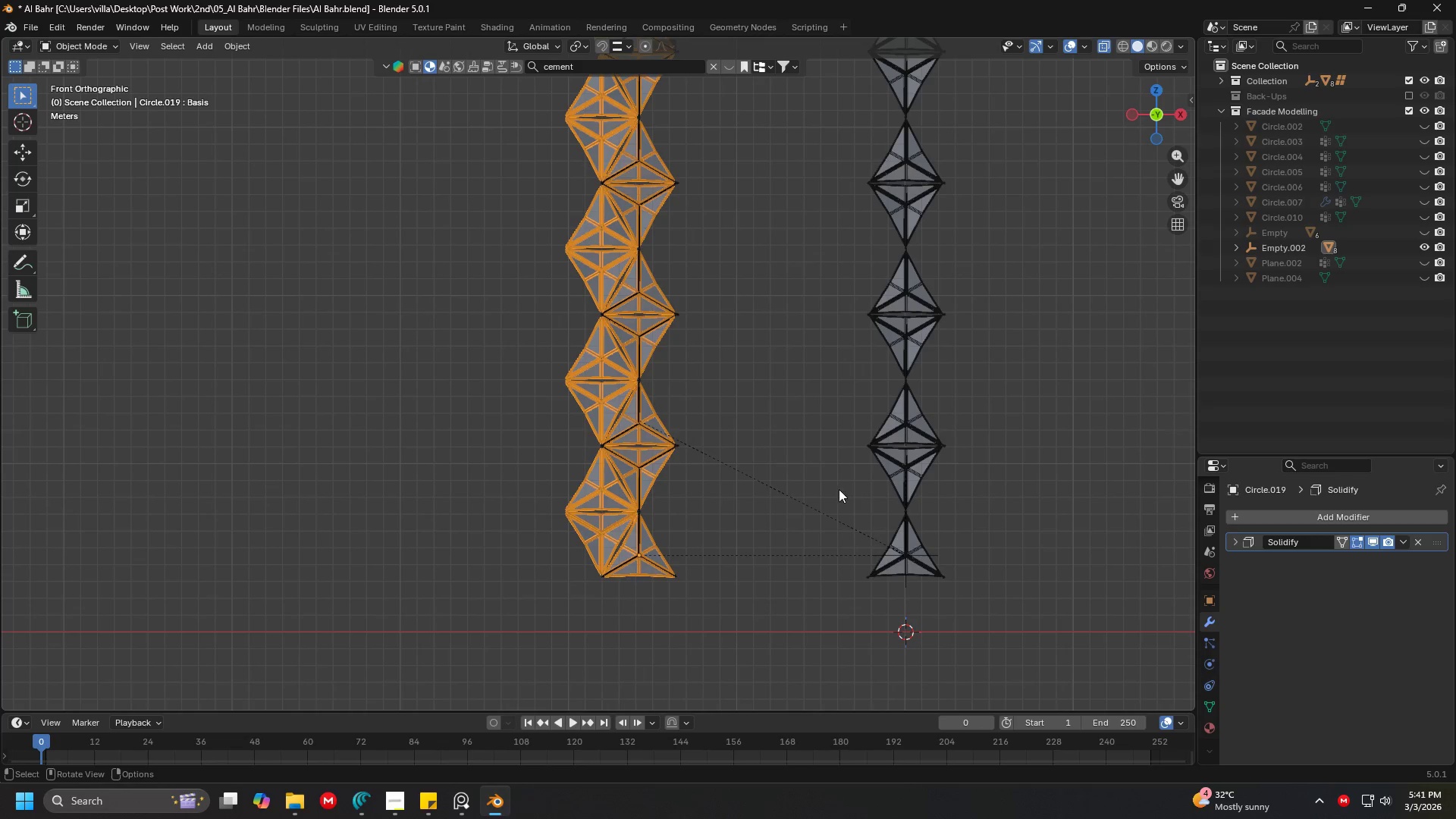 
left_click([668, 505])
 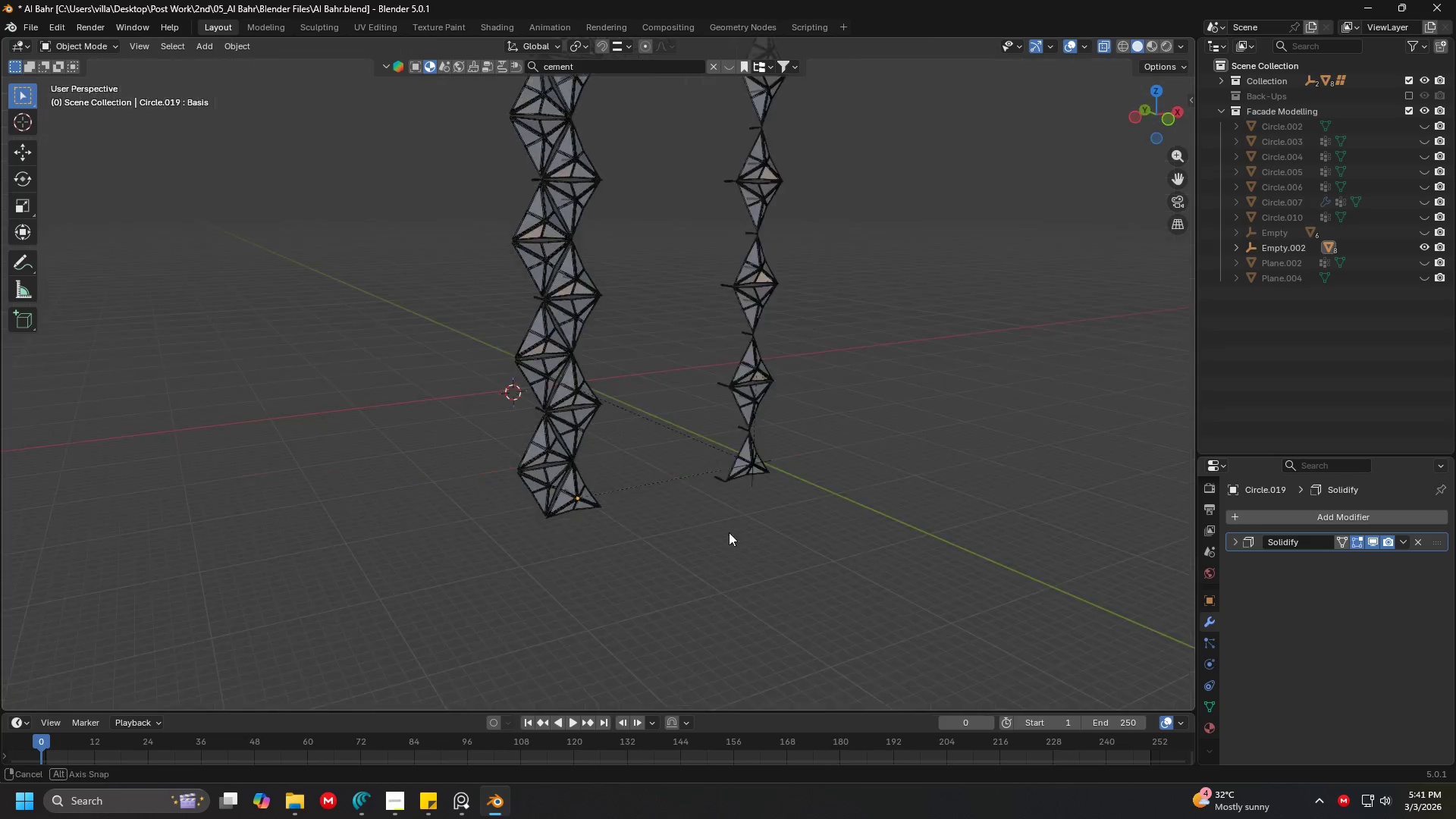 
key(Shift+ShiftLeft)
 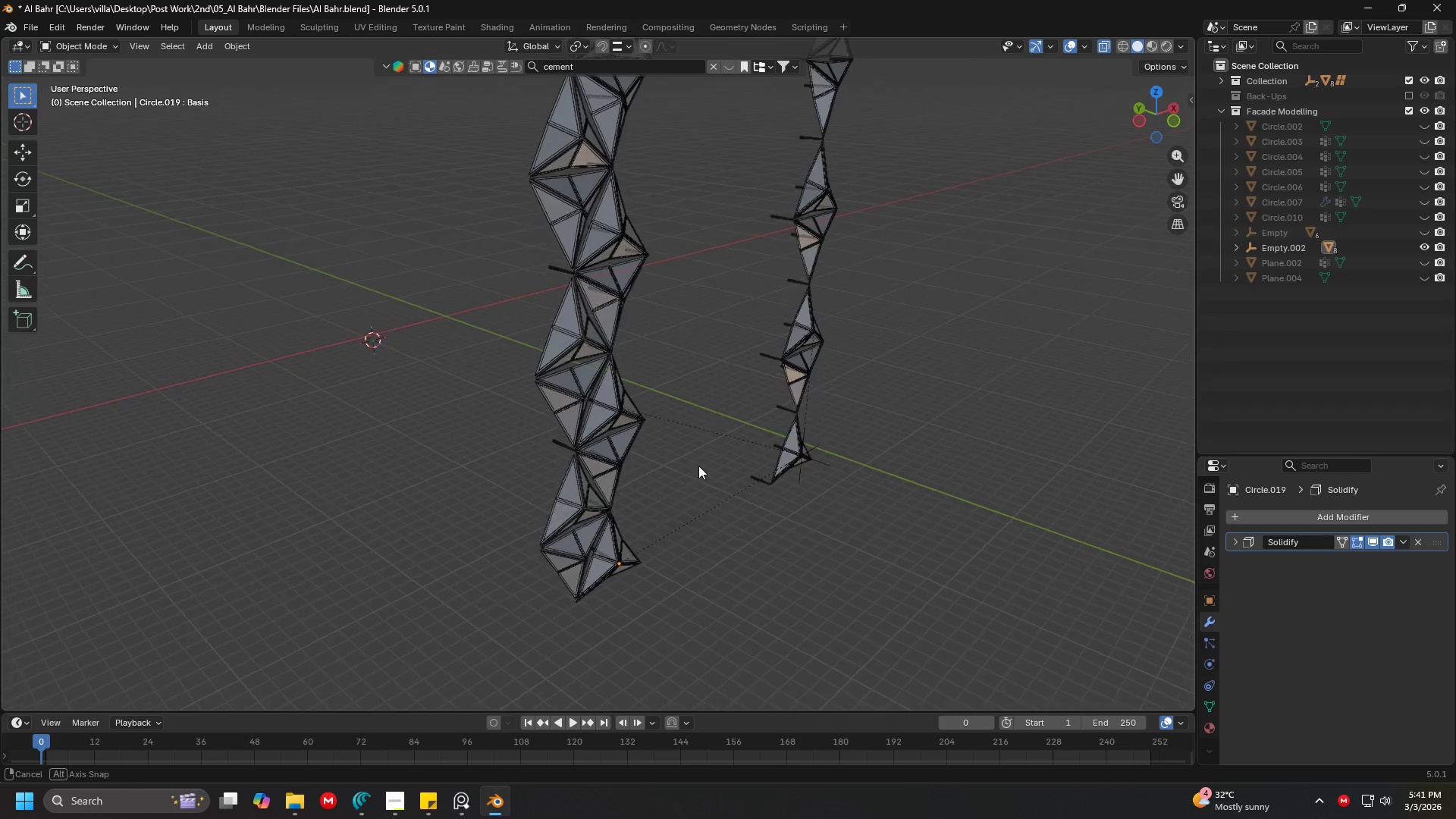 
scroll: coordinate [740, 454], scroll_direction: up, amount: 8.0
 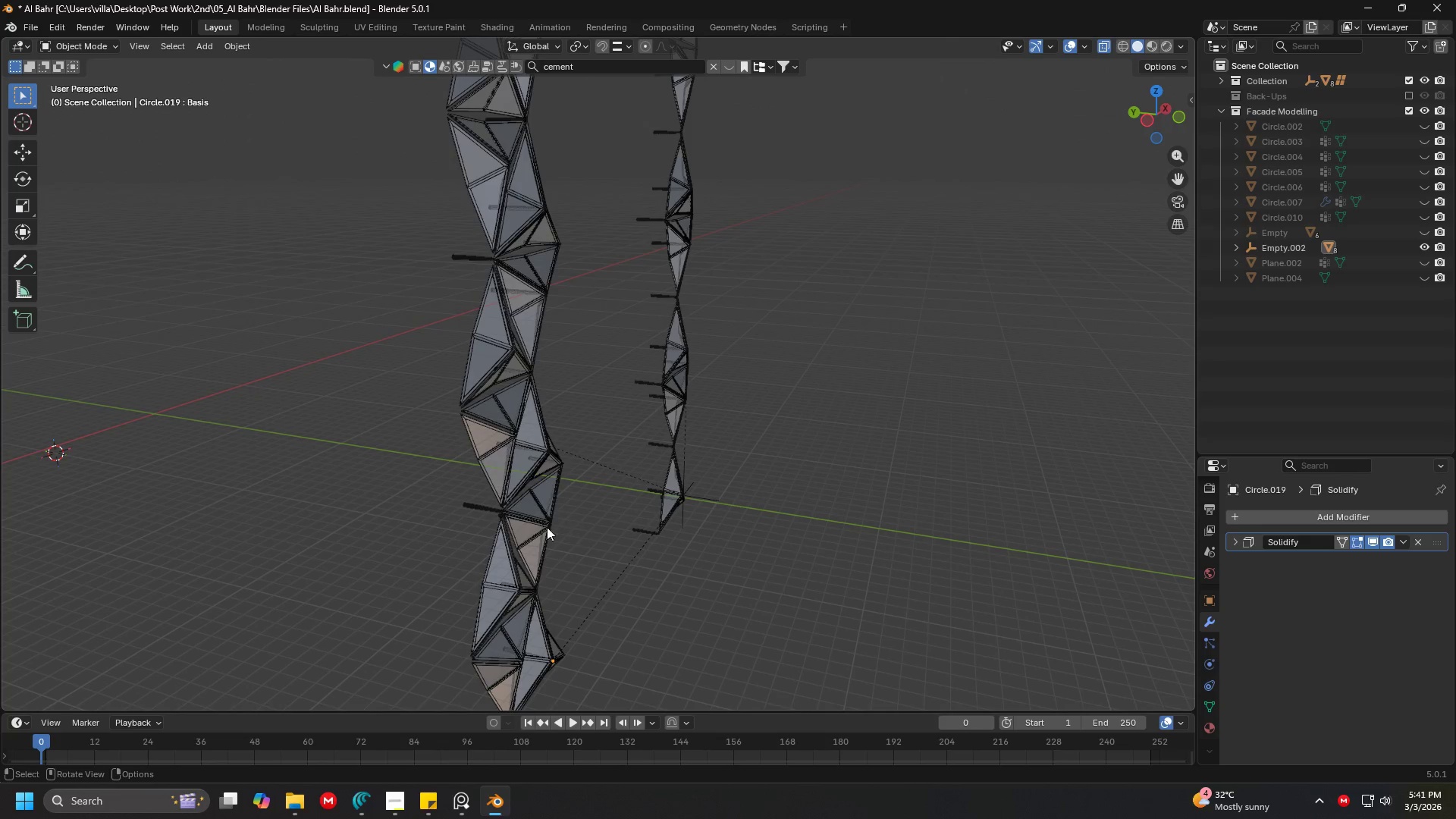 
left_click([529, 545])
 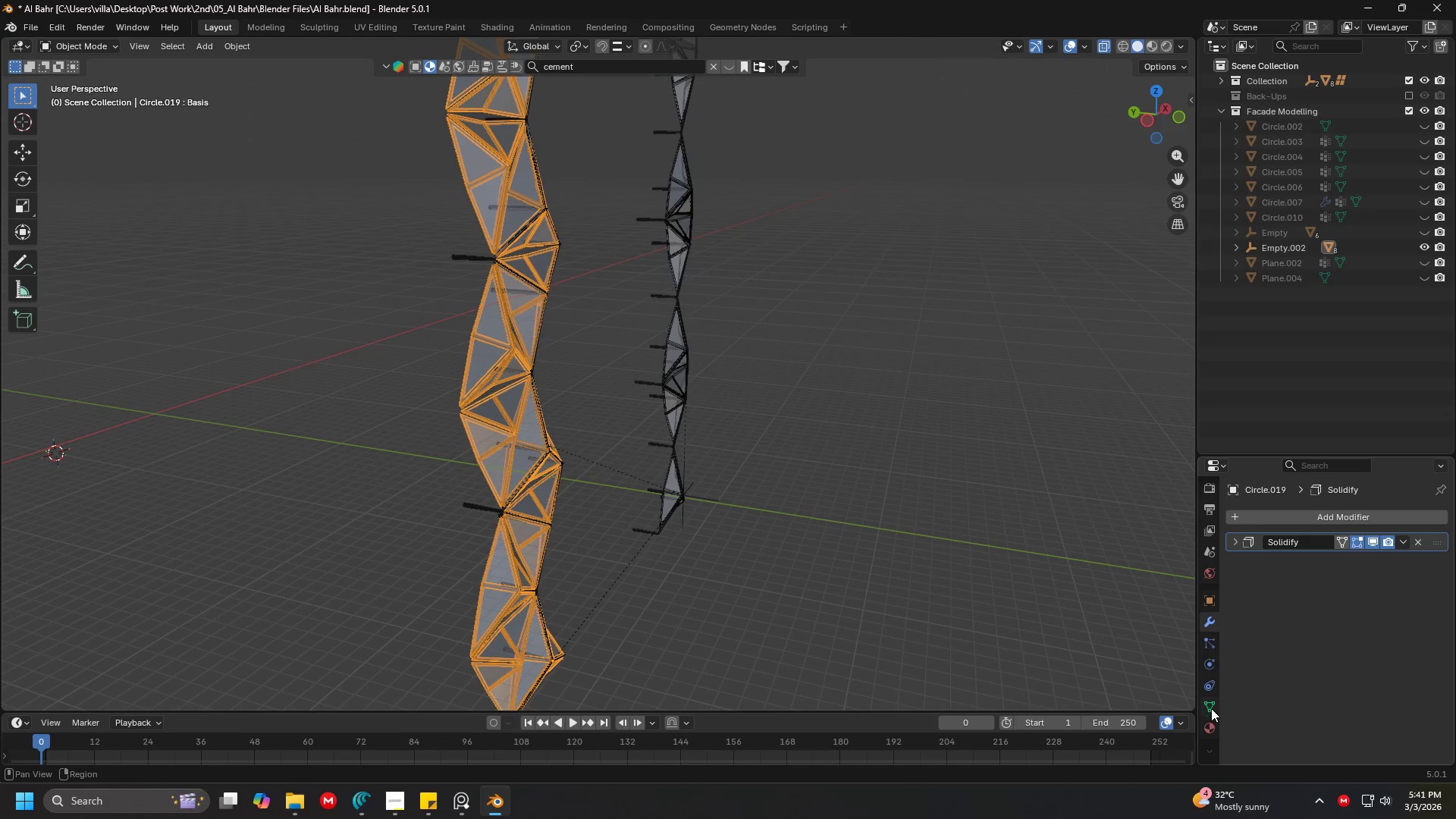 
left_click([1210, 700])
 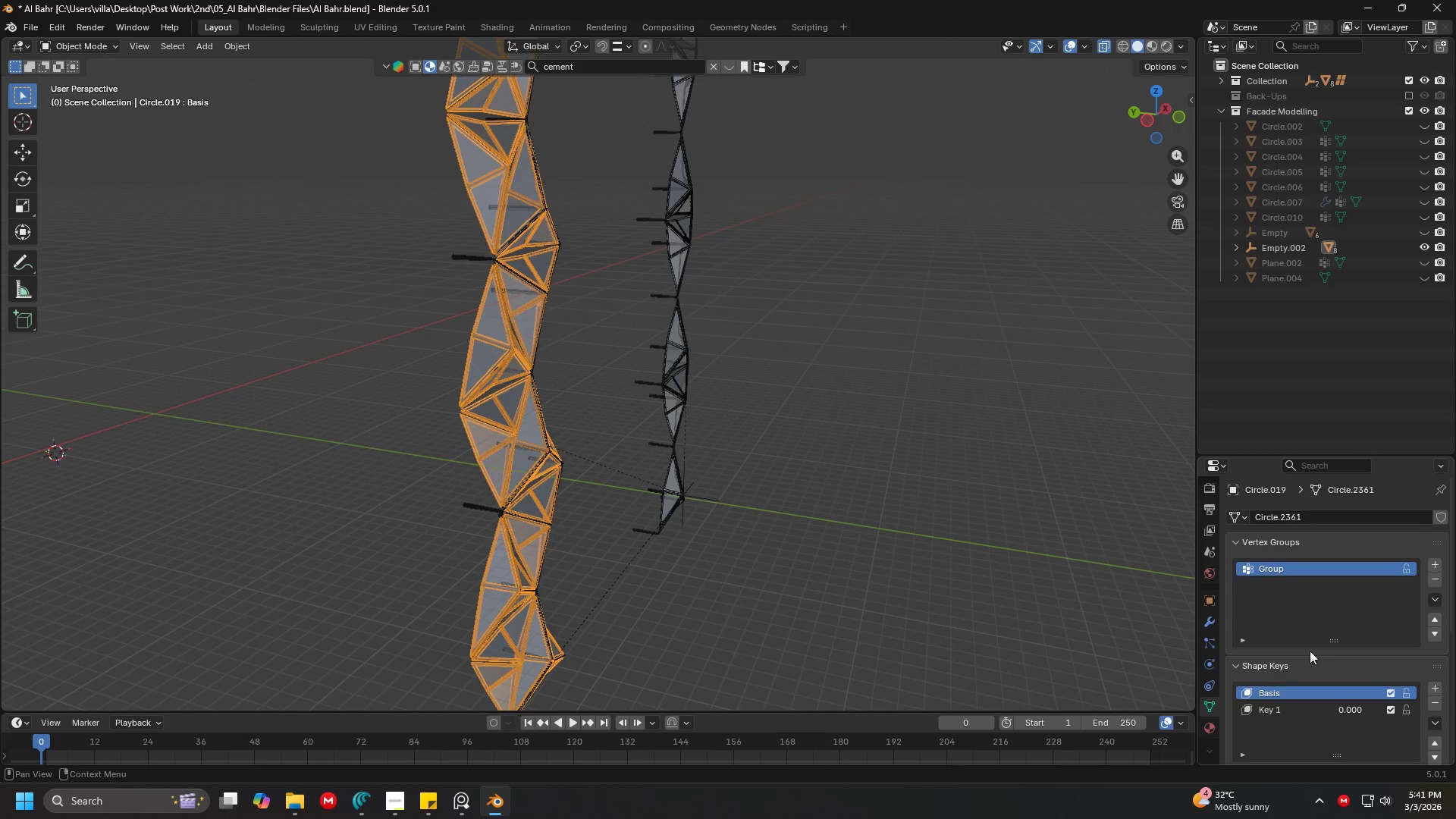 
scroll: coordinate [1319, 651], scroll_direction: down, amount: 3.0
 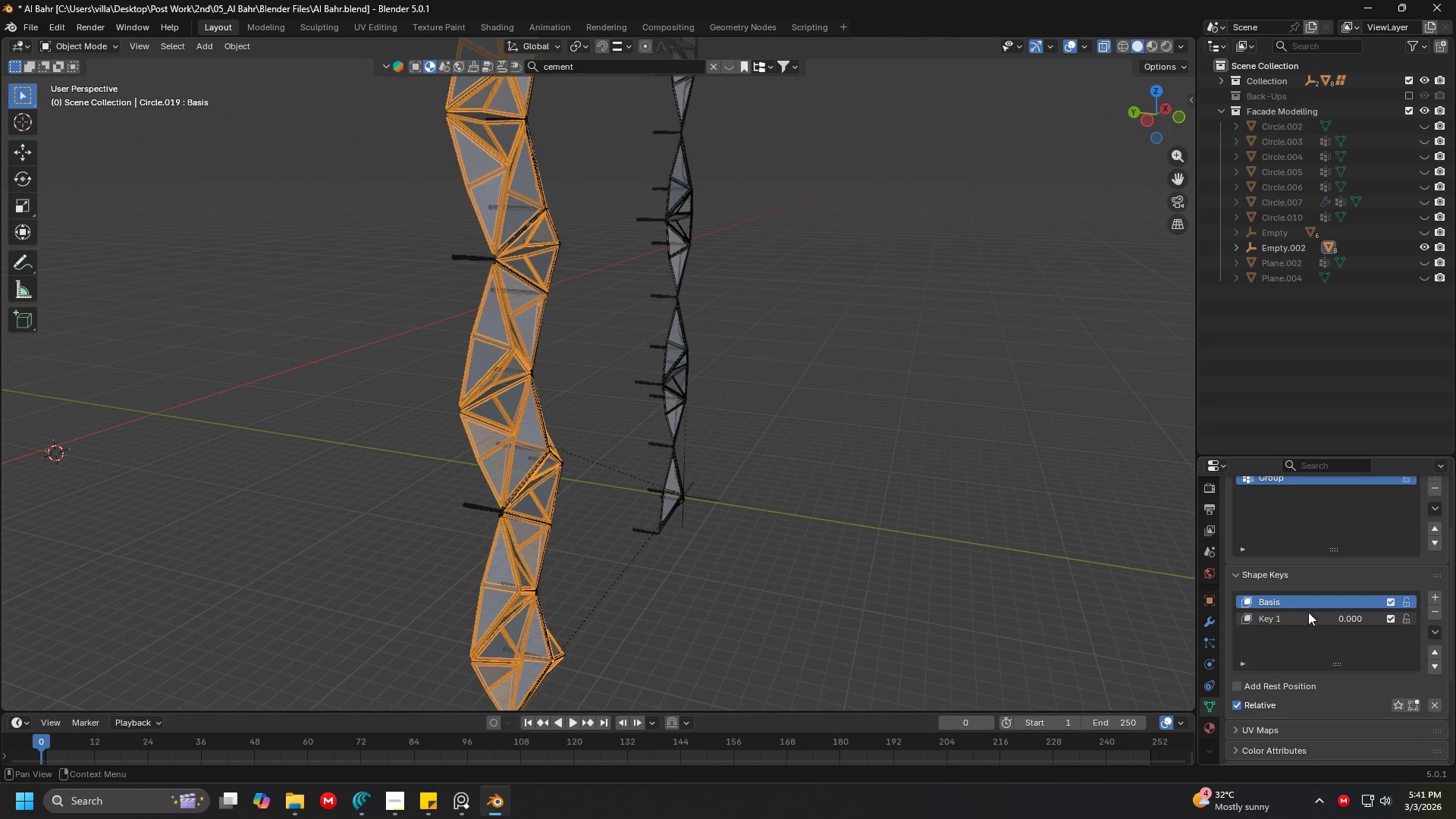 
left_click([1301, 616])
 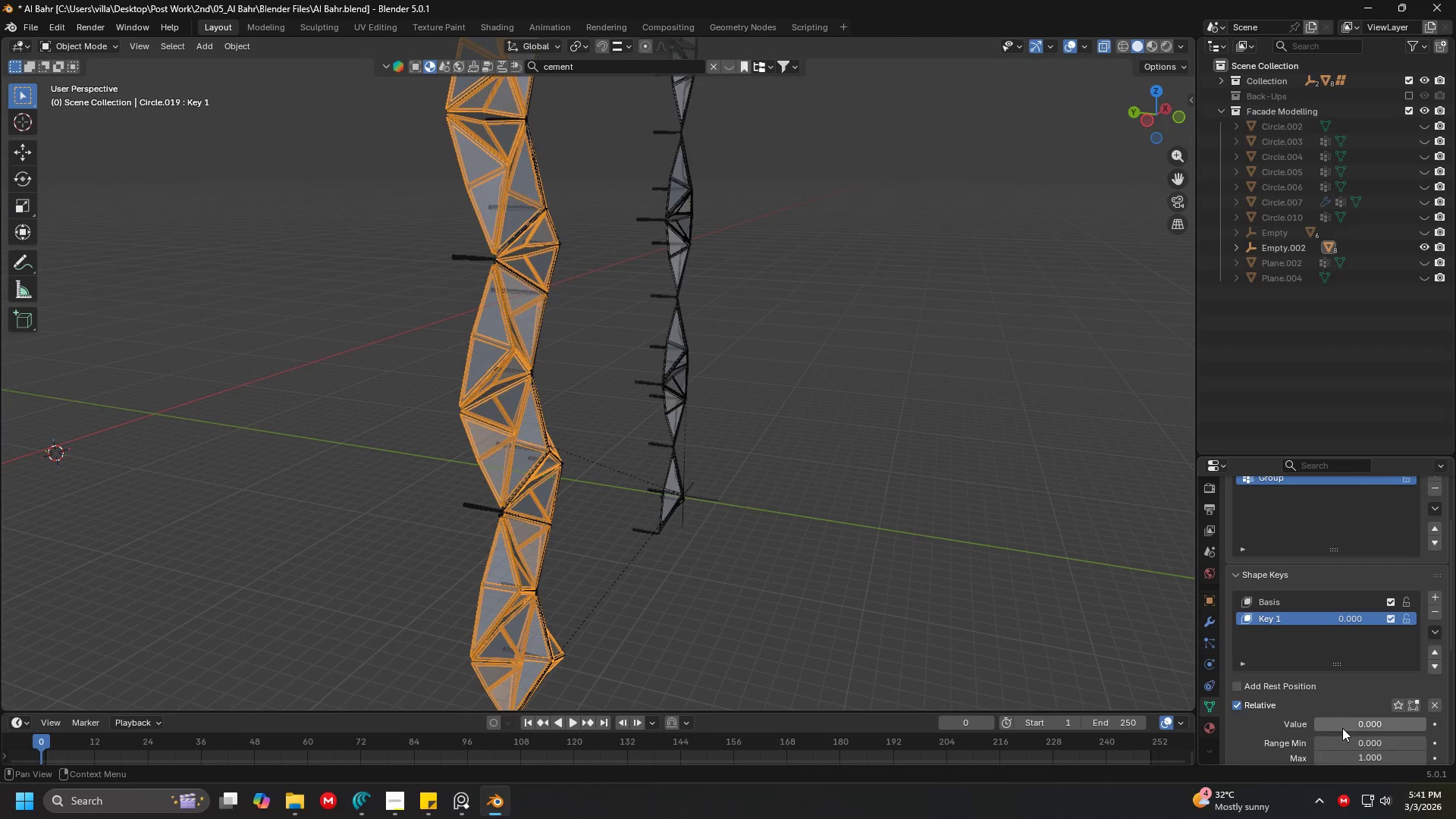 
left_click_drag(start_coordinate=[1343, 725], to_coordinate=[341, 234])
 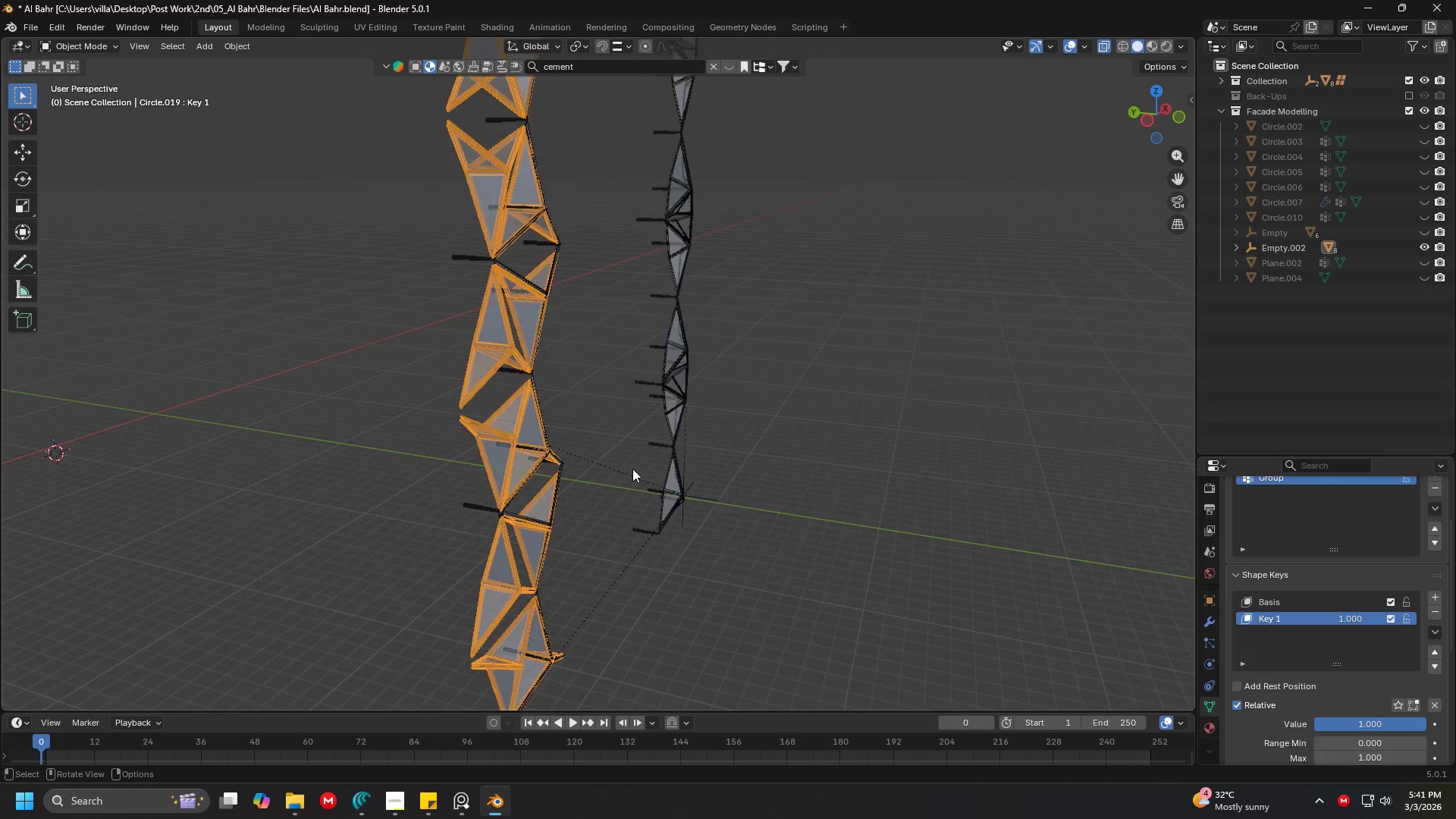 
key(1)
 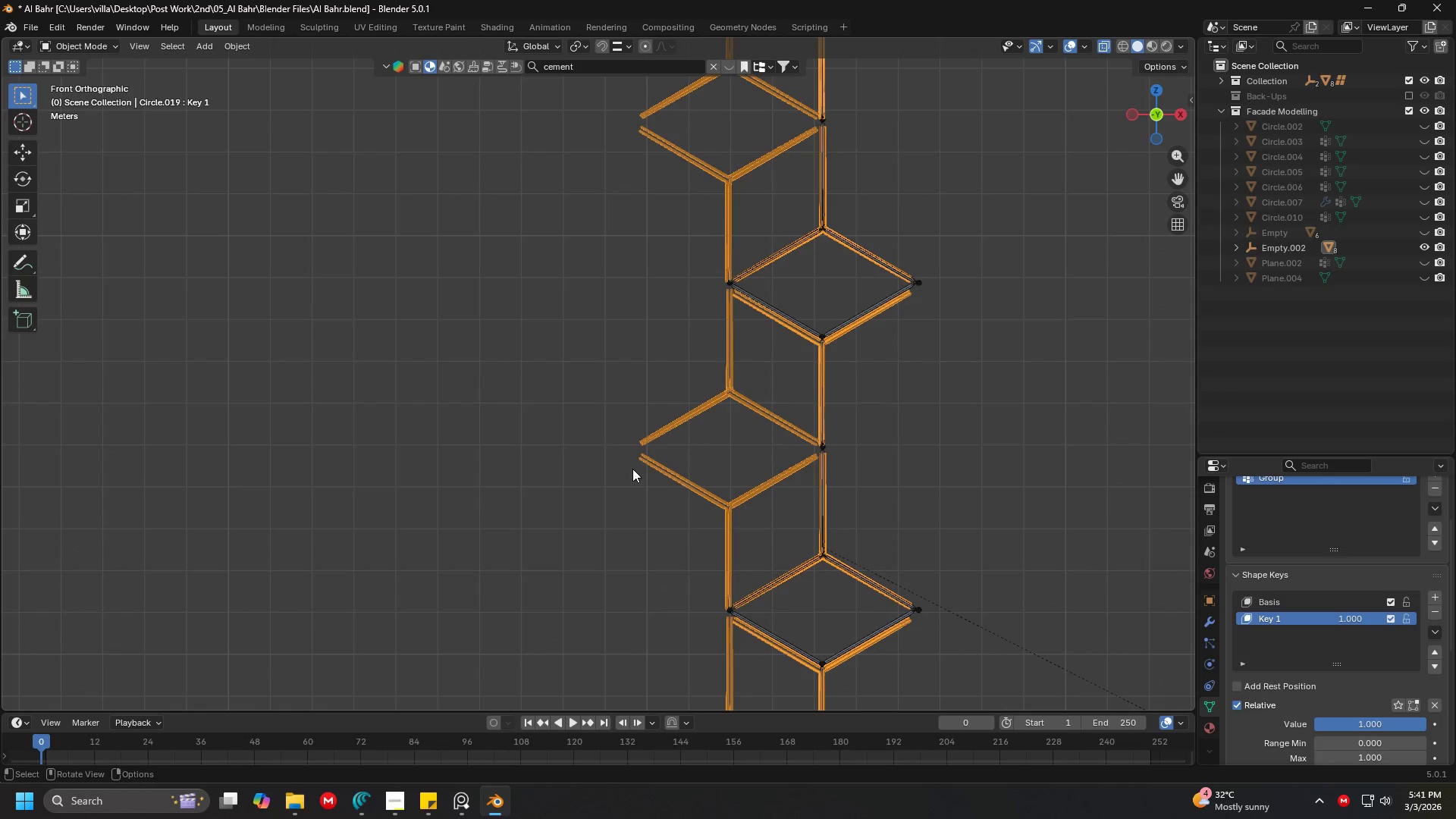 
key(Shift+ShiftLeft)
 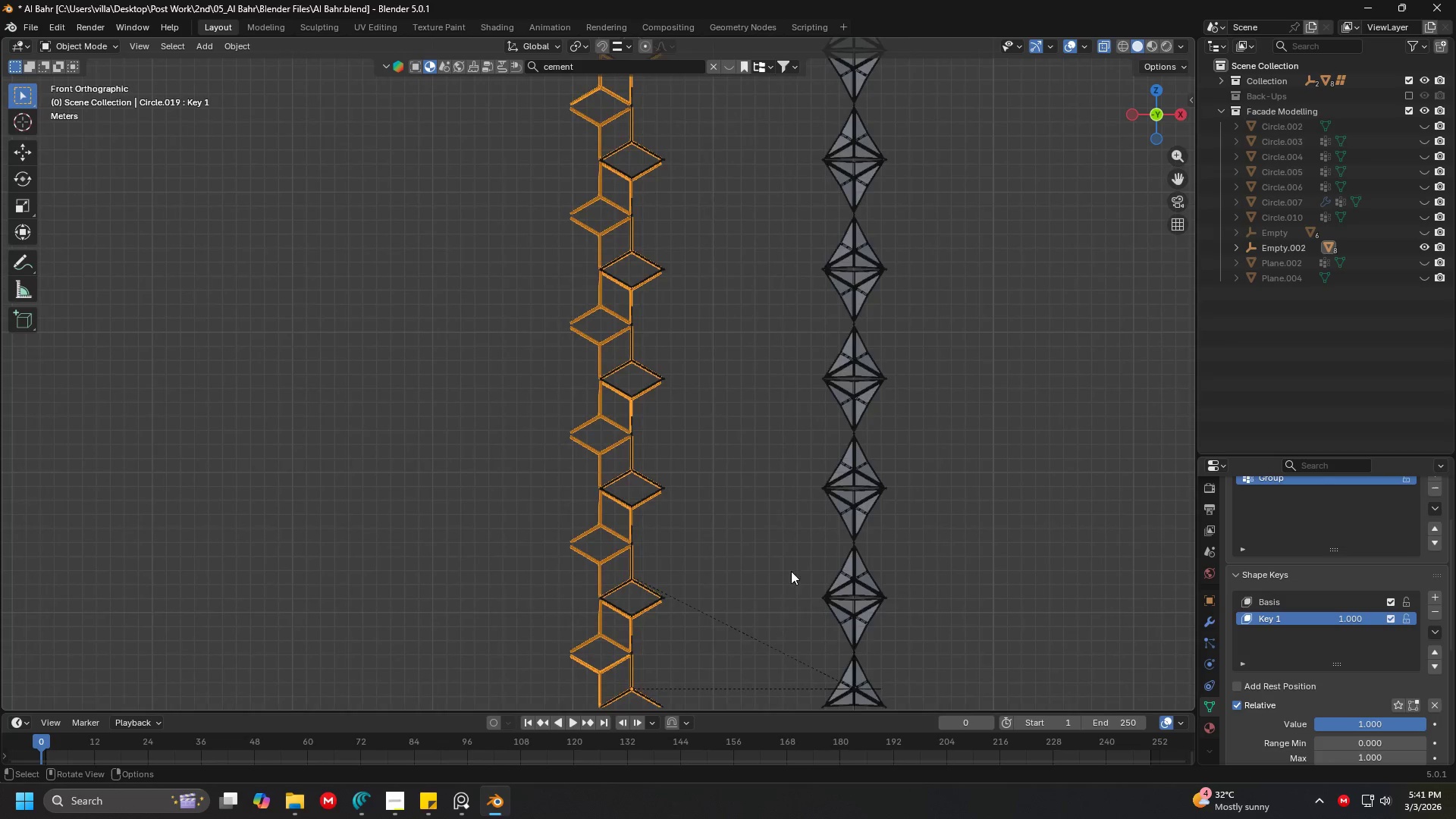 
scroll: coordinate [730, 469], scroll_direction: down, amount: 6.0
 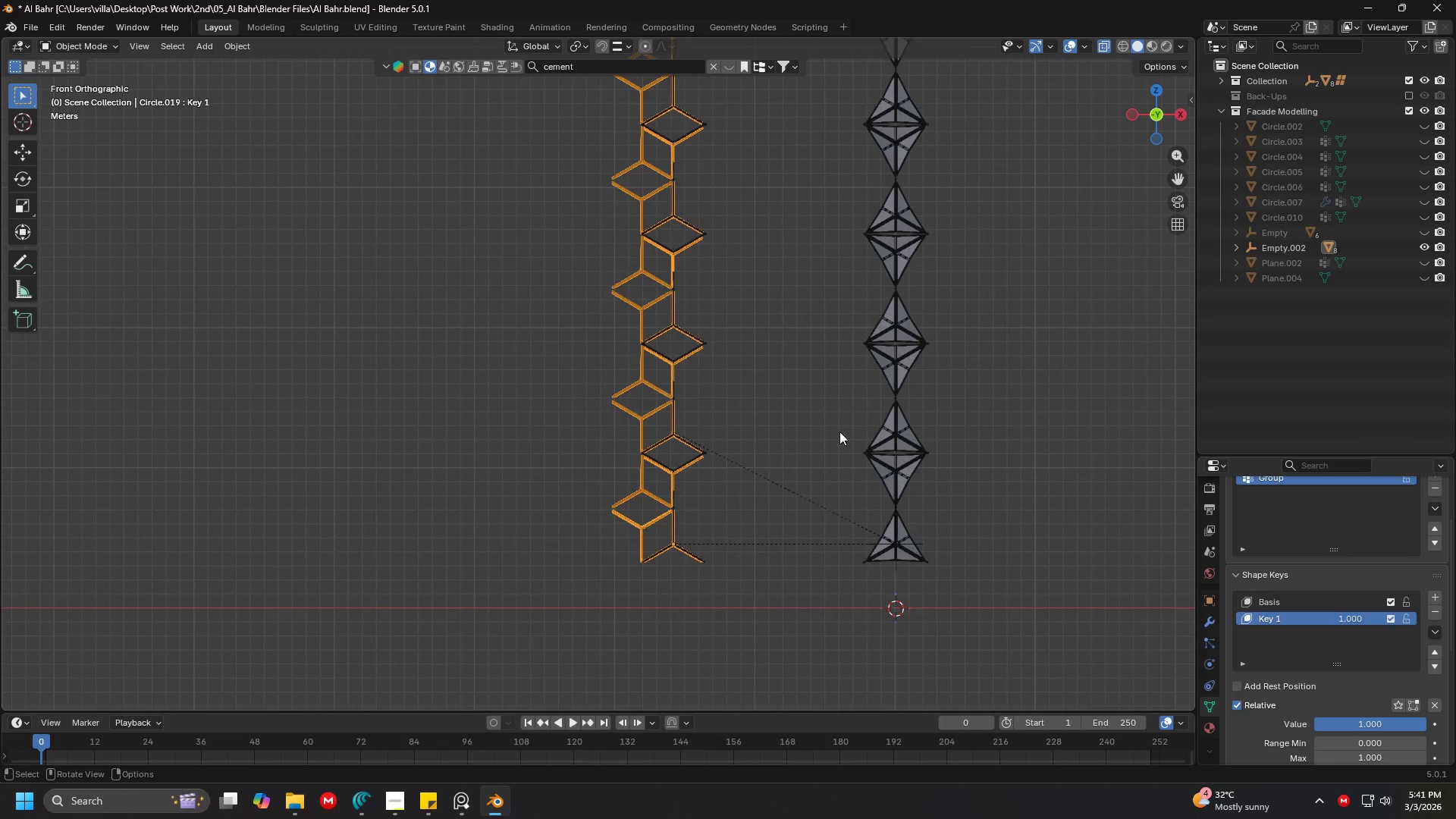 
hold_key(key=ShiftLeft, duration=0.36)
 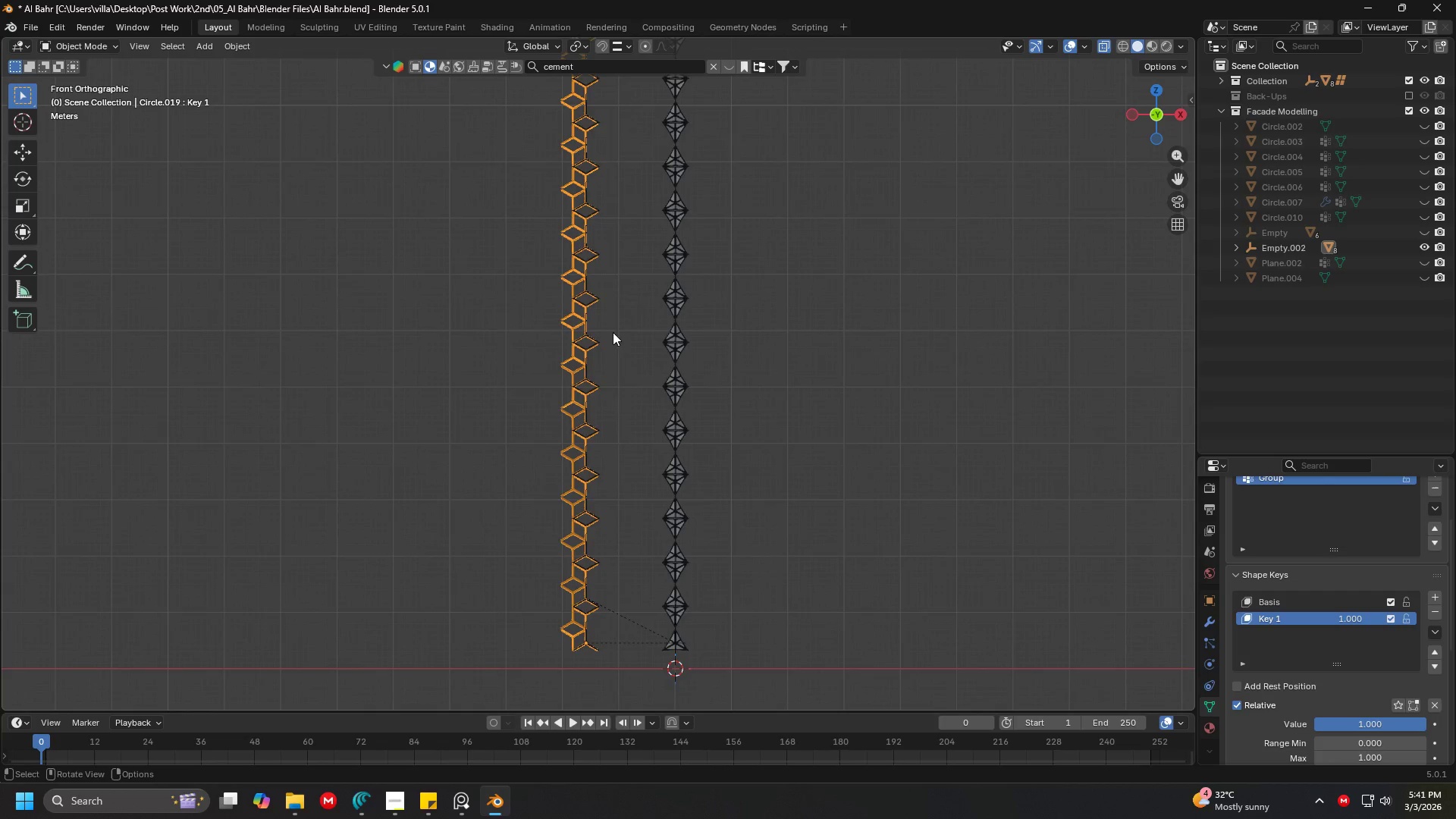 
scroll: coordinate [720, 466], scroll_direction: down, amount: 5.0
 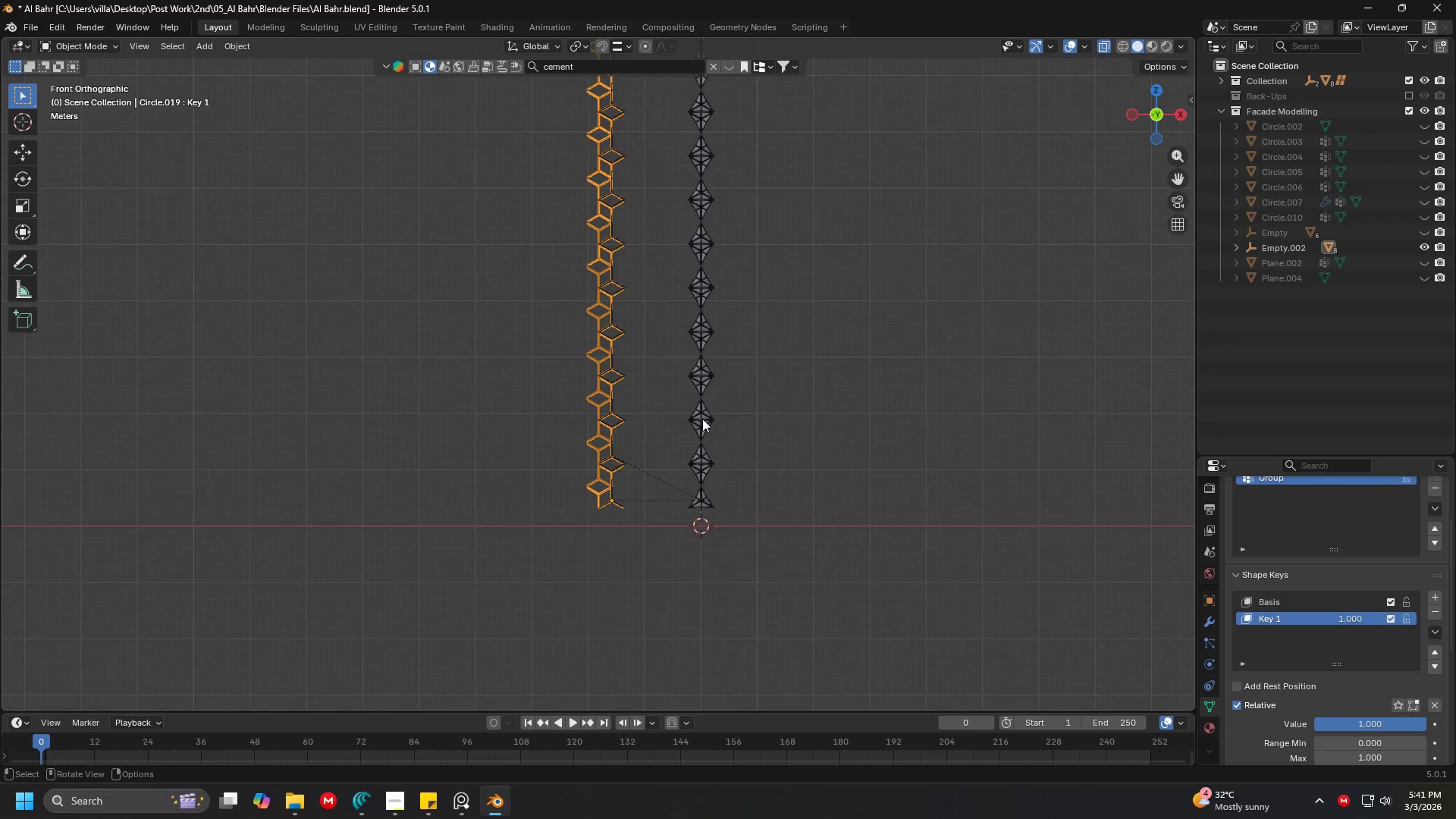 
key(Shift+ShiftLeft)
 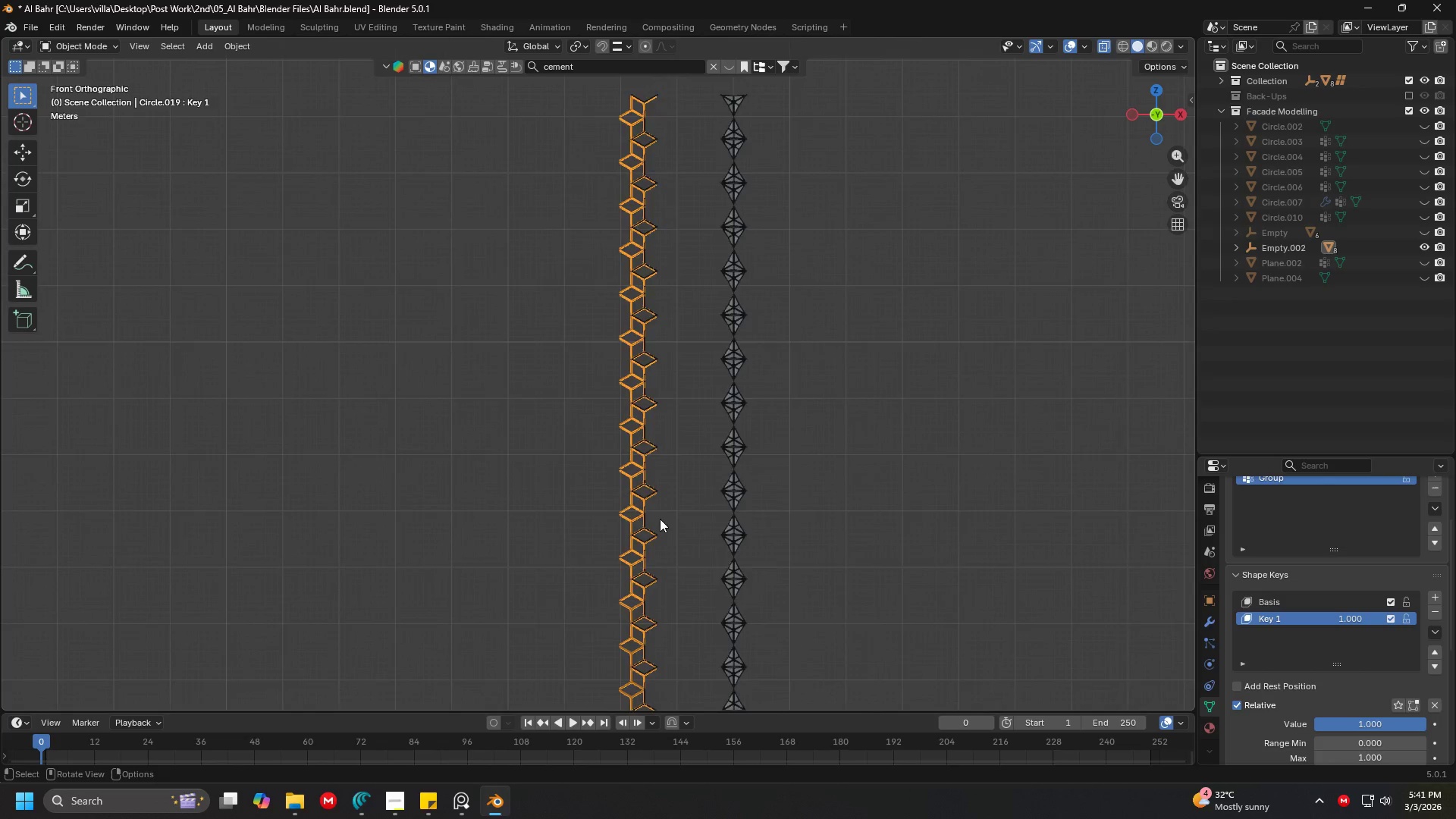 
hold_key(key=ShiftLeft, duration=0.31)
 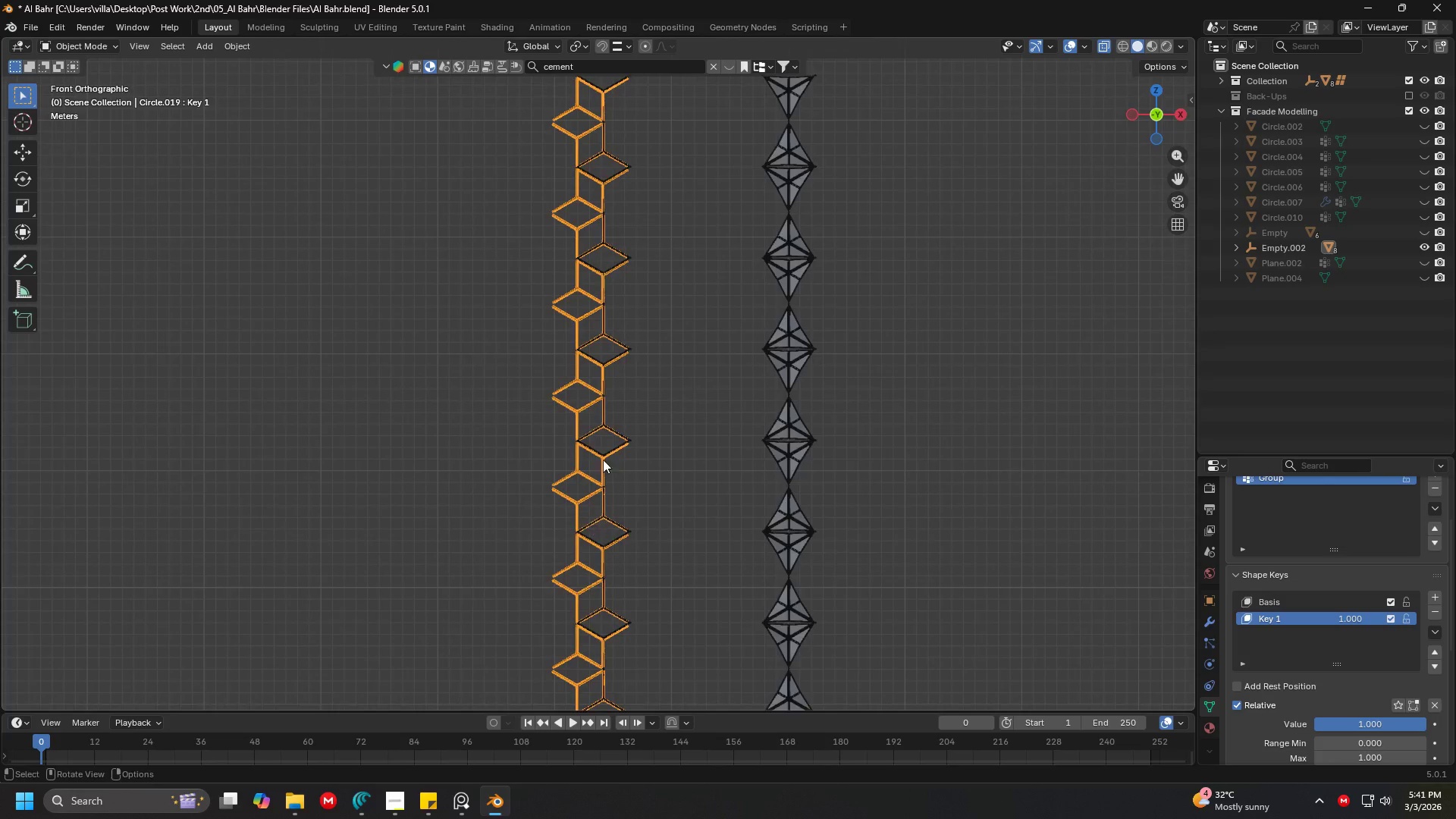 
scroll: coordinate [661, 492], scroll_direction: up, amount: 4.0
 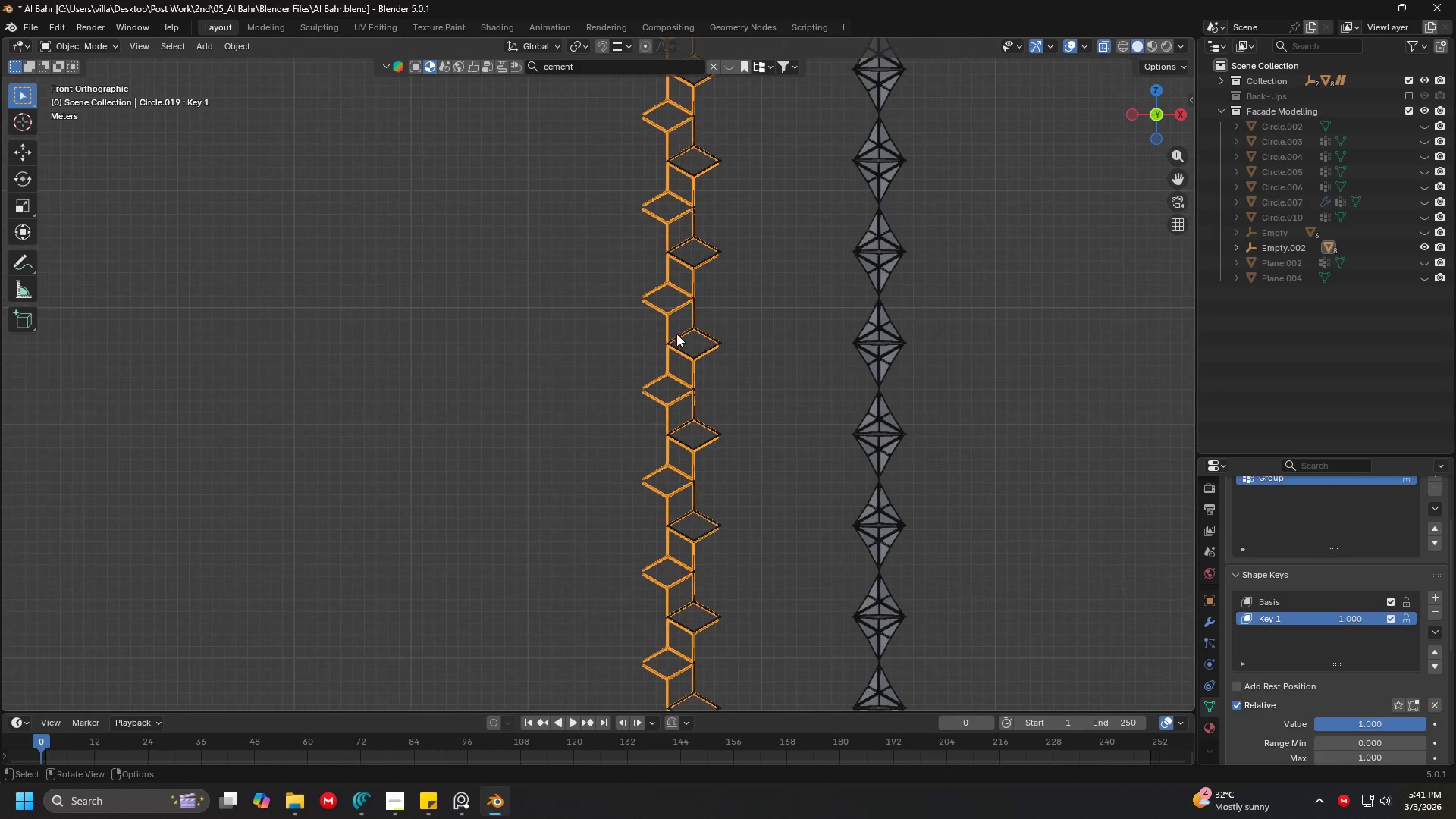 
key(Shift+ShiftLeft)
 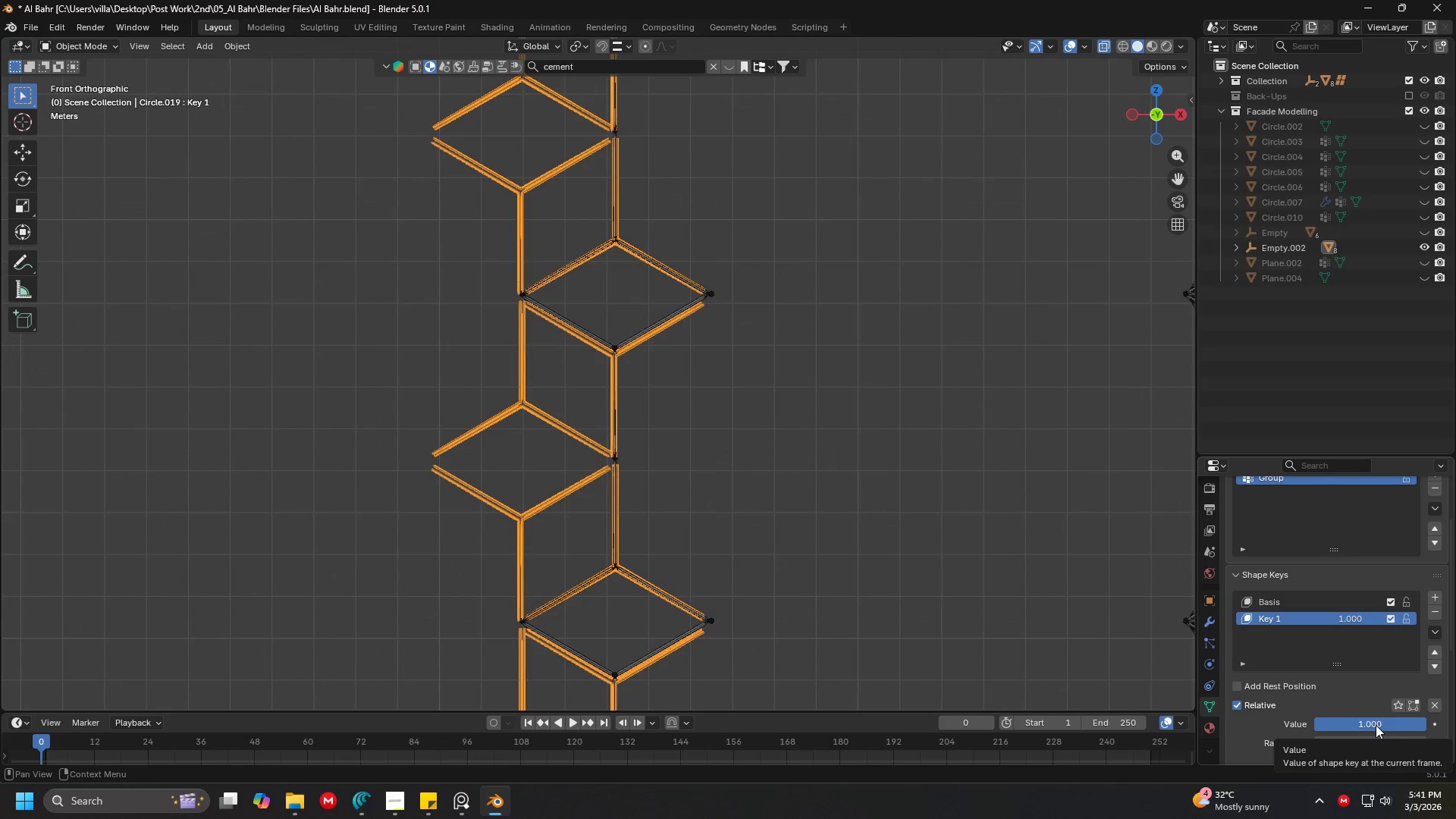 
scroll: coordinate [635, 424], scroll_direction: up, amount: 7.0
 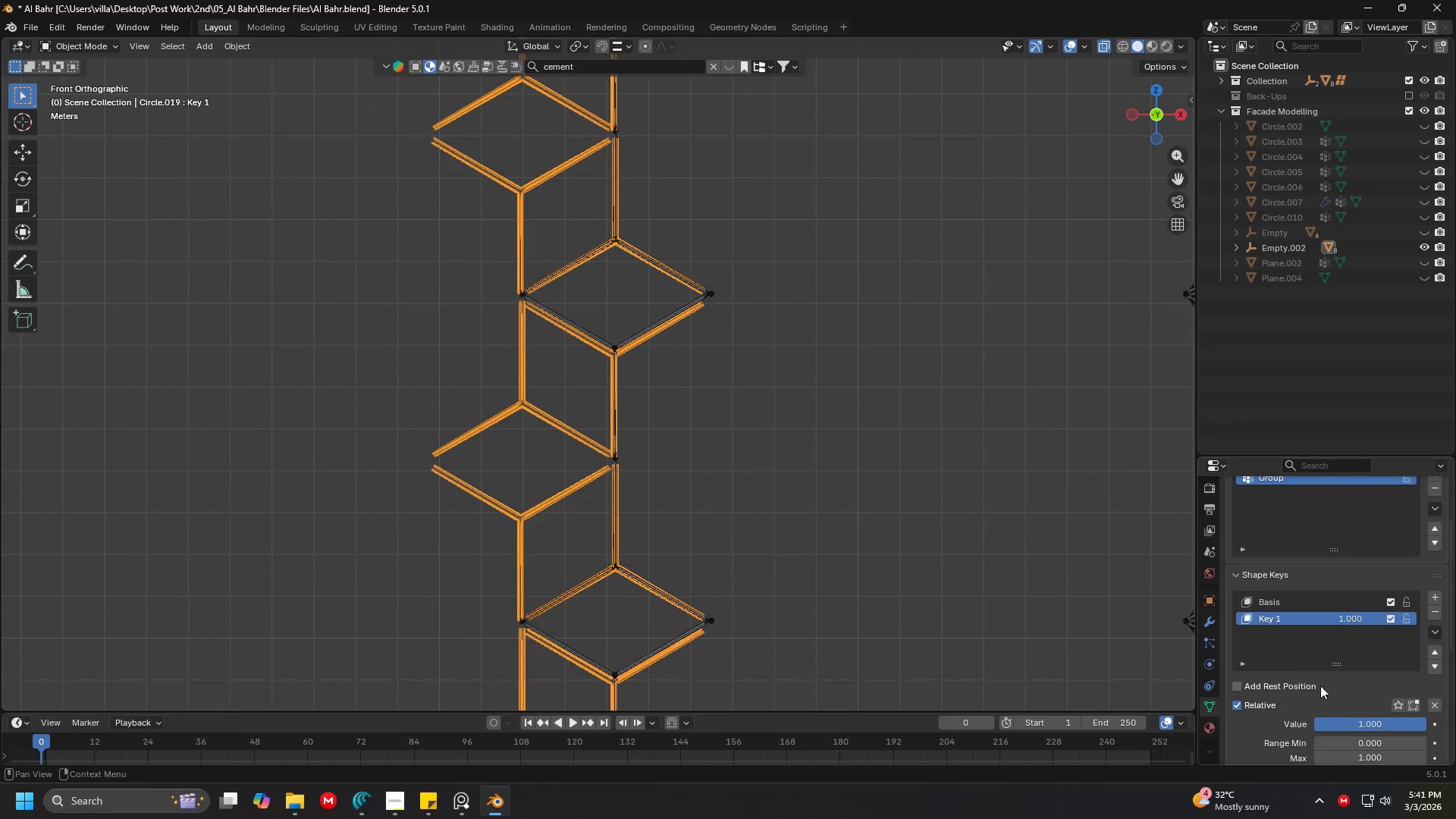 
left_click_drag(start_coordinate=[1373, 725], to_coordinate=[952, 235])
 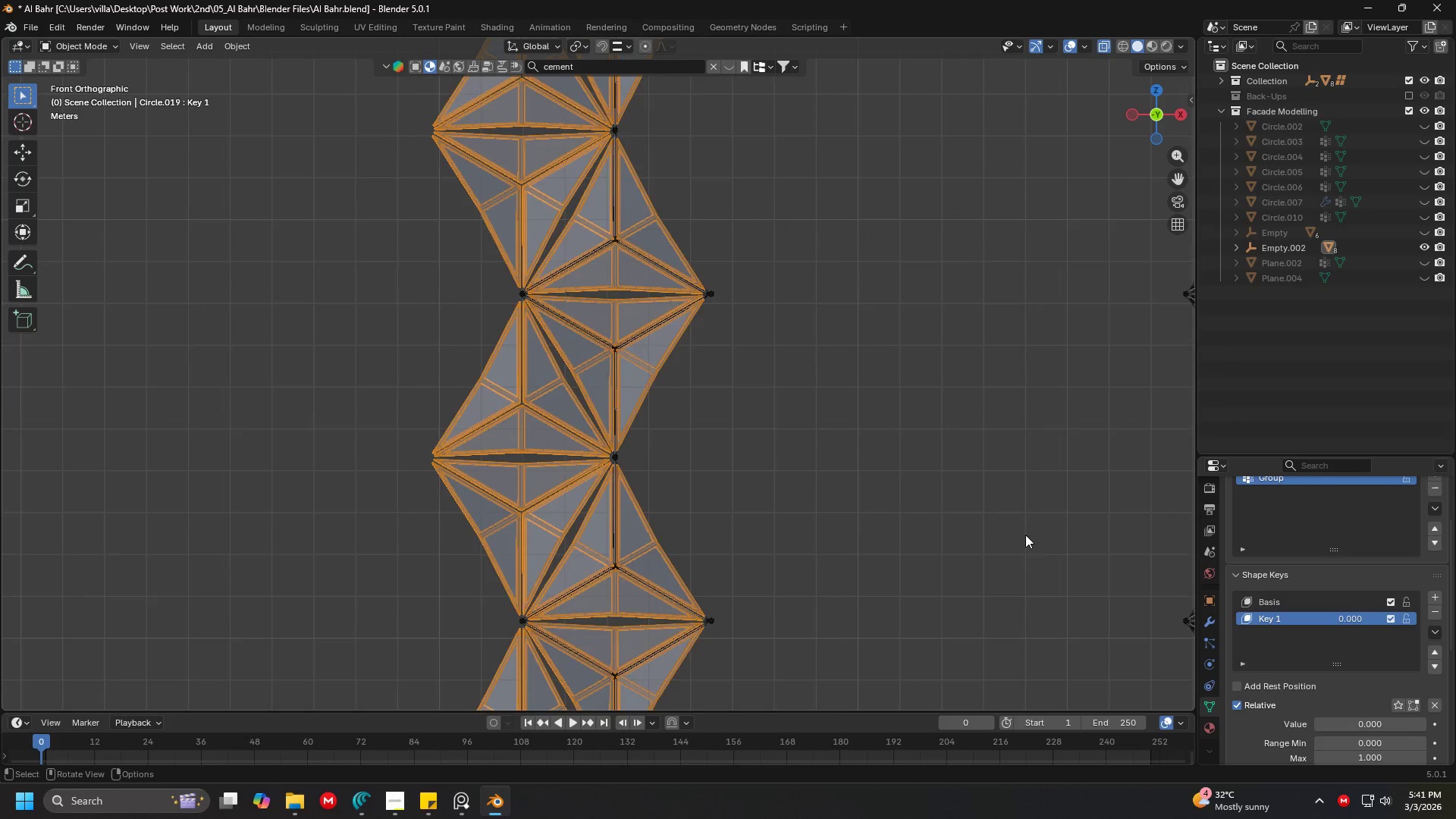 
key(Shift+ShiftLeft)
 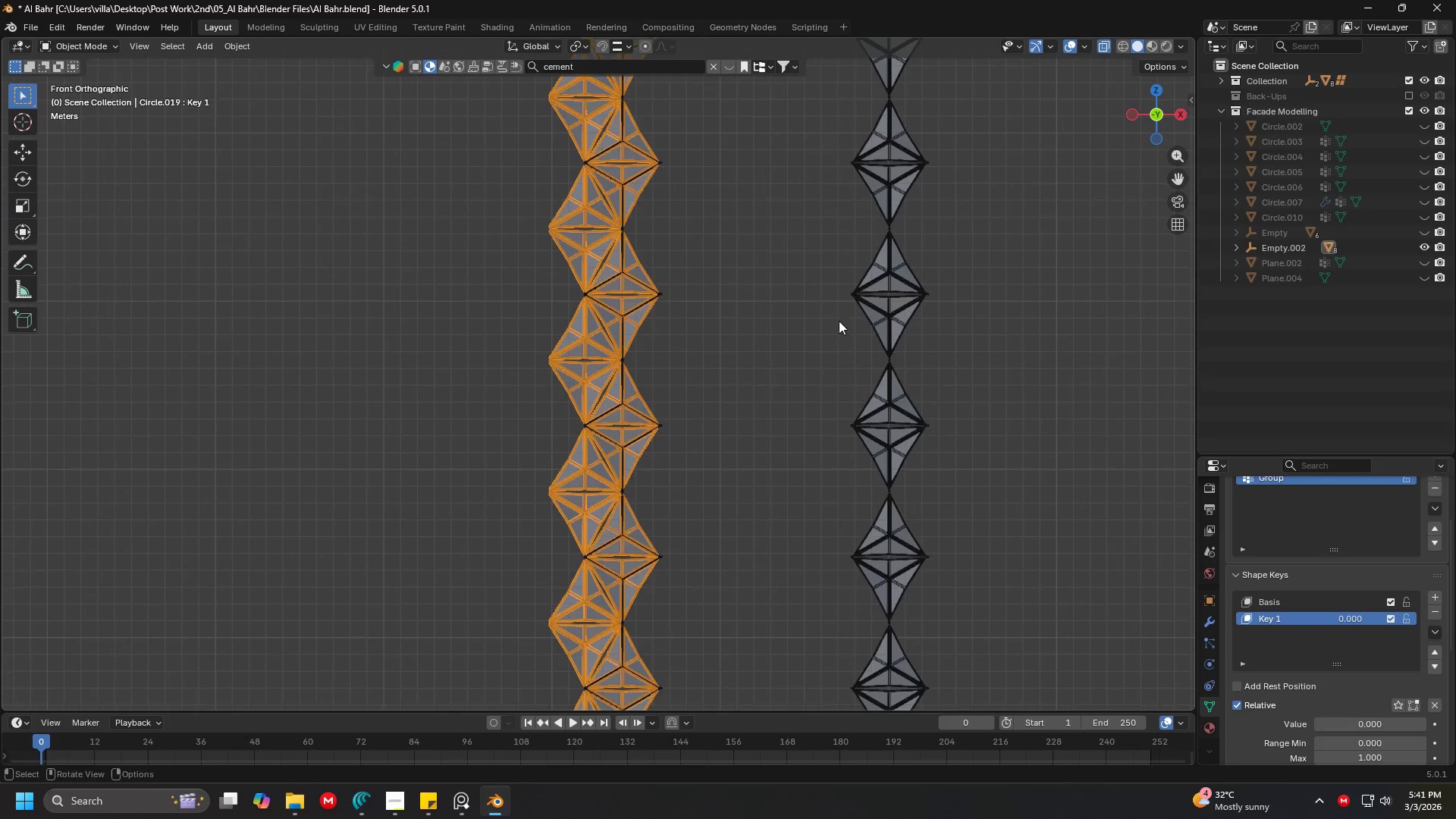 
scroll: coordinate [982, 535], scroll_direction: down, amount: 5.0
 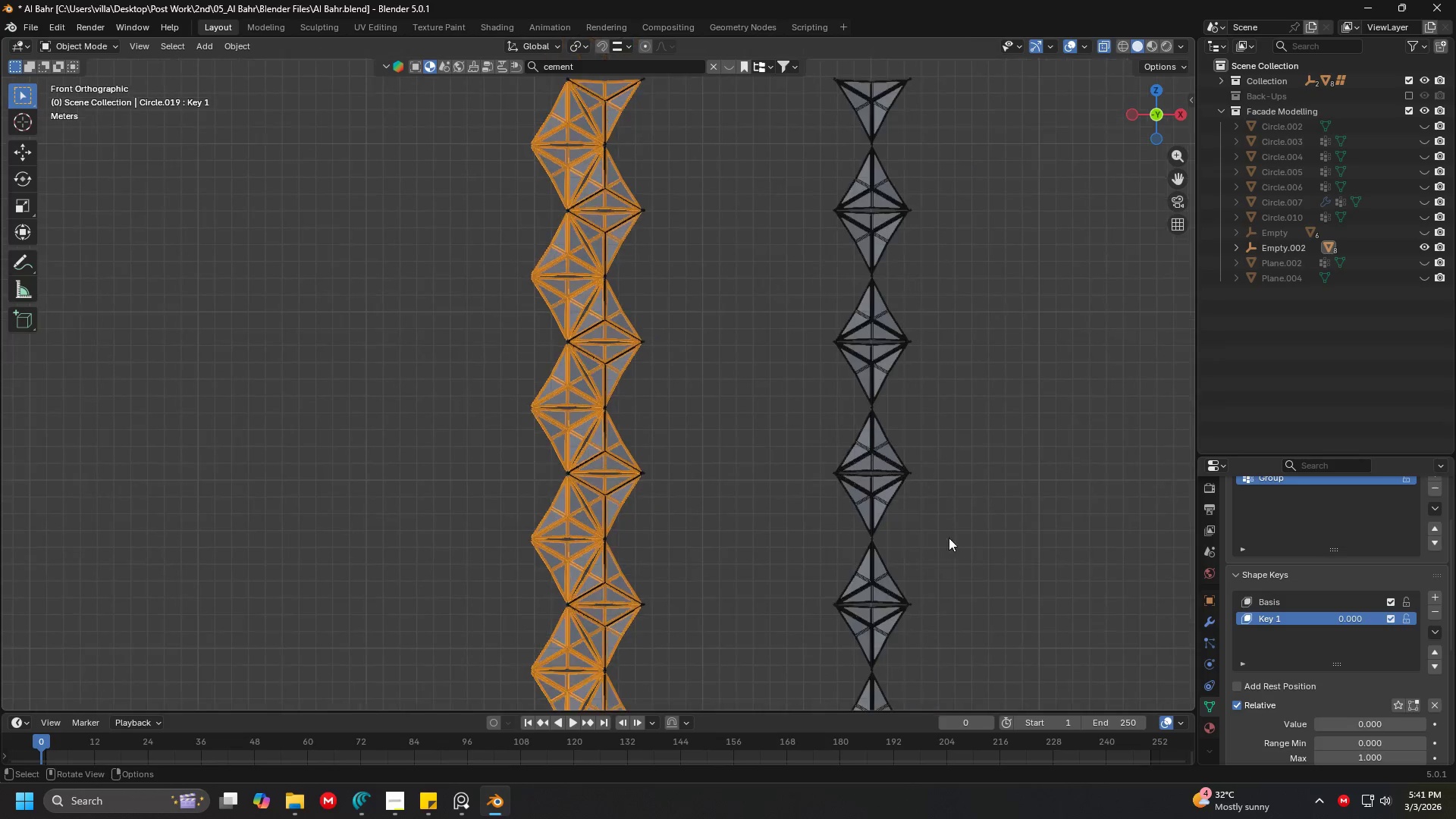 
hold_key(key=ShiftLeft, duration=0.38)
 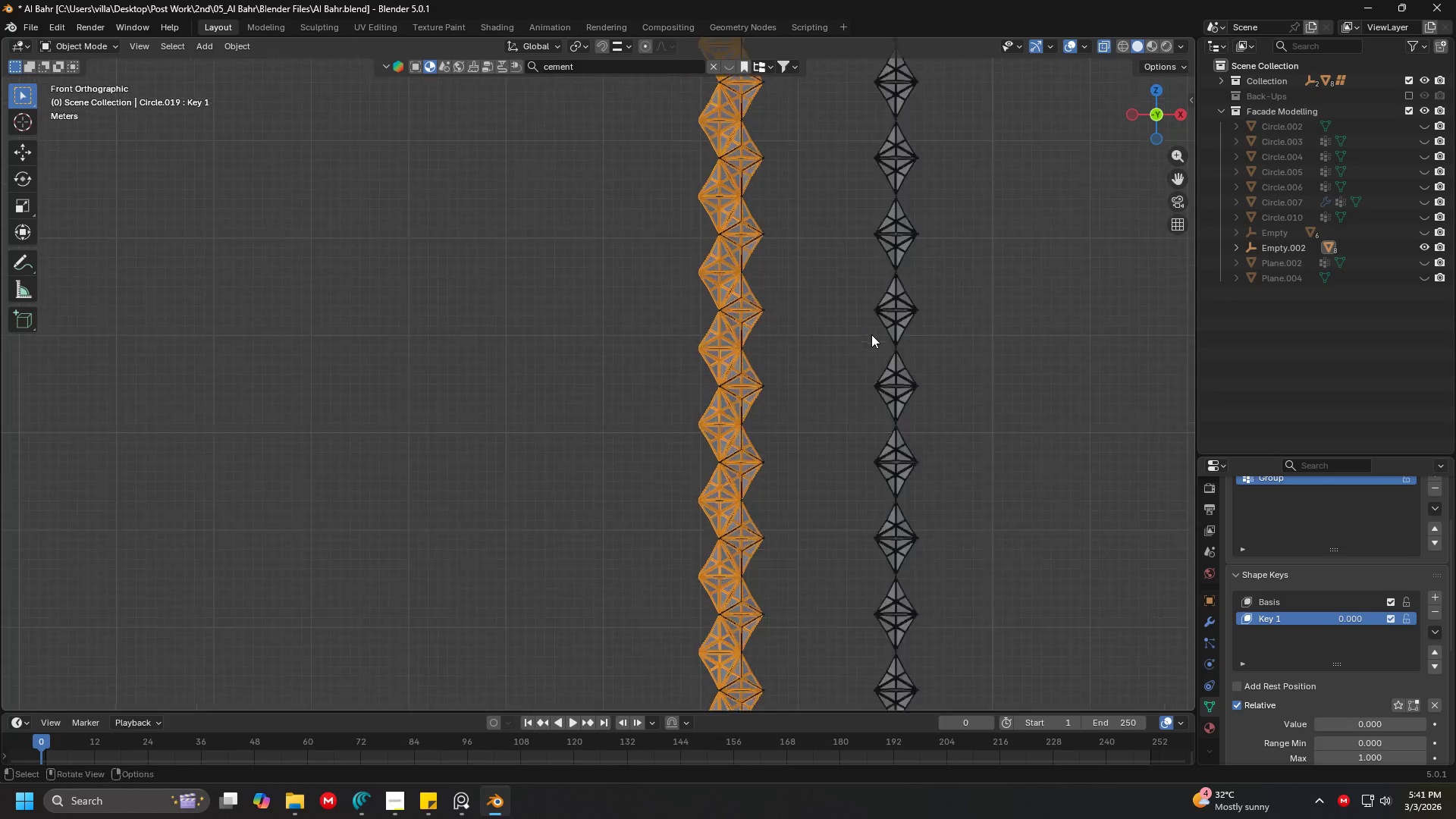 
scroll: coordinate [814, 359], scroll_direction: down, amount: 4.0
 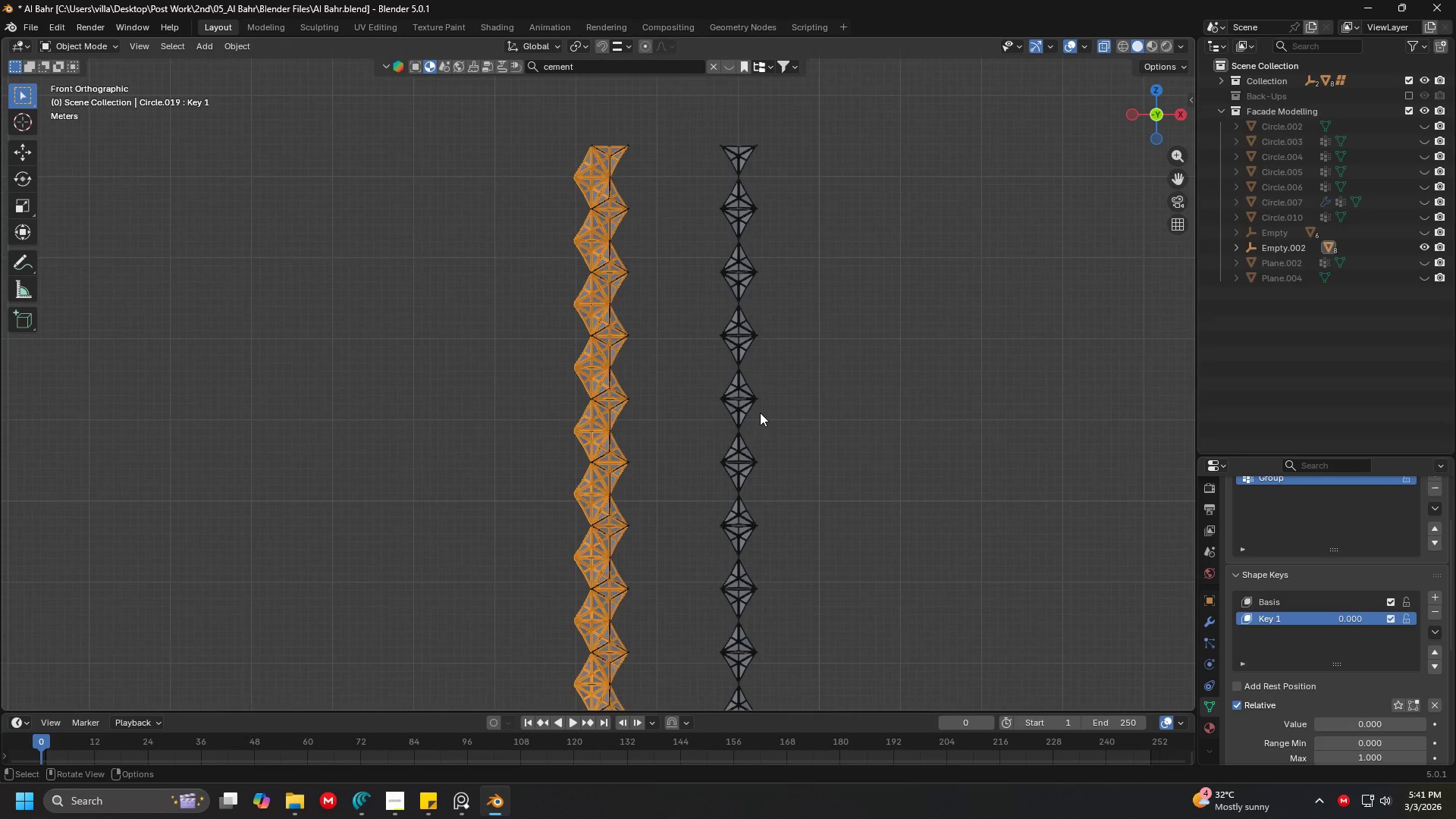 
scroll: coordinate [871, 334], scroll_direction: up, amount: 1.0
 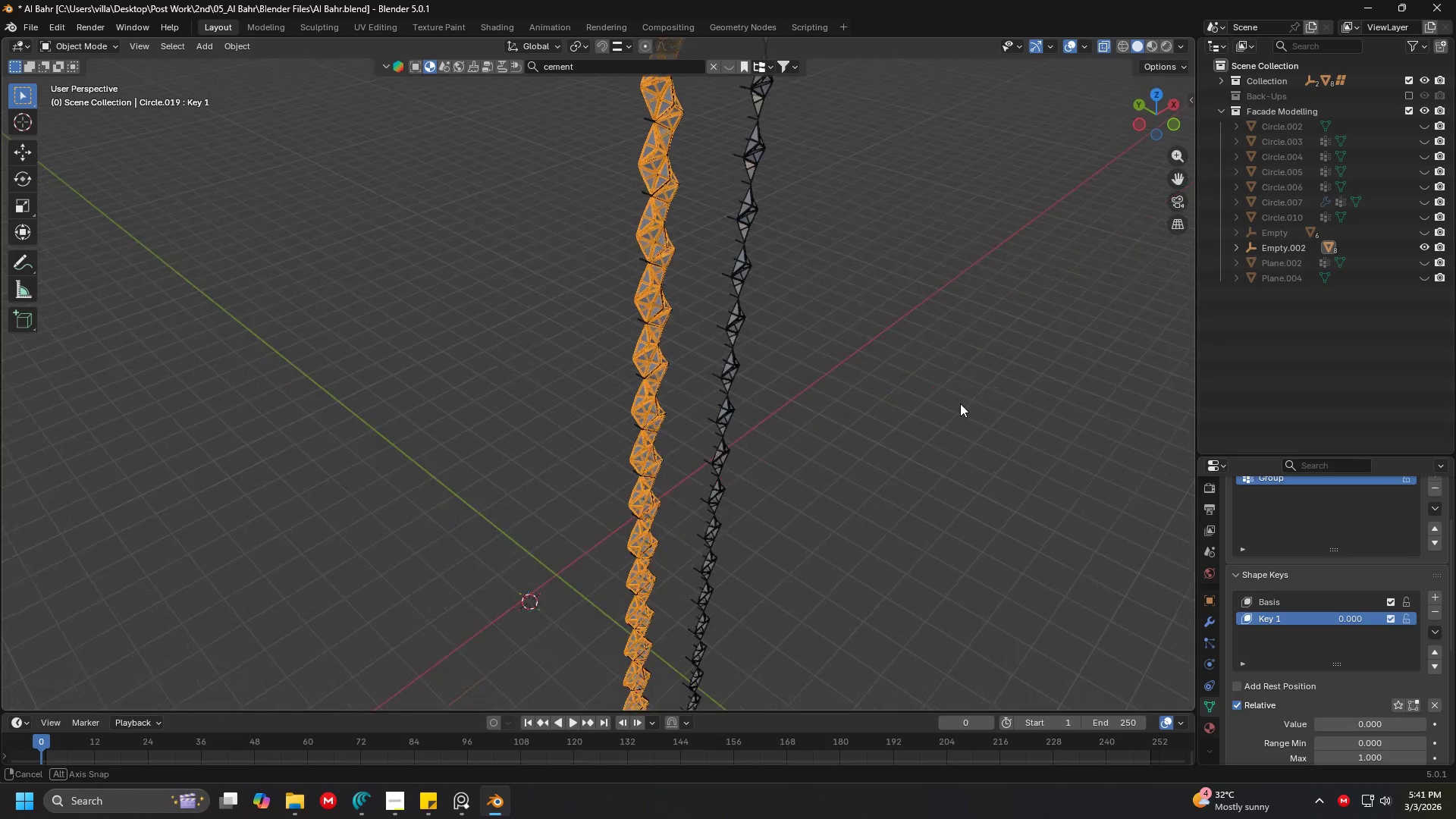 
key(Shift+ShiftLeft)
 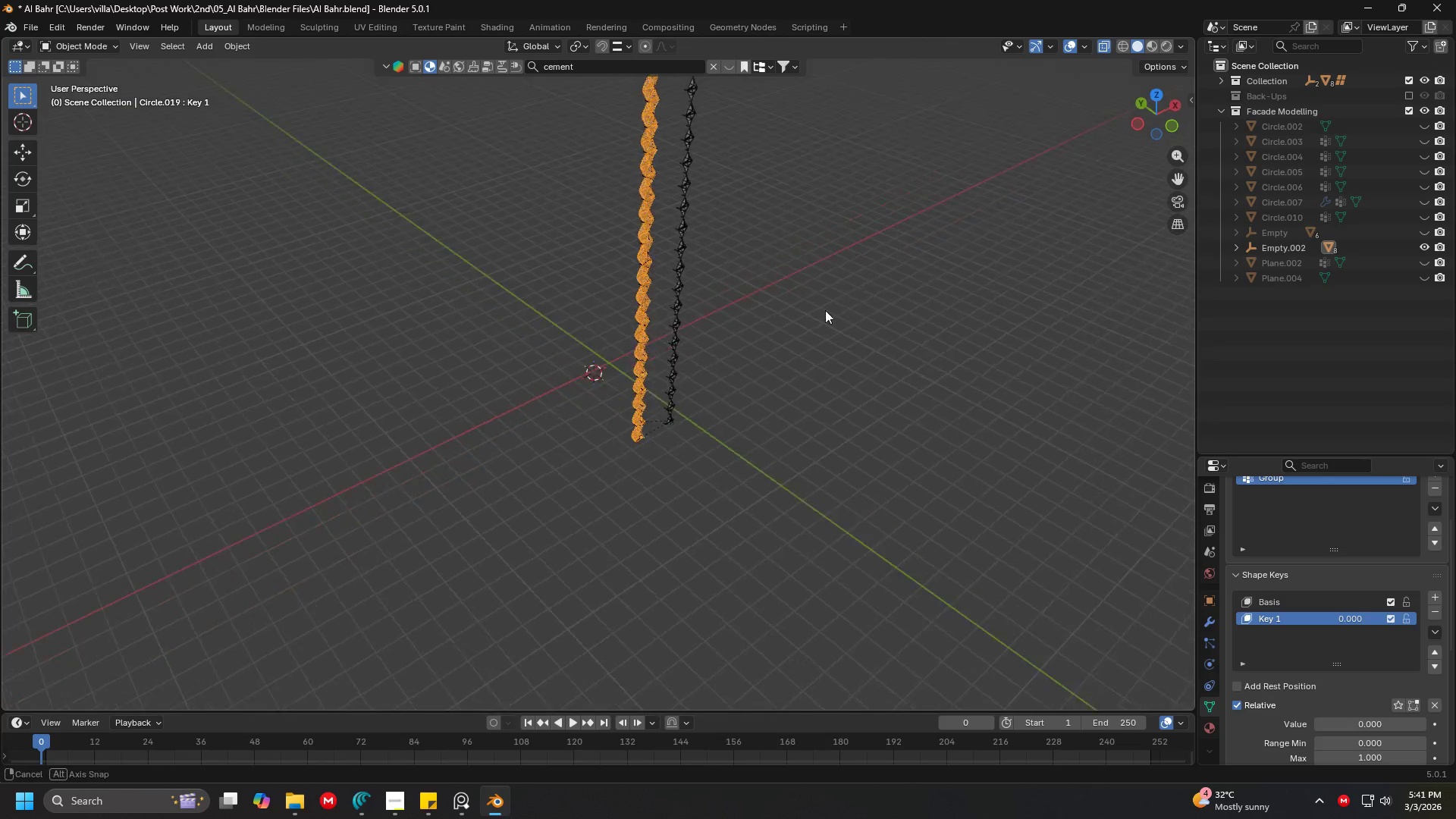 
scroll: coordinate [867, 452], scroll_direction: down, amount: 6.0
 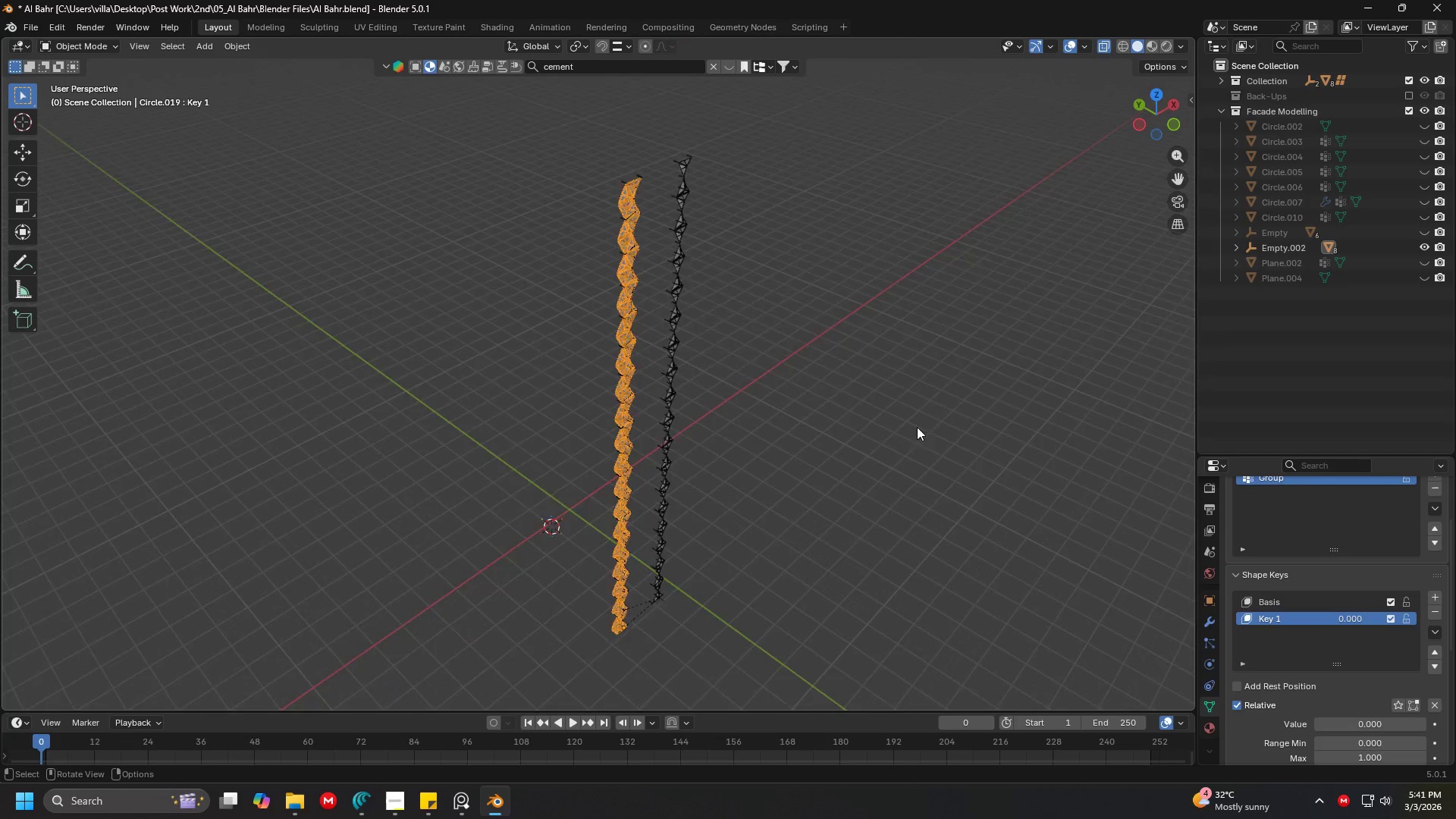 
scroll: coordinate [763, 316], scroll_direction: up, amount: 7.0
 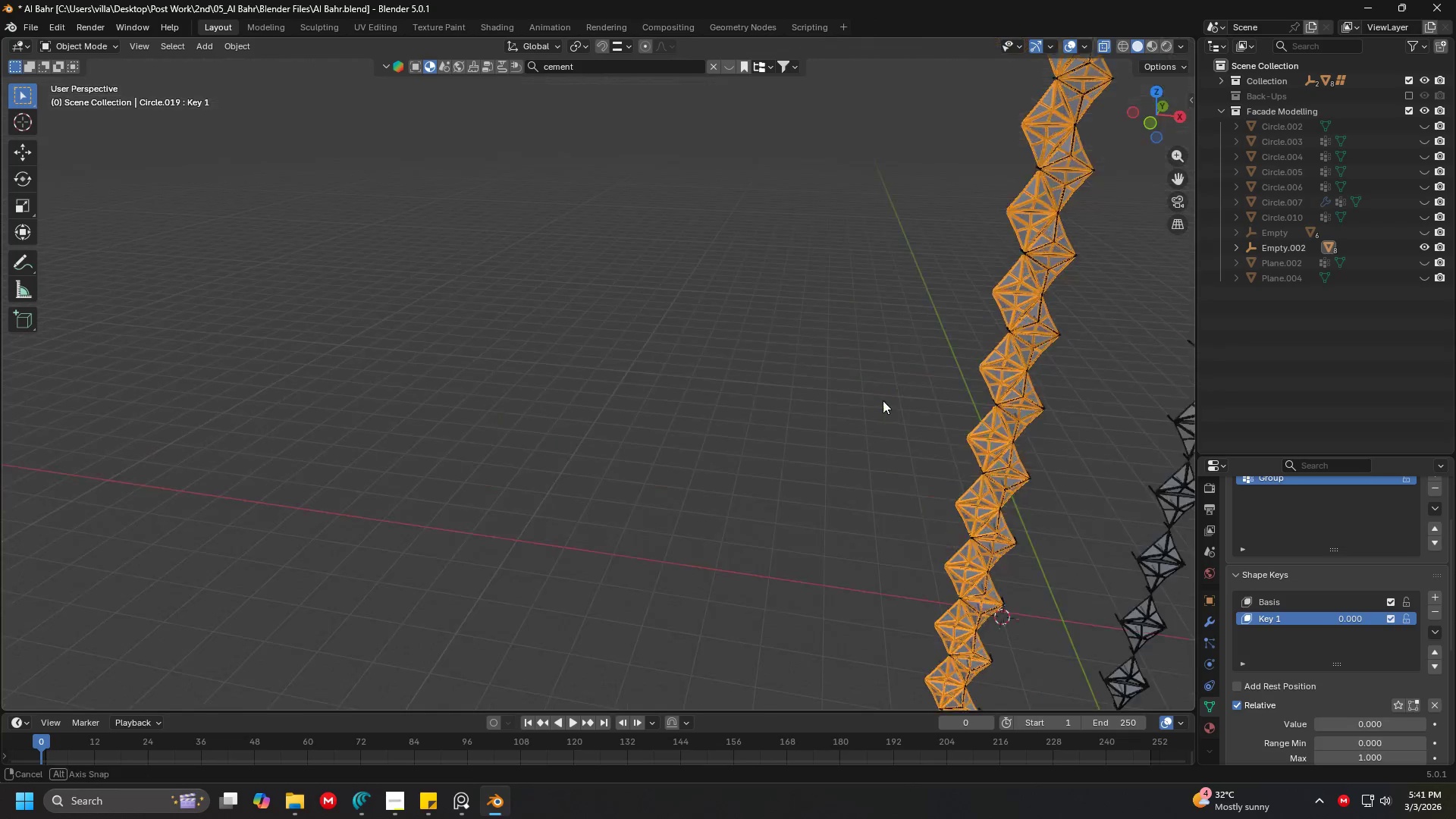 
hold_key(key=ShiftLeft, duration=1.2)
 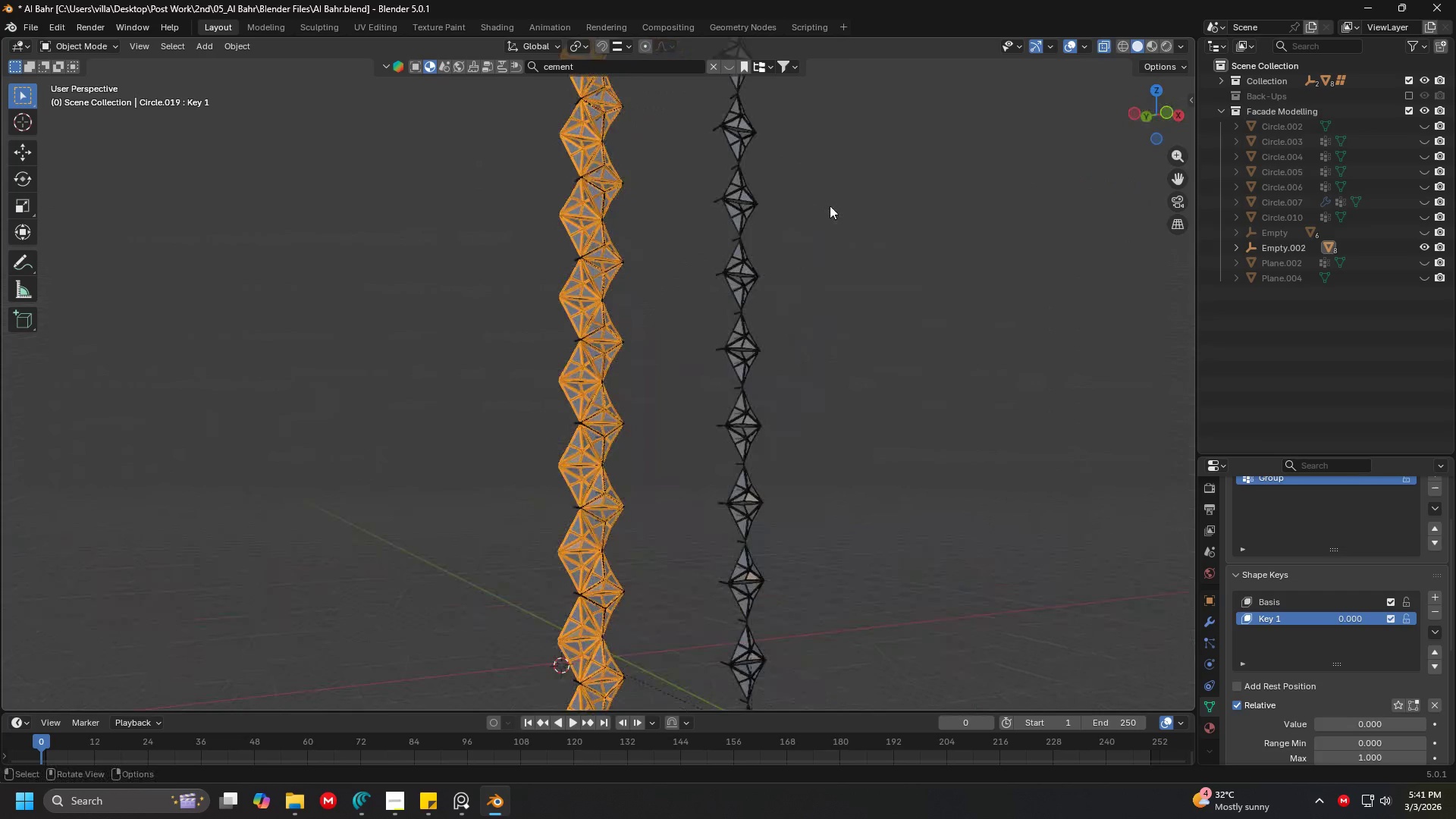 
hold_key(key=ShiftLeft, duration=0.34)
 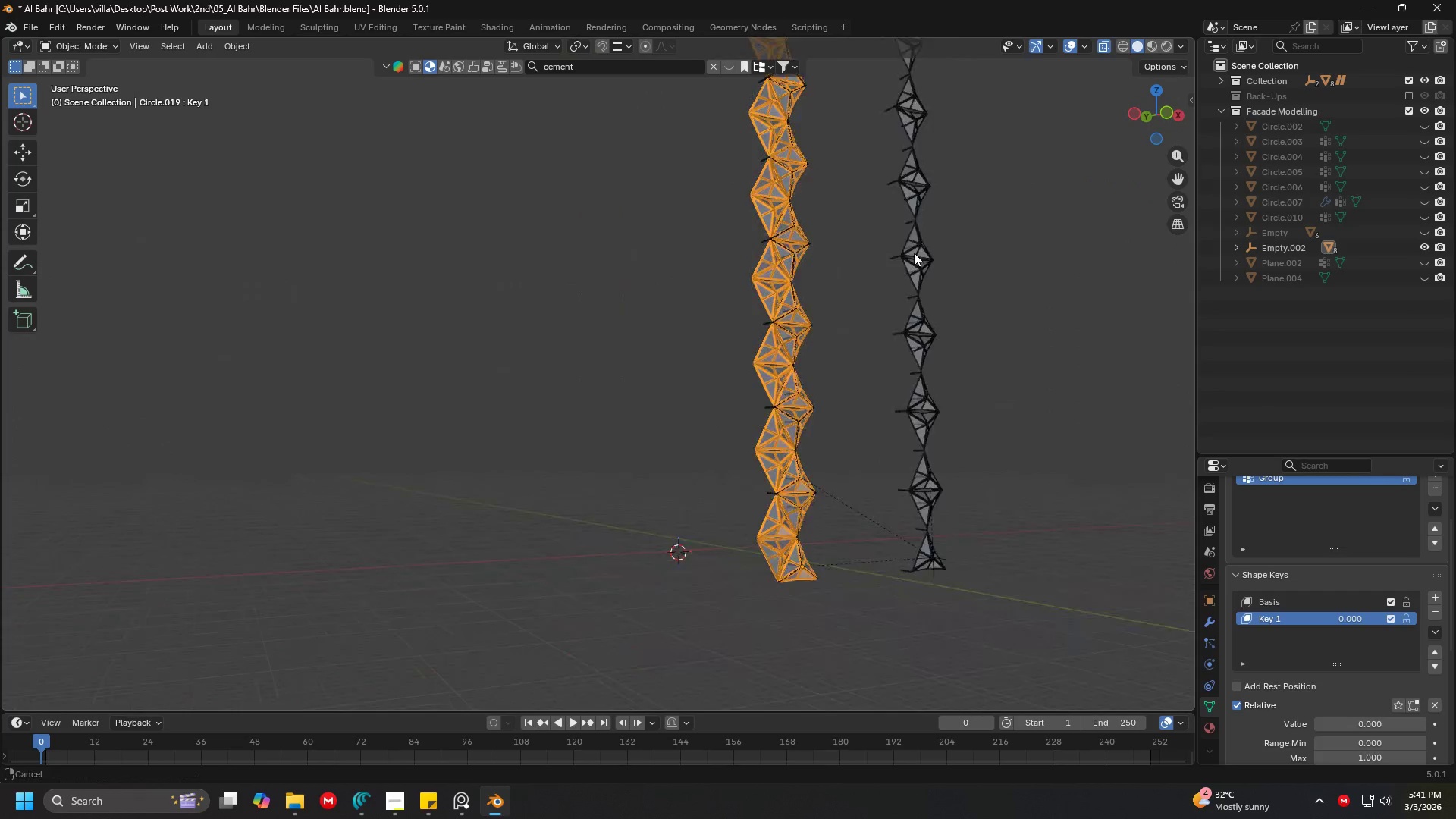 
key(Shift+ShiftLeft)
 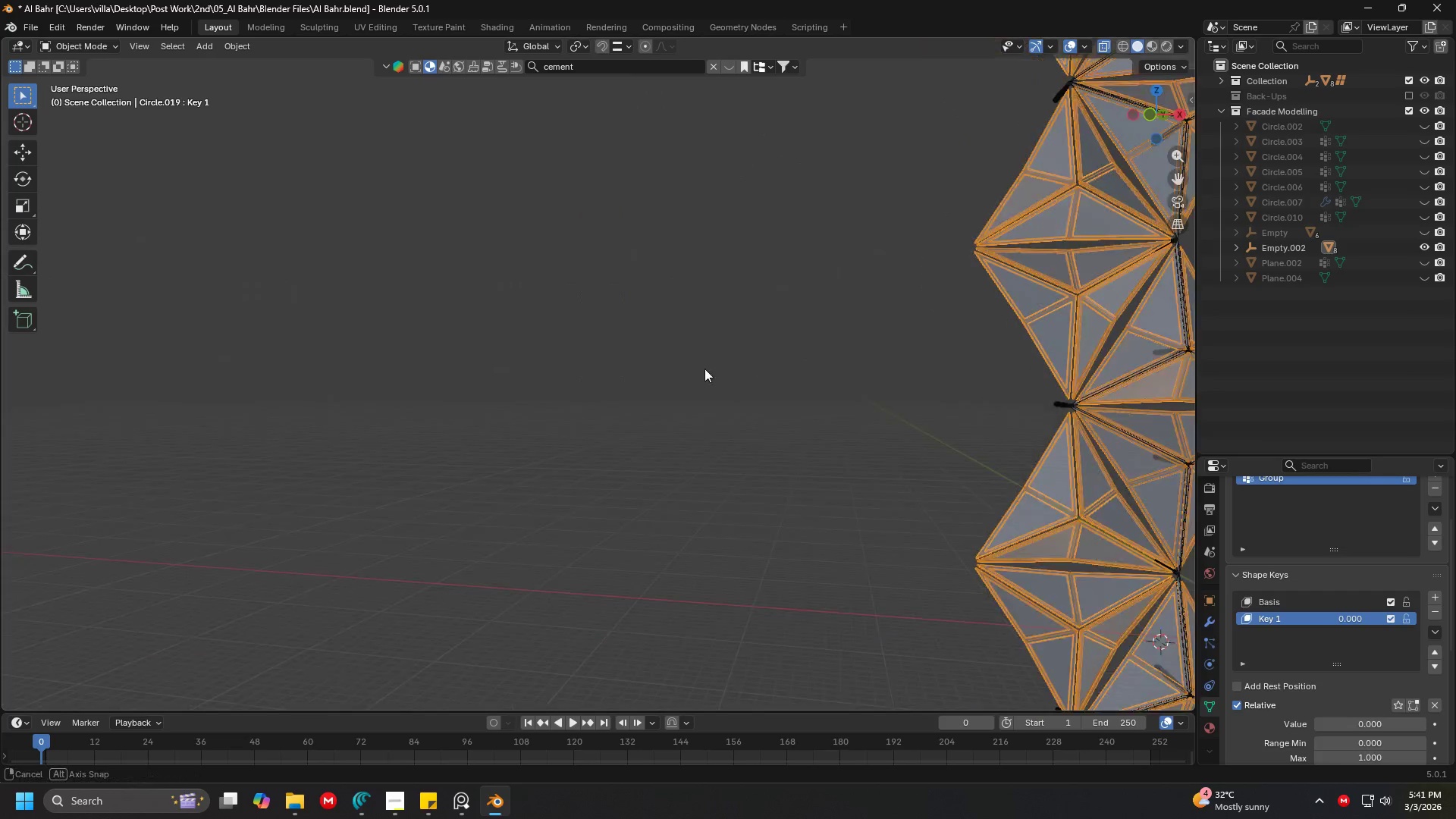 
scroll: coordinate [869, 333], scroll_direction: up, amount: 6.0
 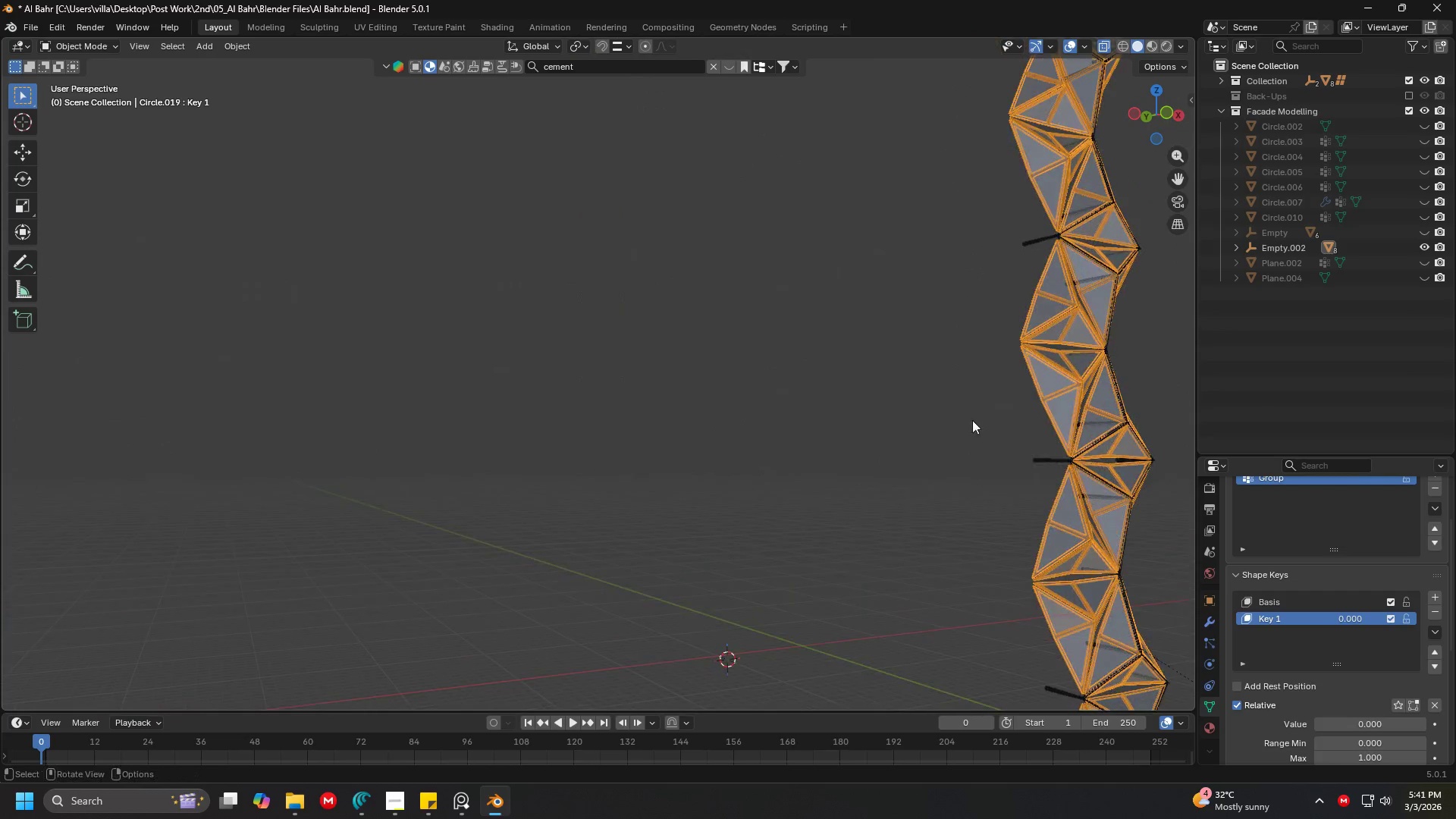 
key(Shift+ShiftLeft)
 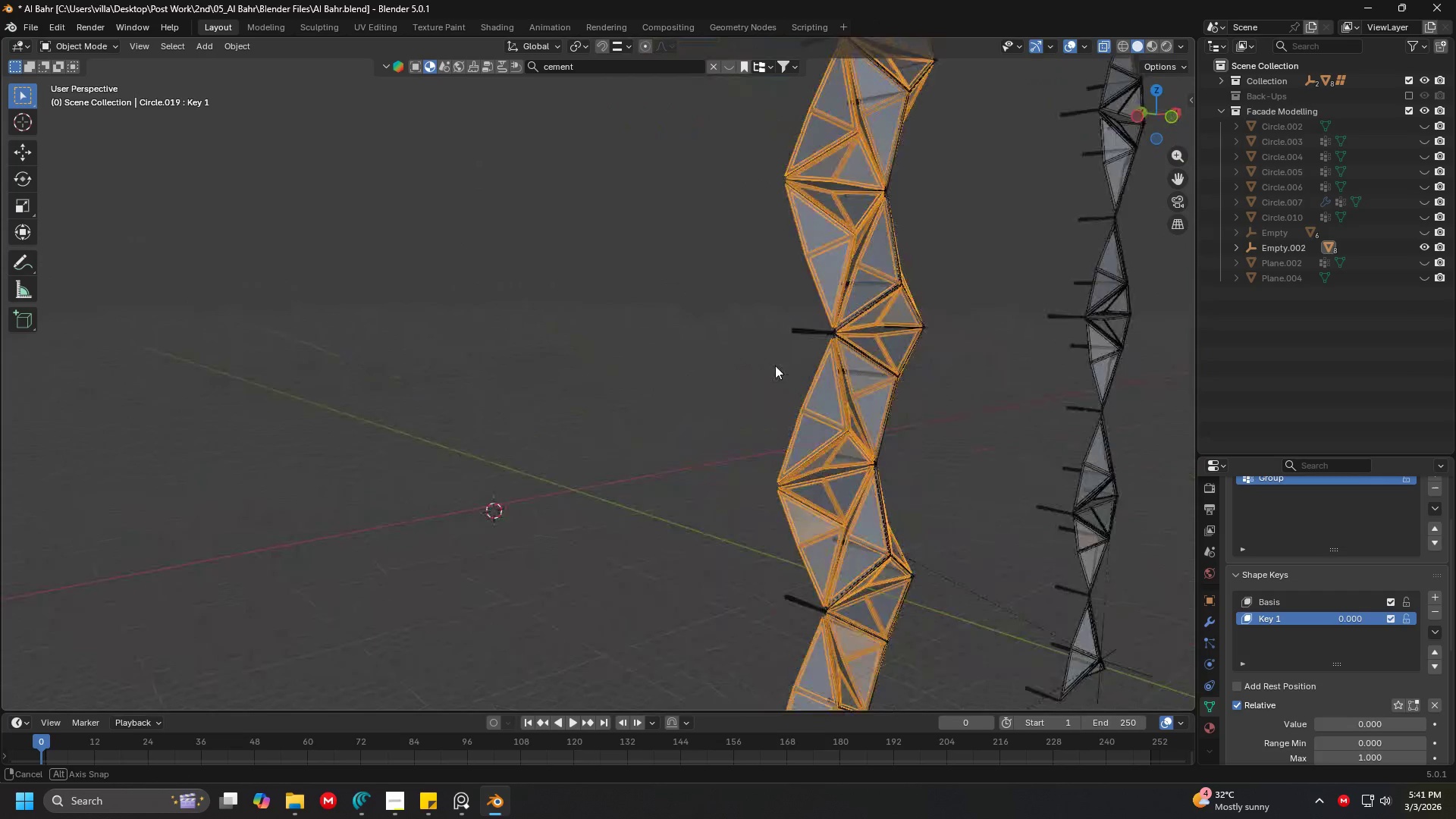 
key(Shift+ShiftLeft)
 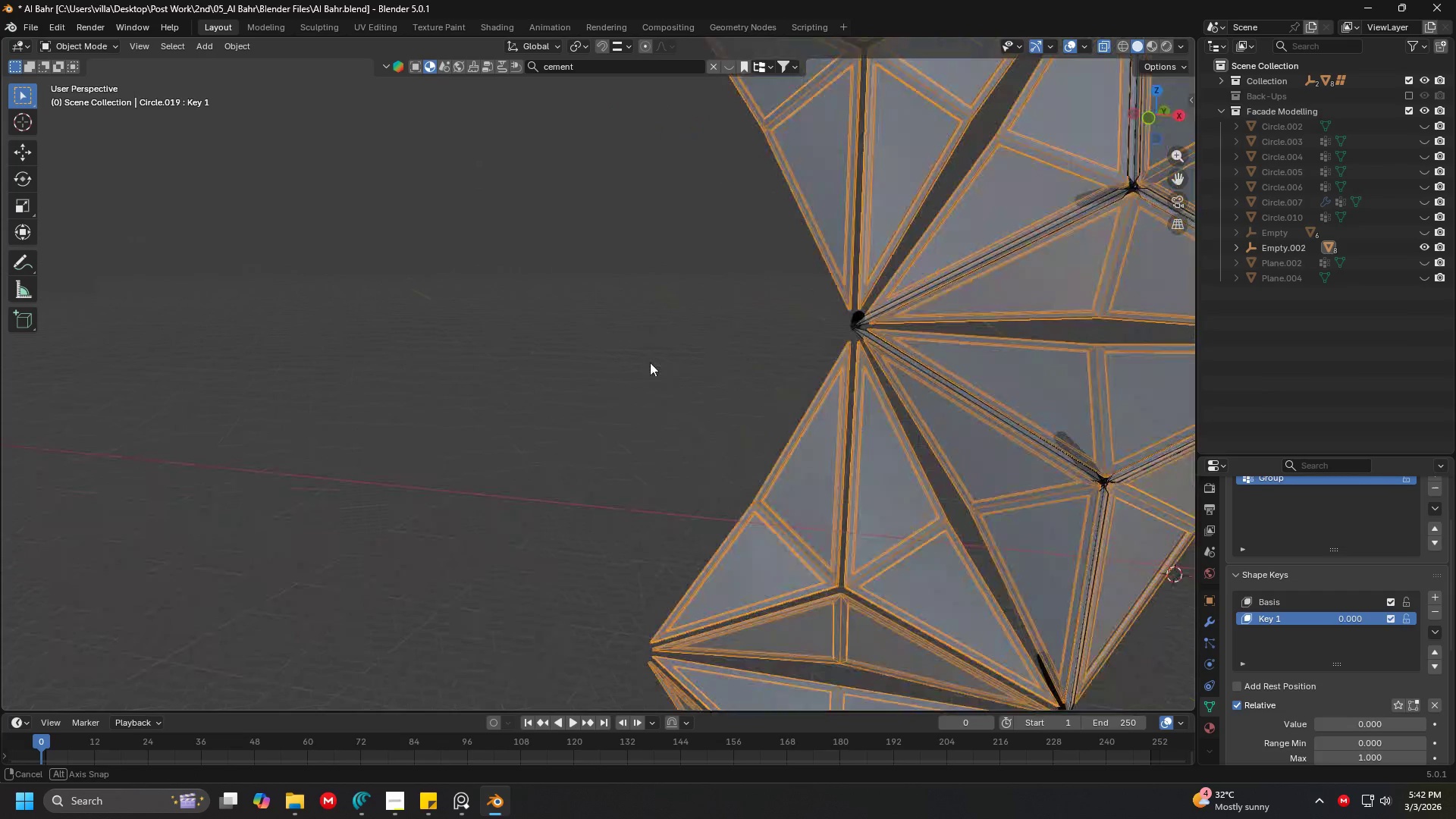 
scroll: coordinate [863, 366], scroll_direction: up, amount: 4.0
 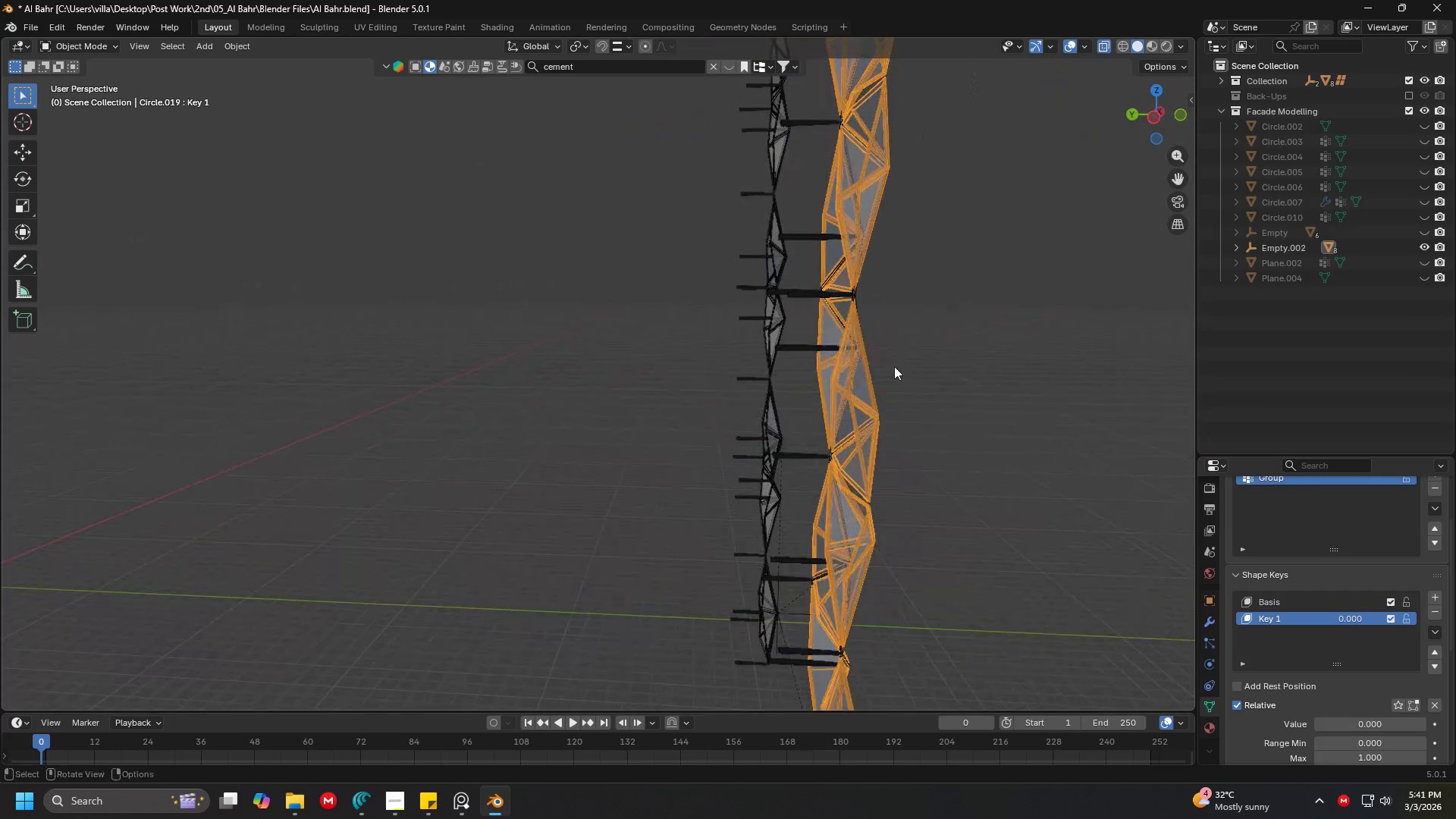 
key(Shift+ShiftLeft)
 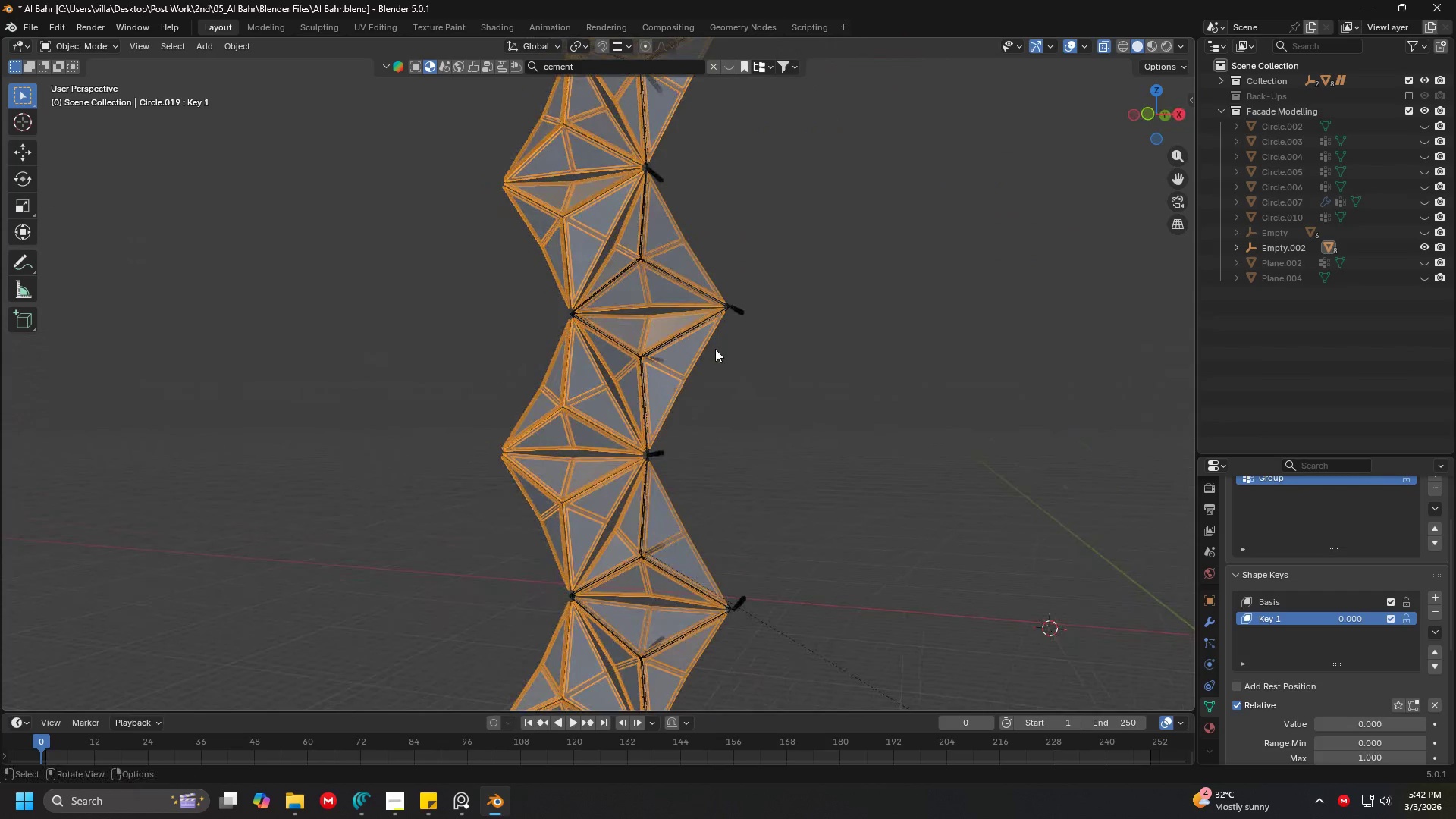 
scroll: coordinate [803, 378], scroll_direction: down, amount: 4.0
 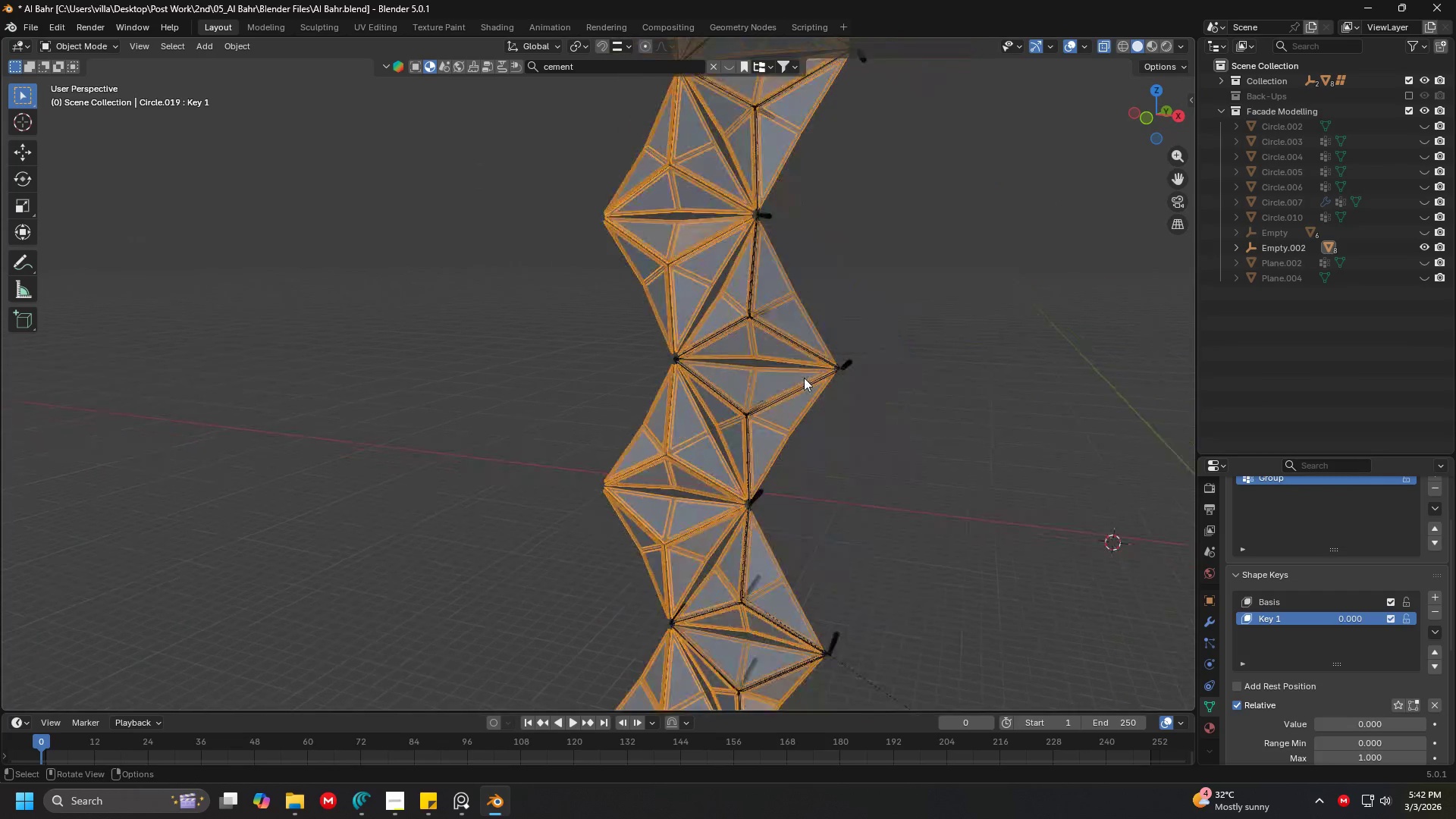 
key(1)
 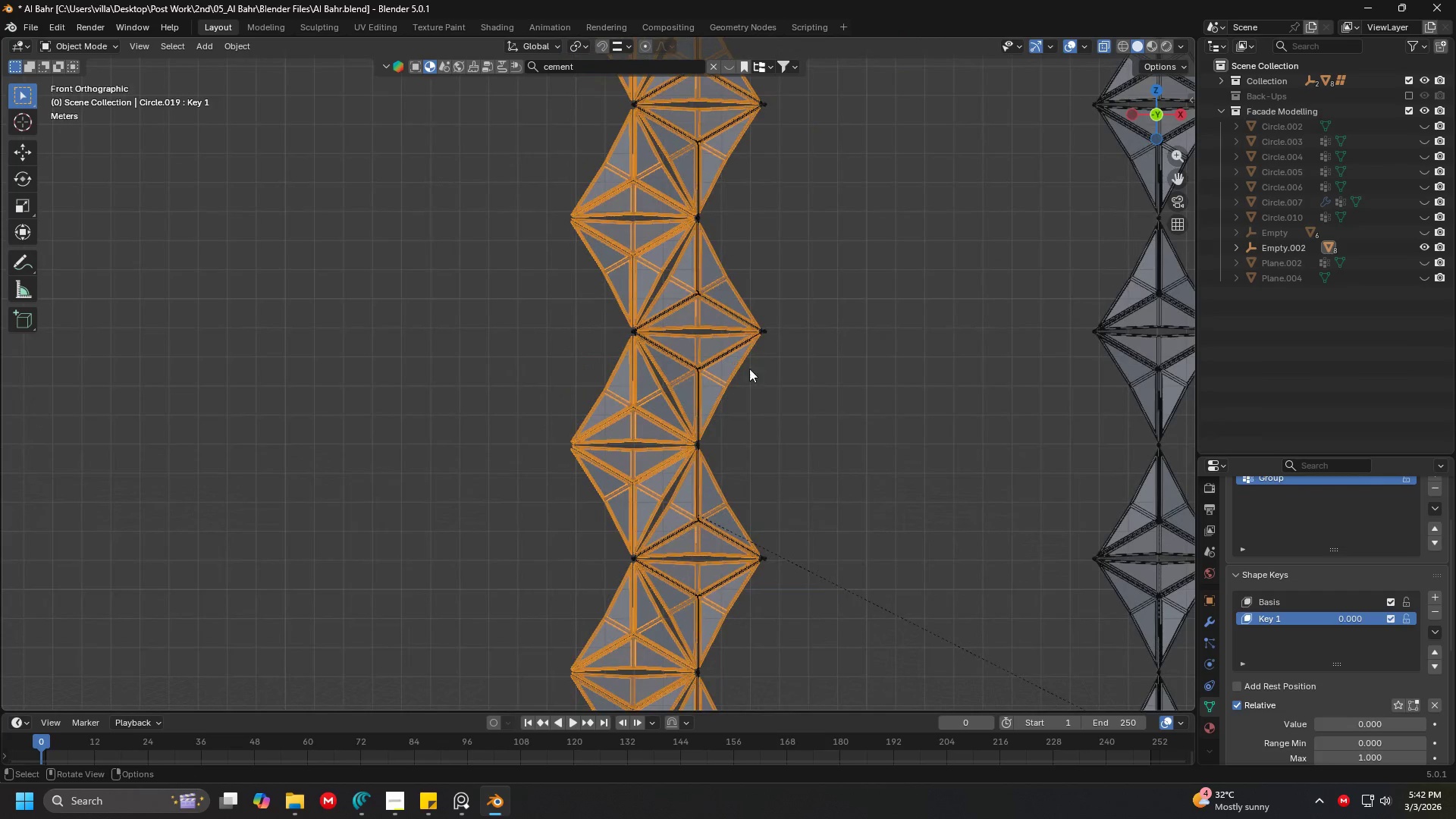 
key(Shift+ShiftLeft)
 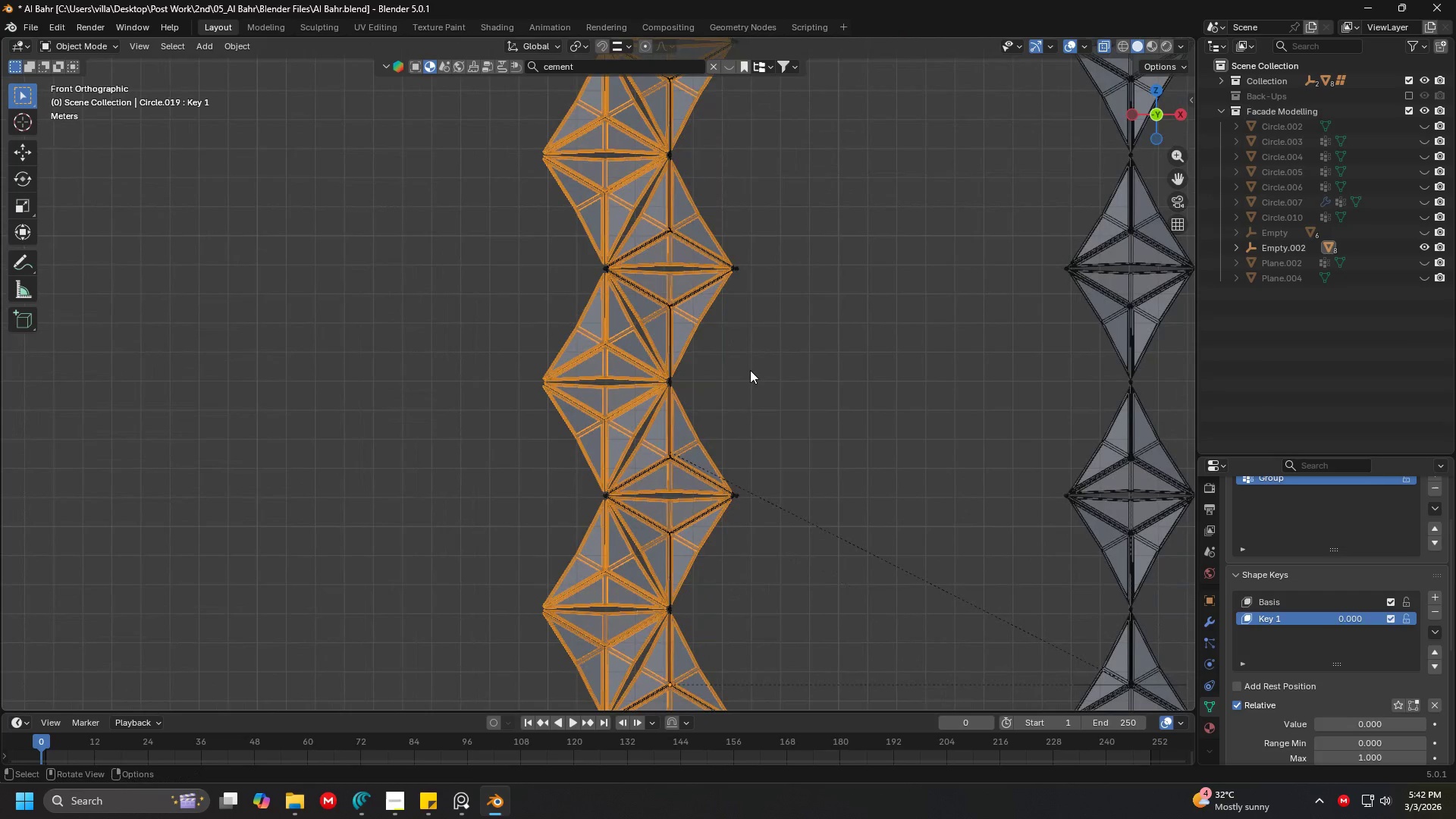 
hold_key(key=ShiftLeft, duration=1.5)
 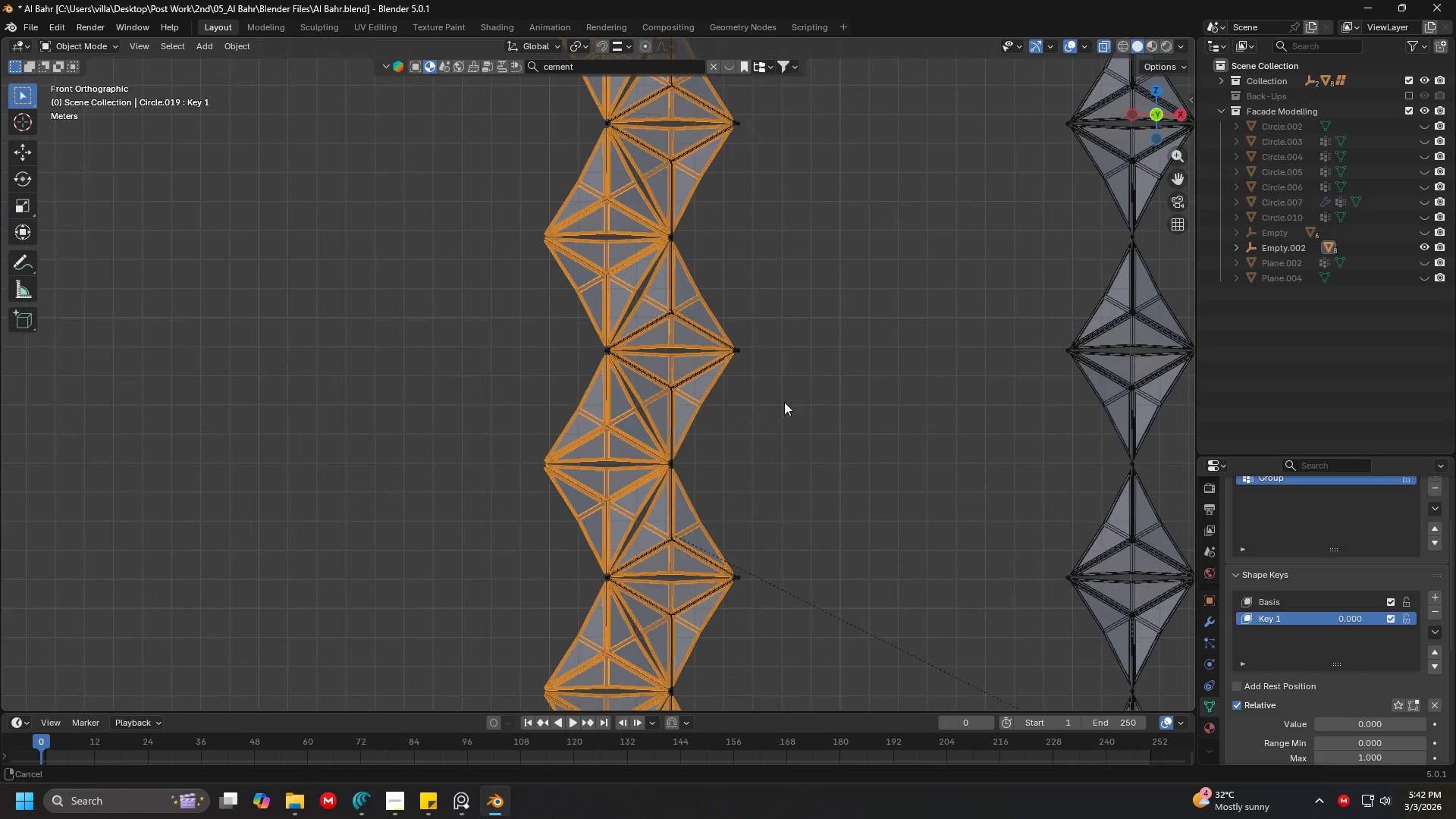 
hold_key(key=ShiftLeft, duration=0.59)
 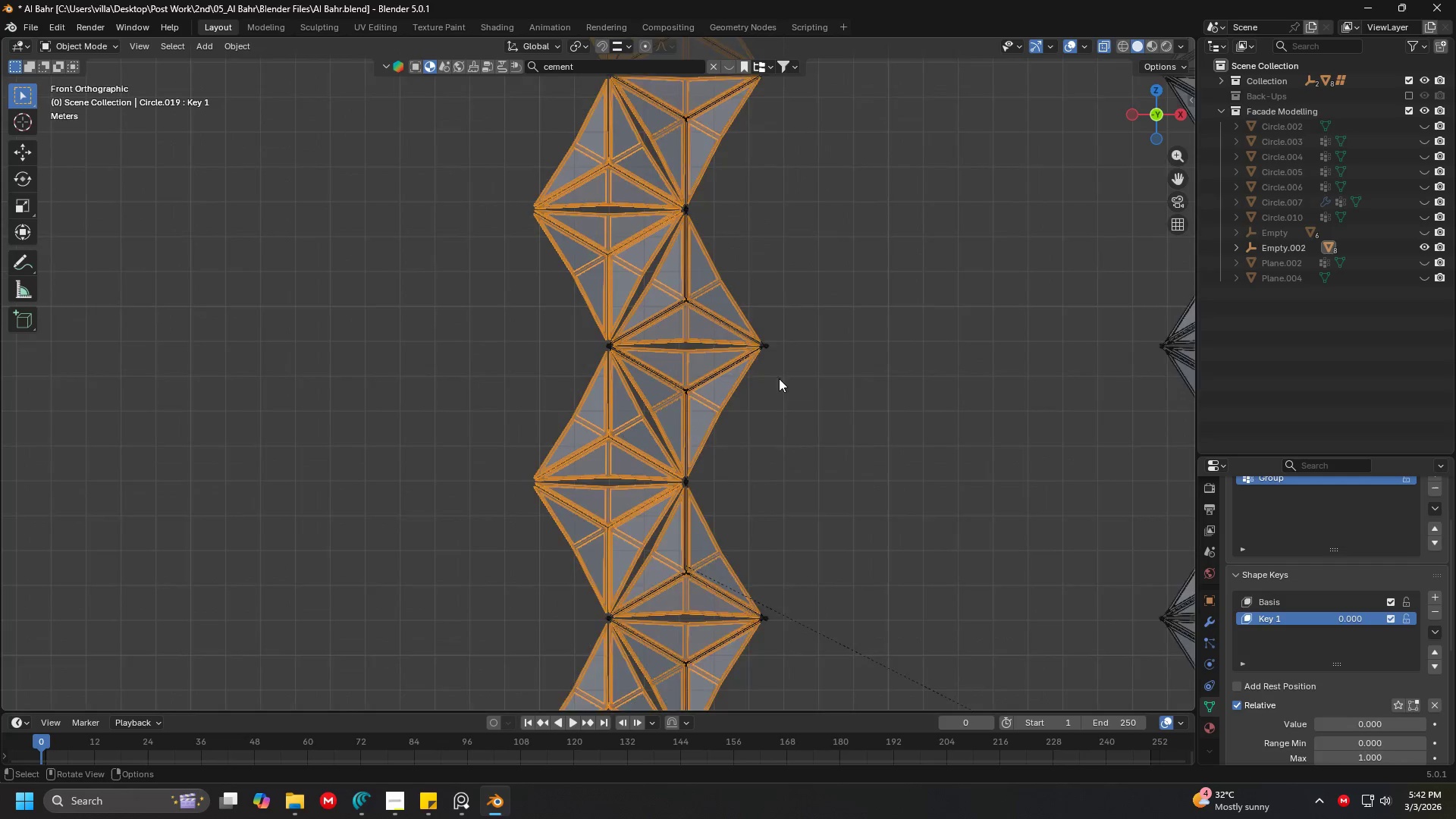 
scroll: coordinate [775, 364], scroll_direction: up, amount: 3.0
 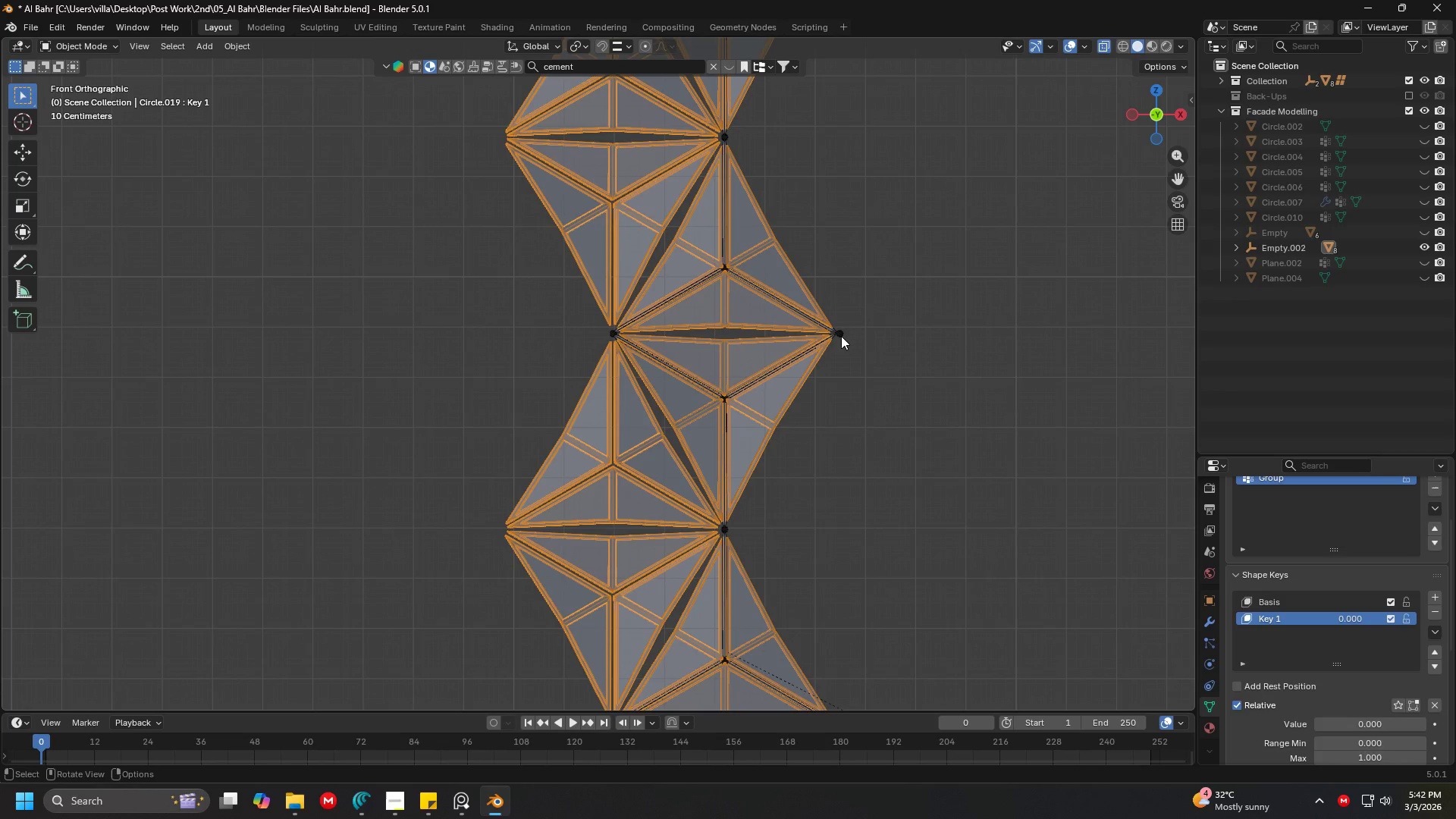 
wait(7.55)
 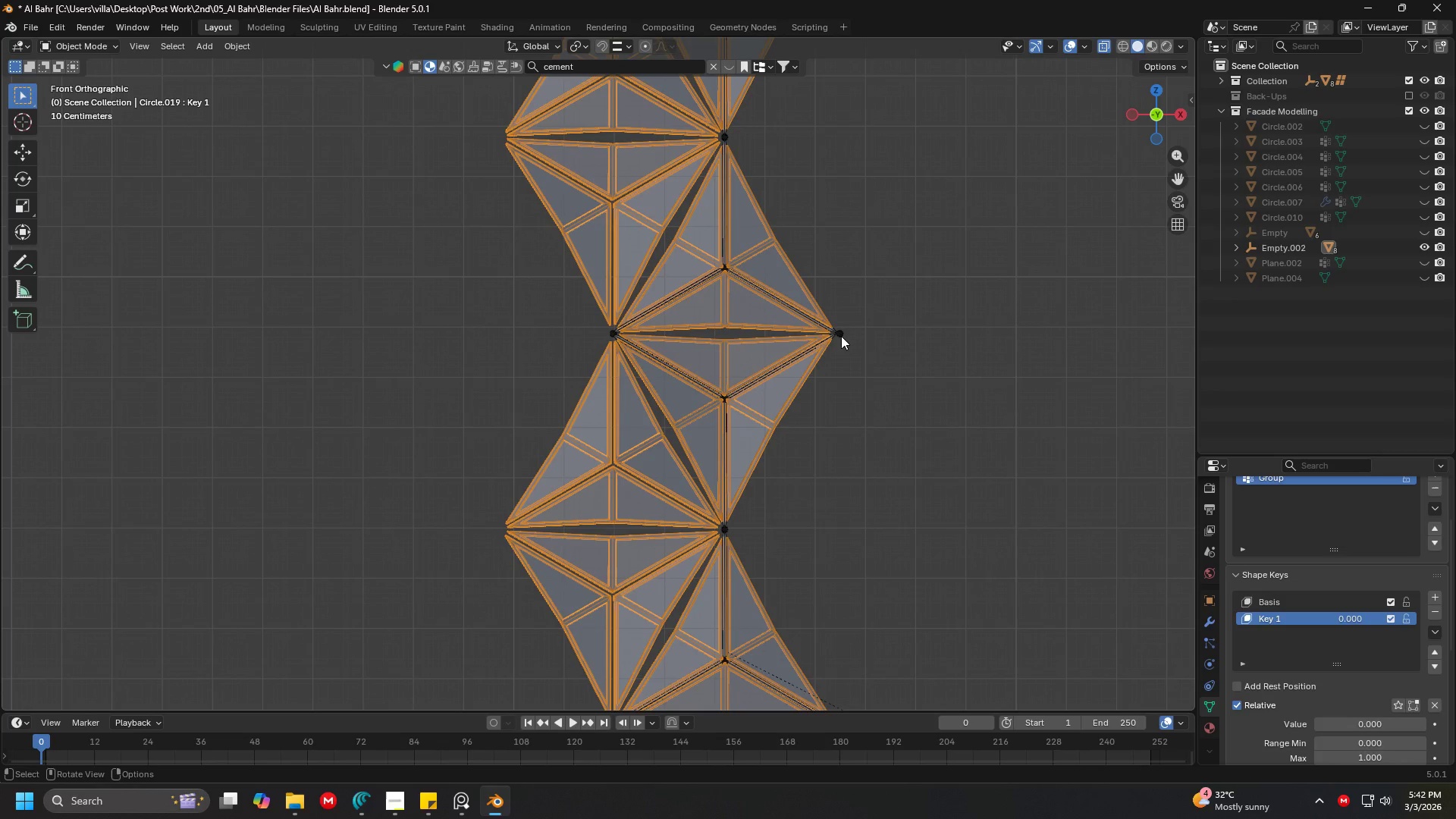 
hold_key(key=ShiftLeft, duration=0.7)
 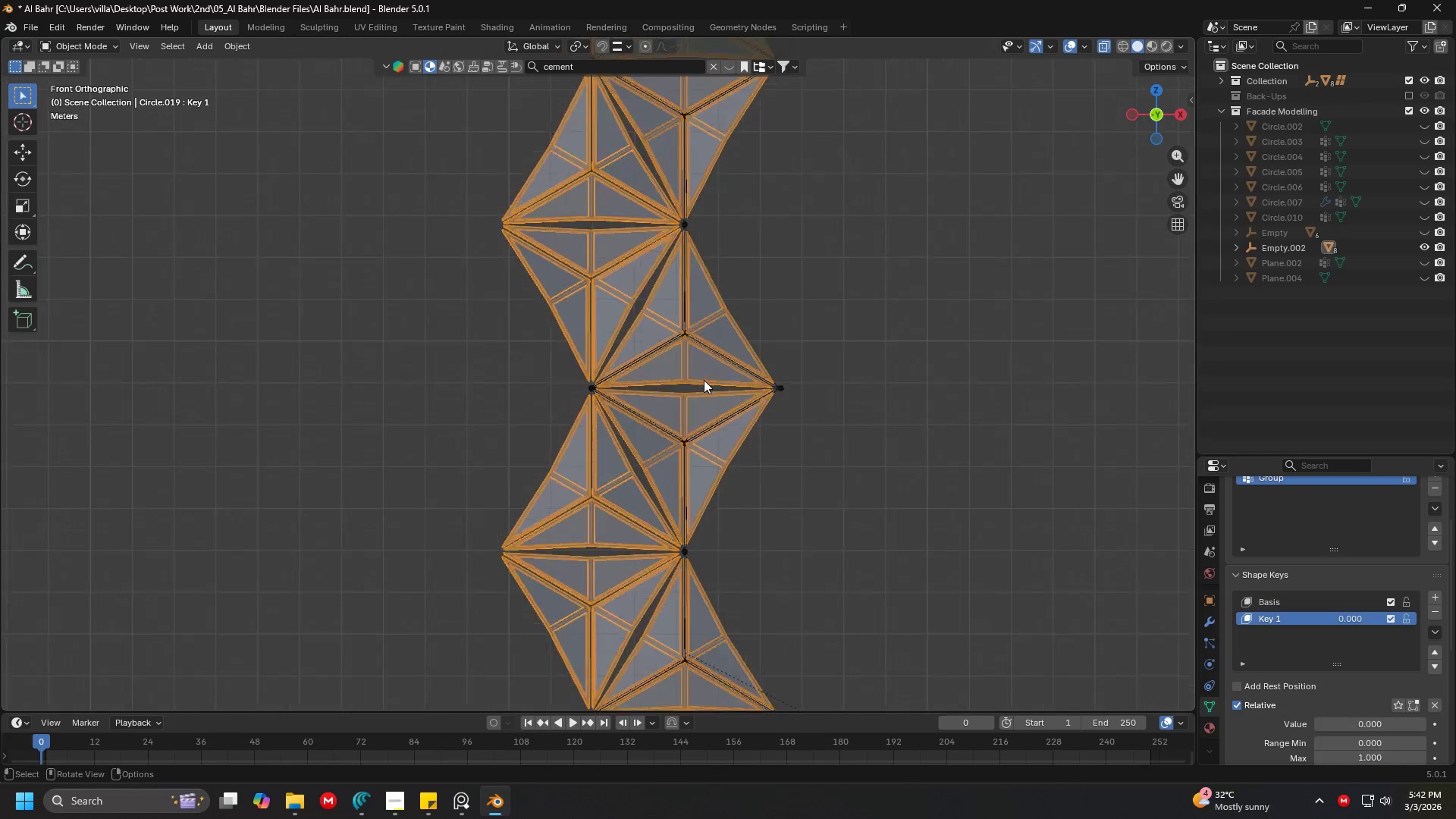 
key(Shift+ShiftLeft)
 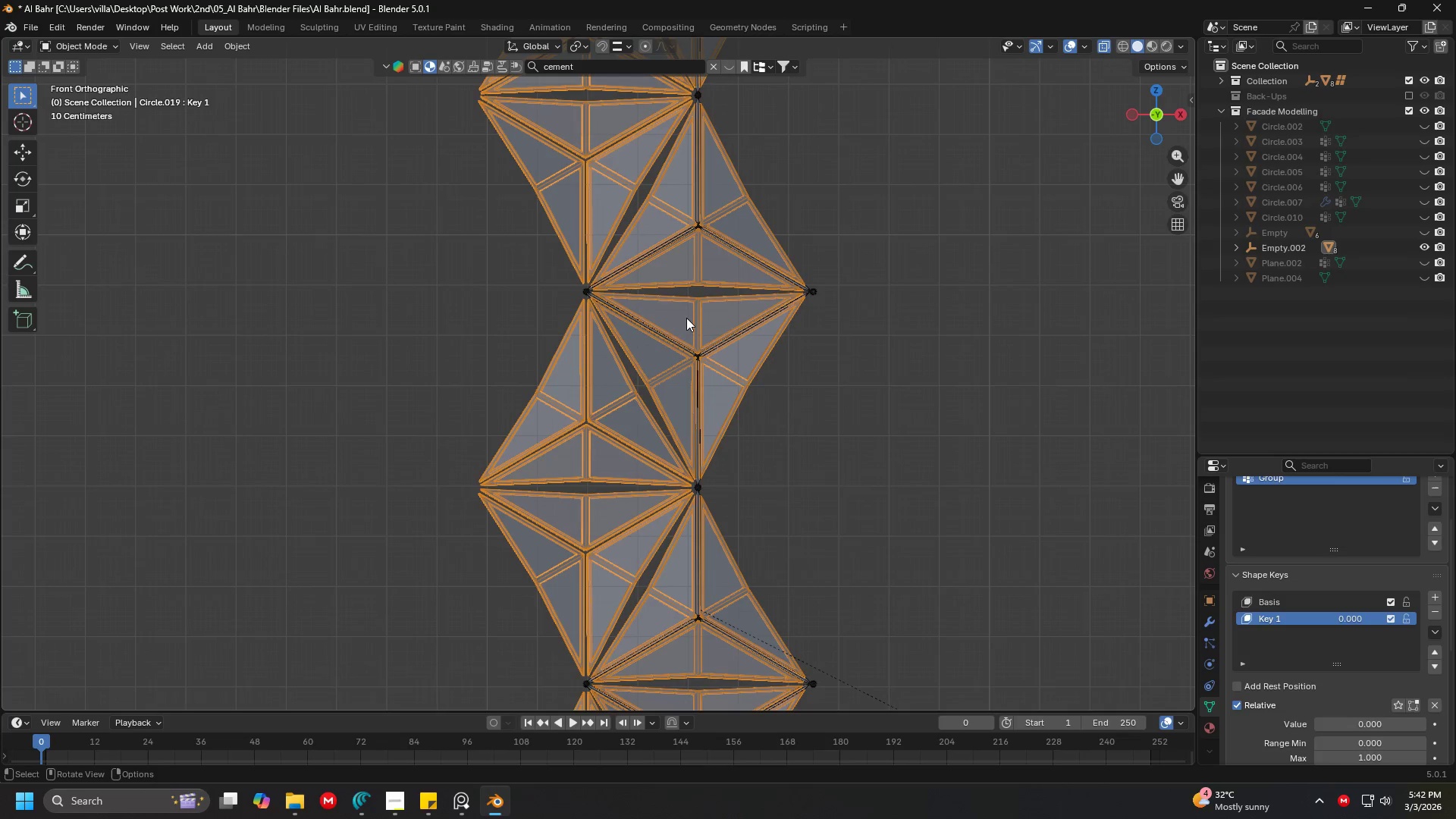 
scroll: coordinate [686, 318], scroll_direction: none, amount: 0.0
 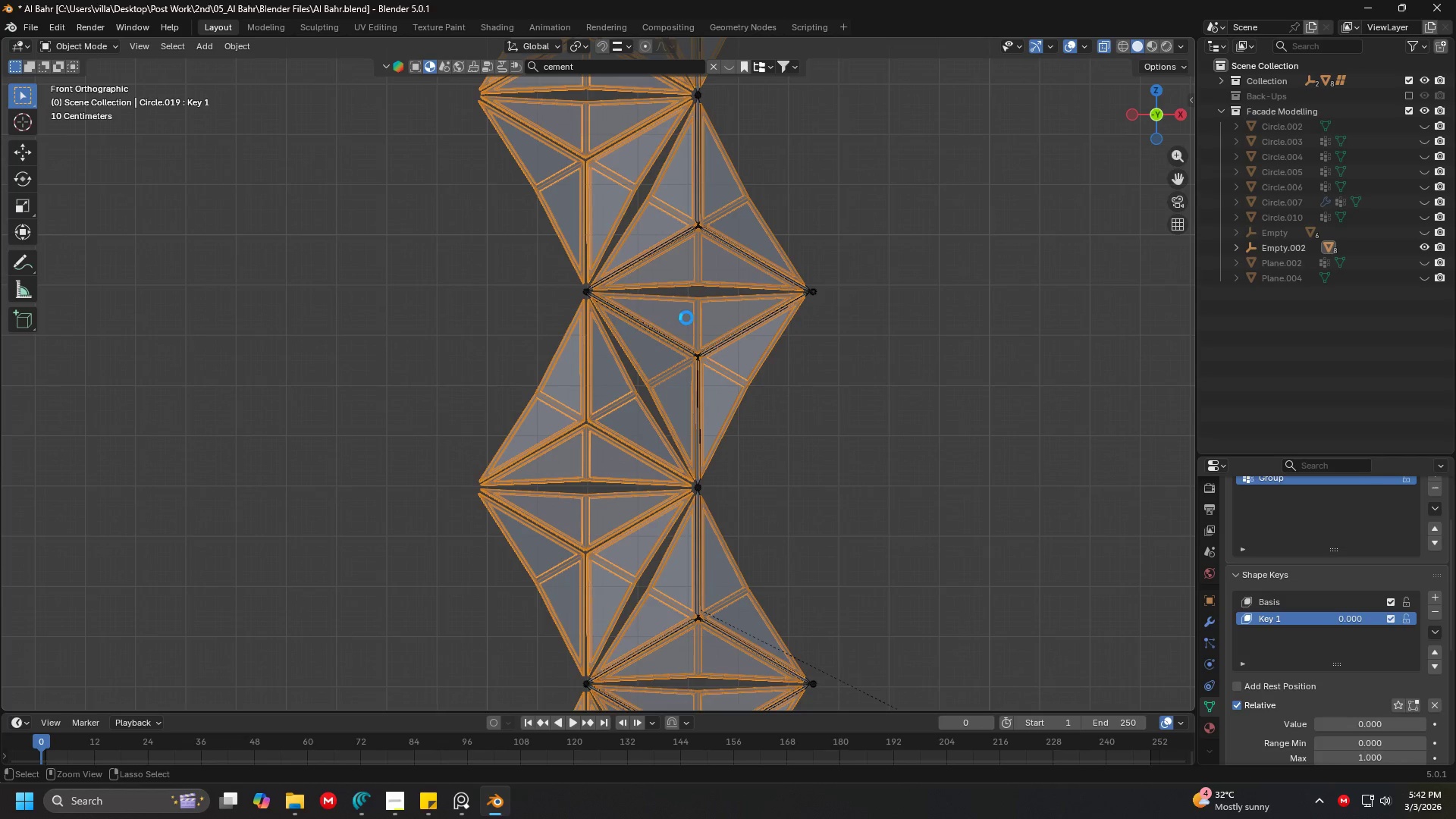 
key(Control+S)
 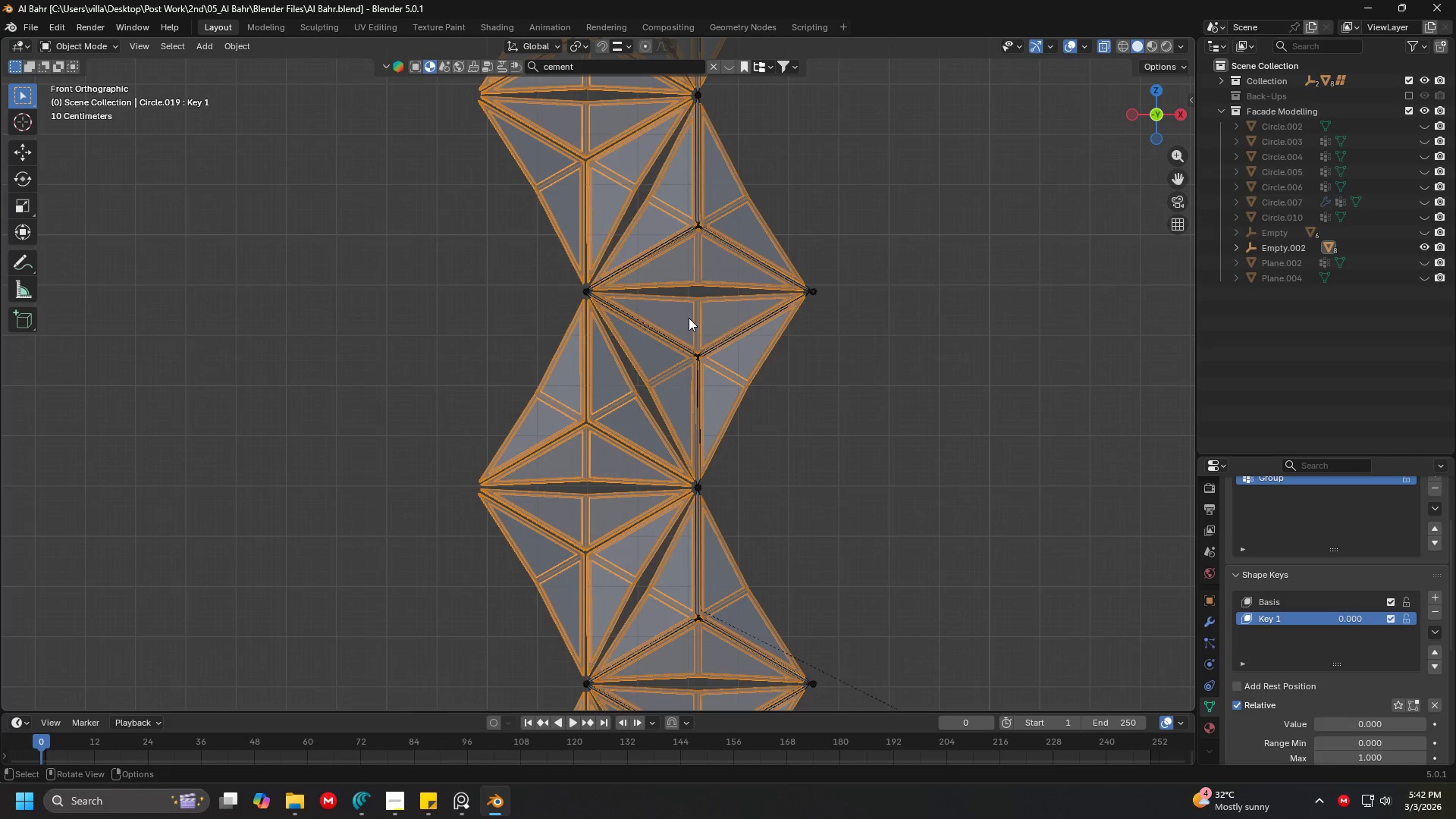 
wait(6.91)
 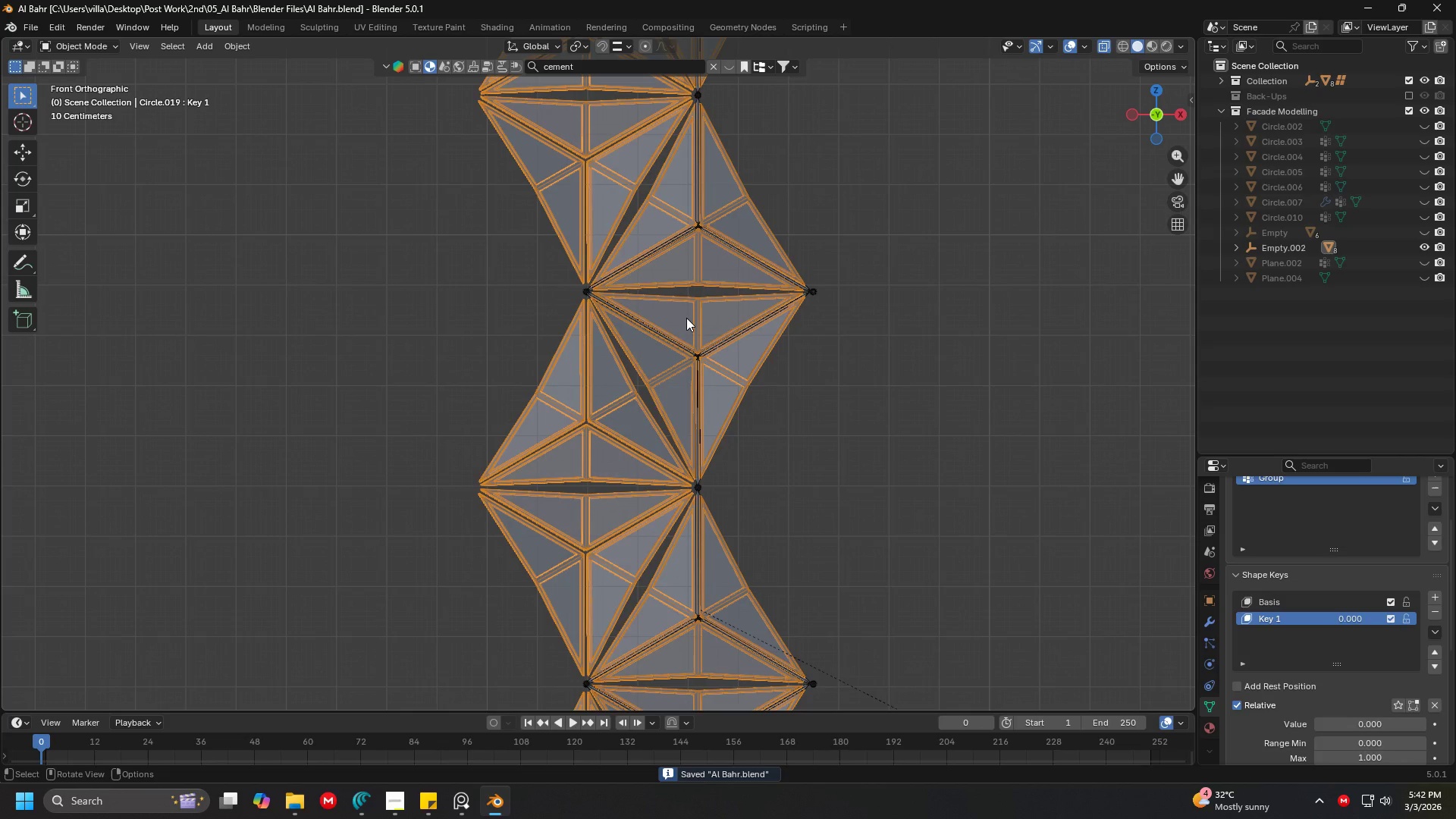 
hold_key(key=ShiftLeft, duration=0.78)
 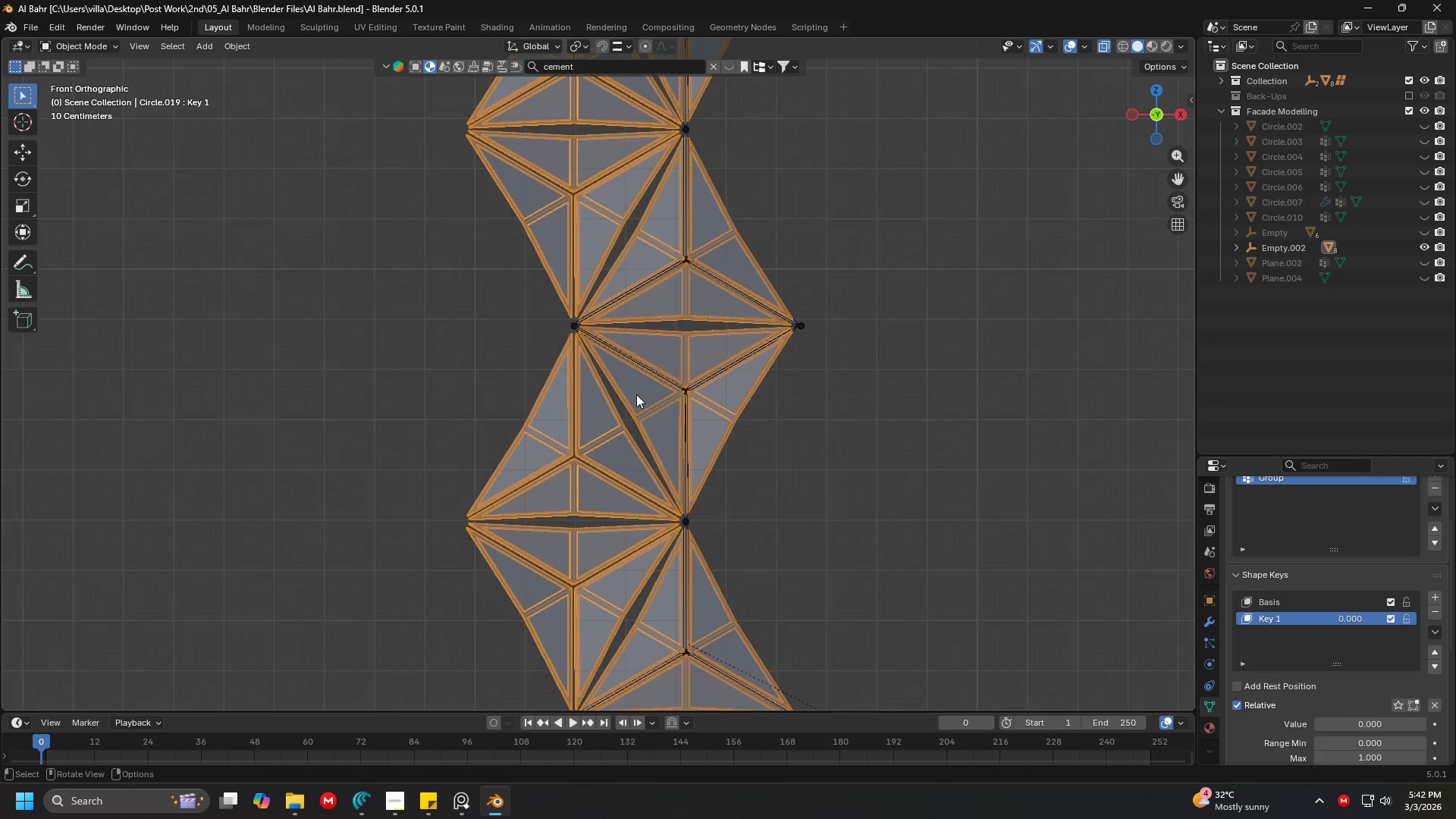 
key(Tab)
 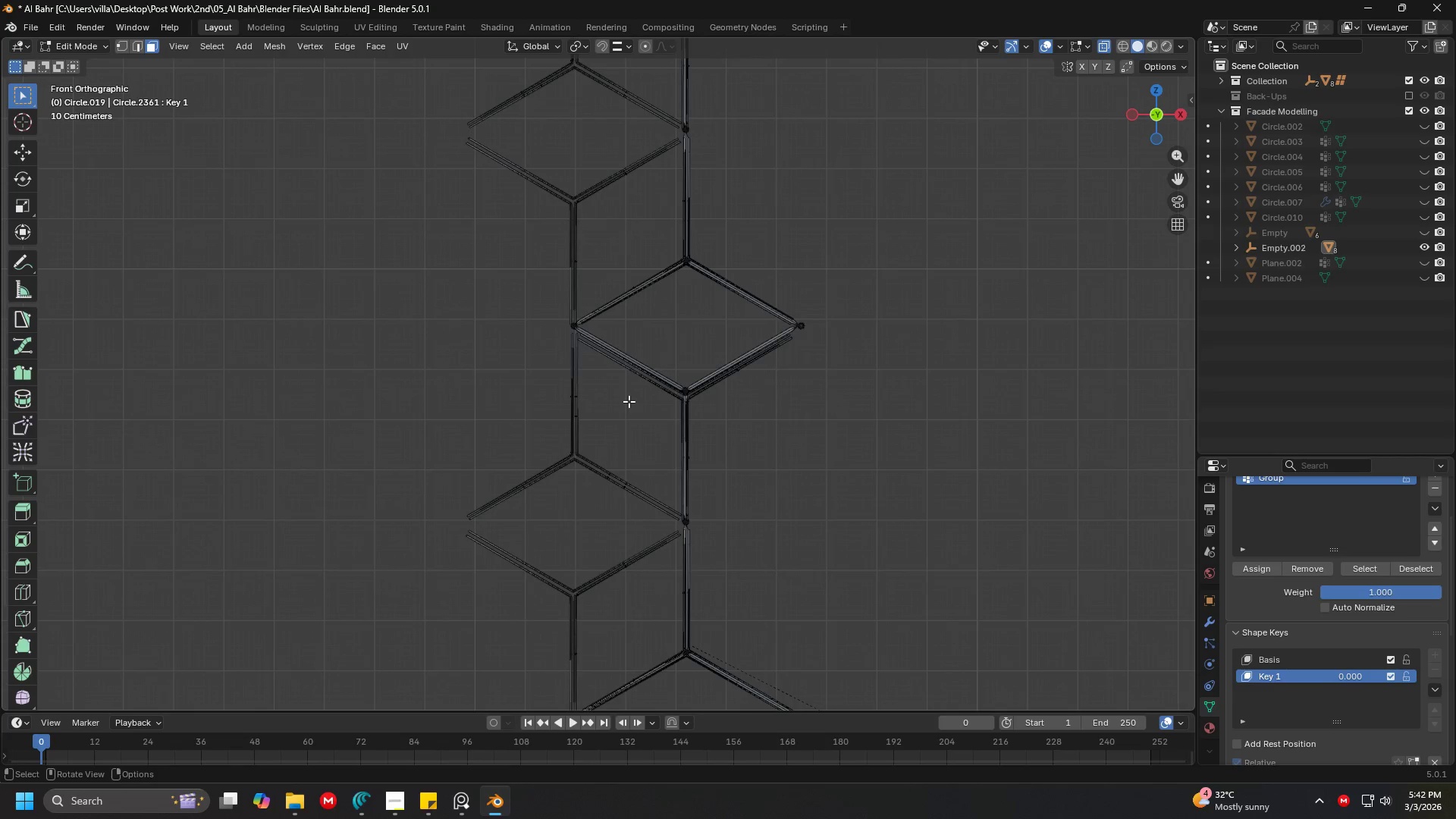 
scroll: coordinate [629, 401], scroll_direction: down, amount: 5.0
 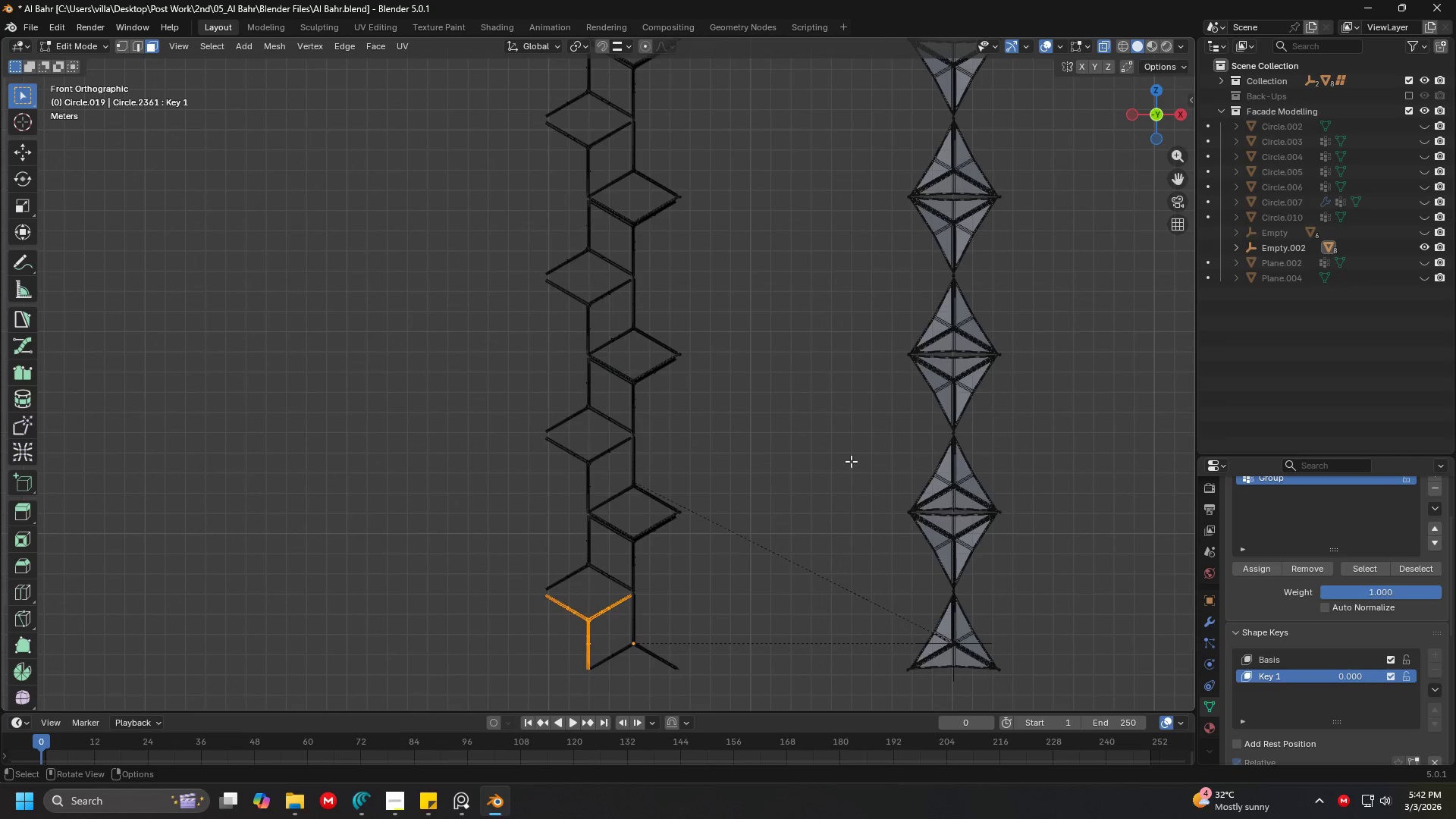 
key(Tab)
 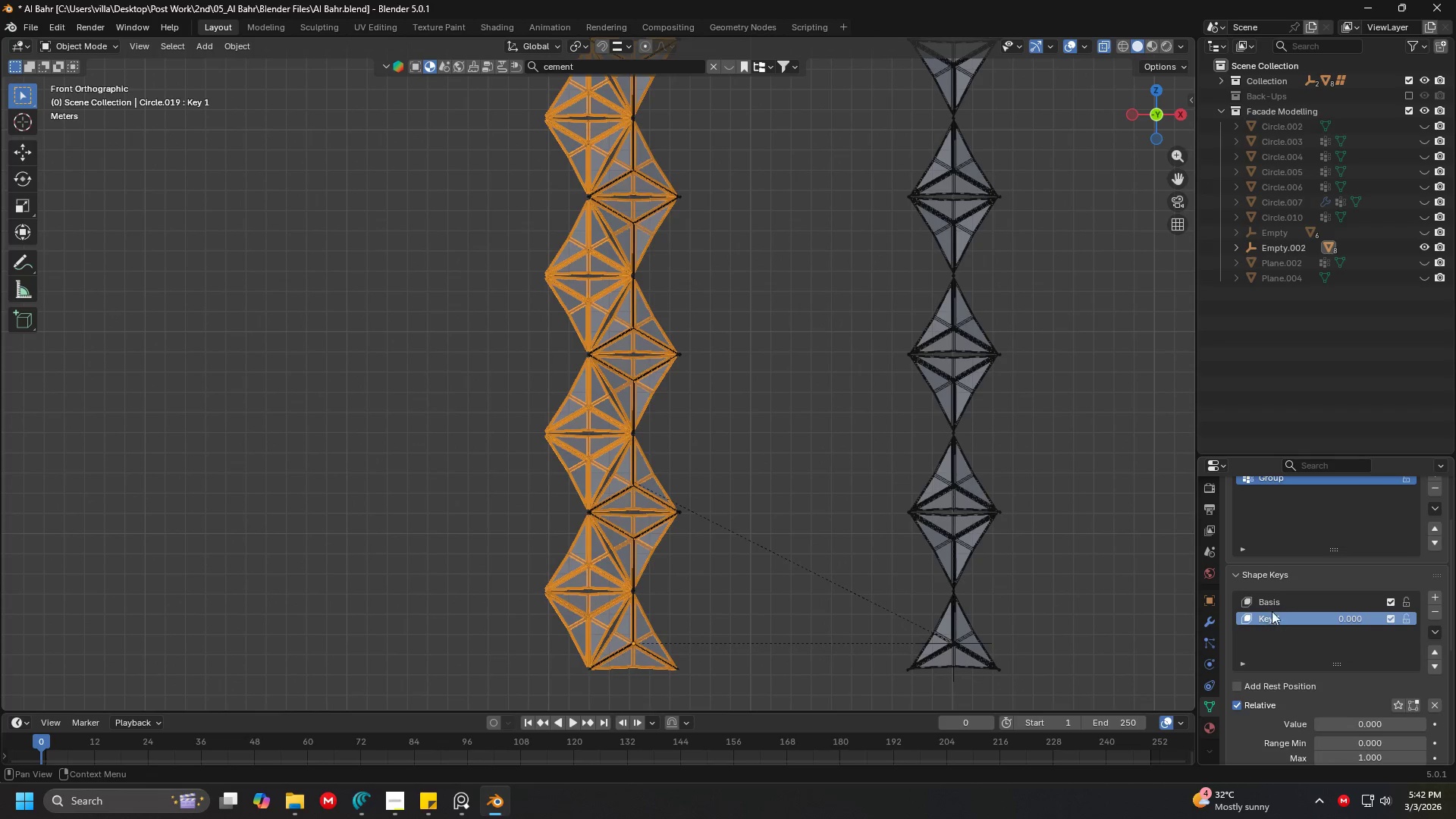 
left_click([1273, 607])
 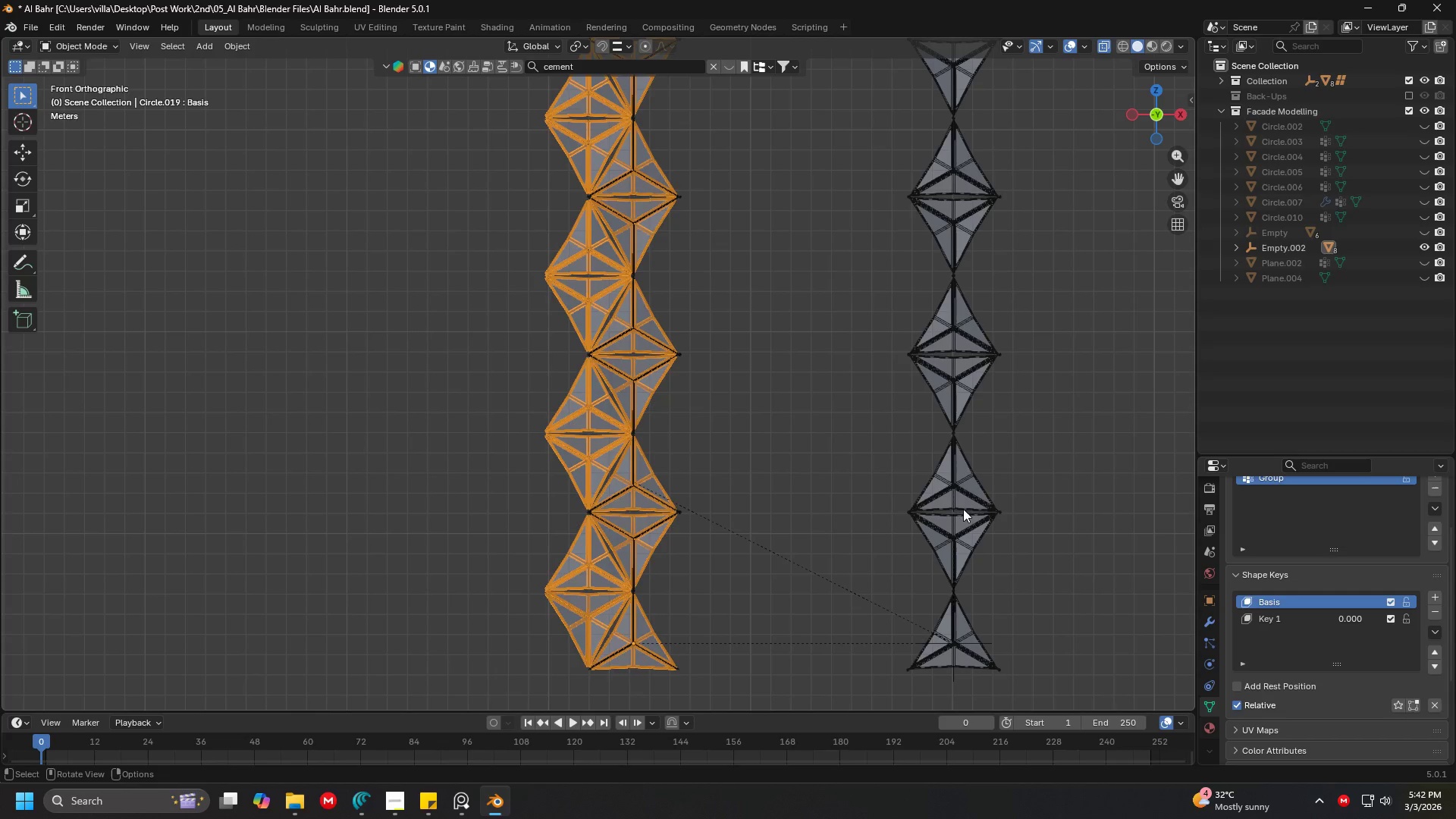 
key(Tab)
 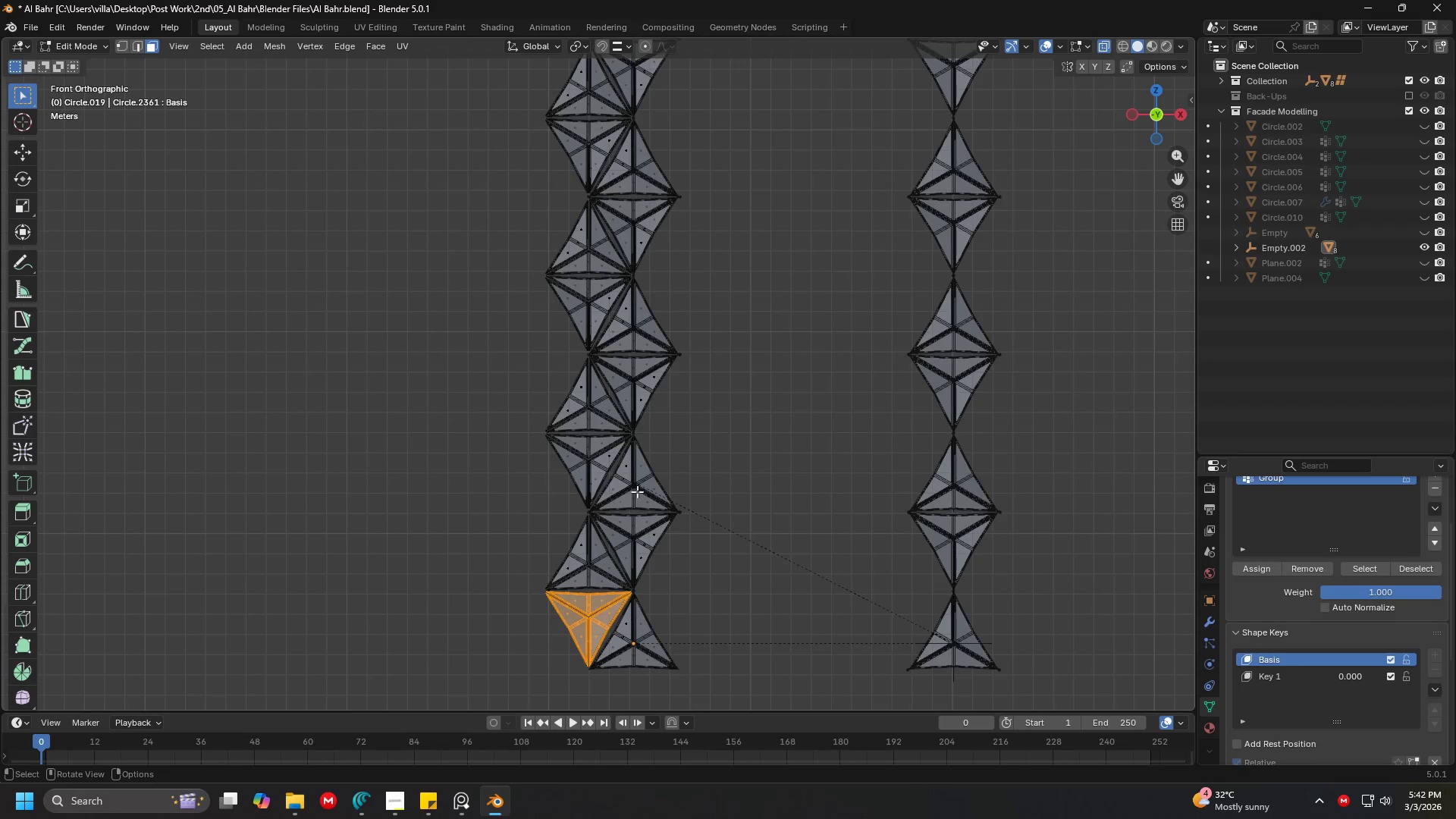 
key(Shift+ShiftLeft)
 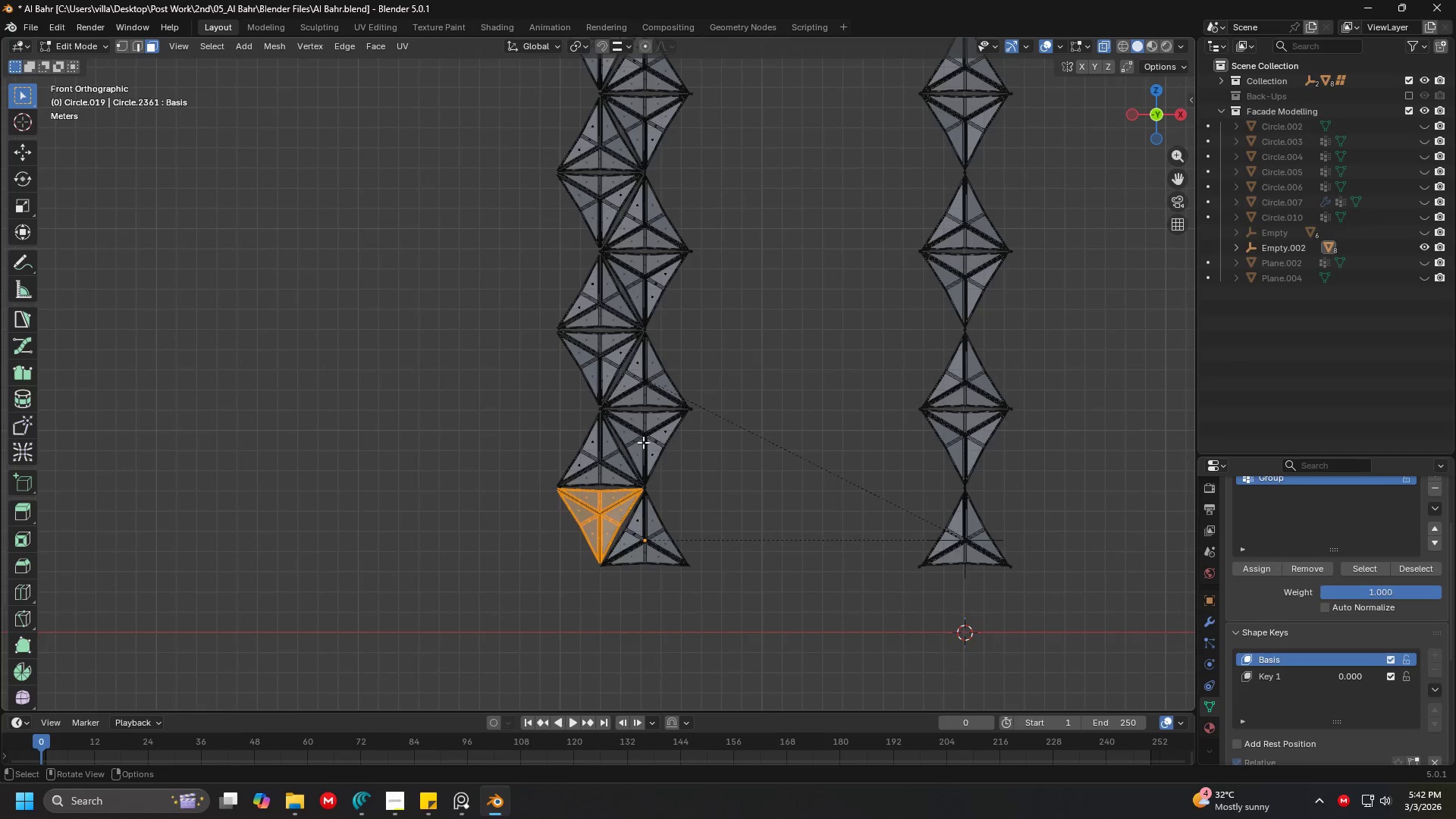 
key(A)
 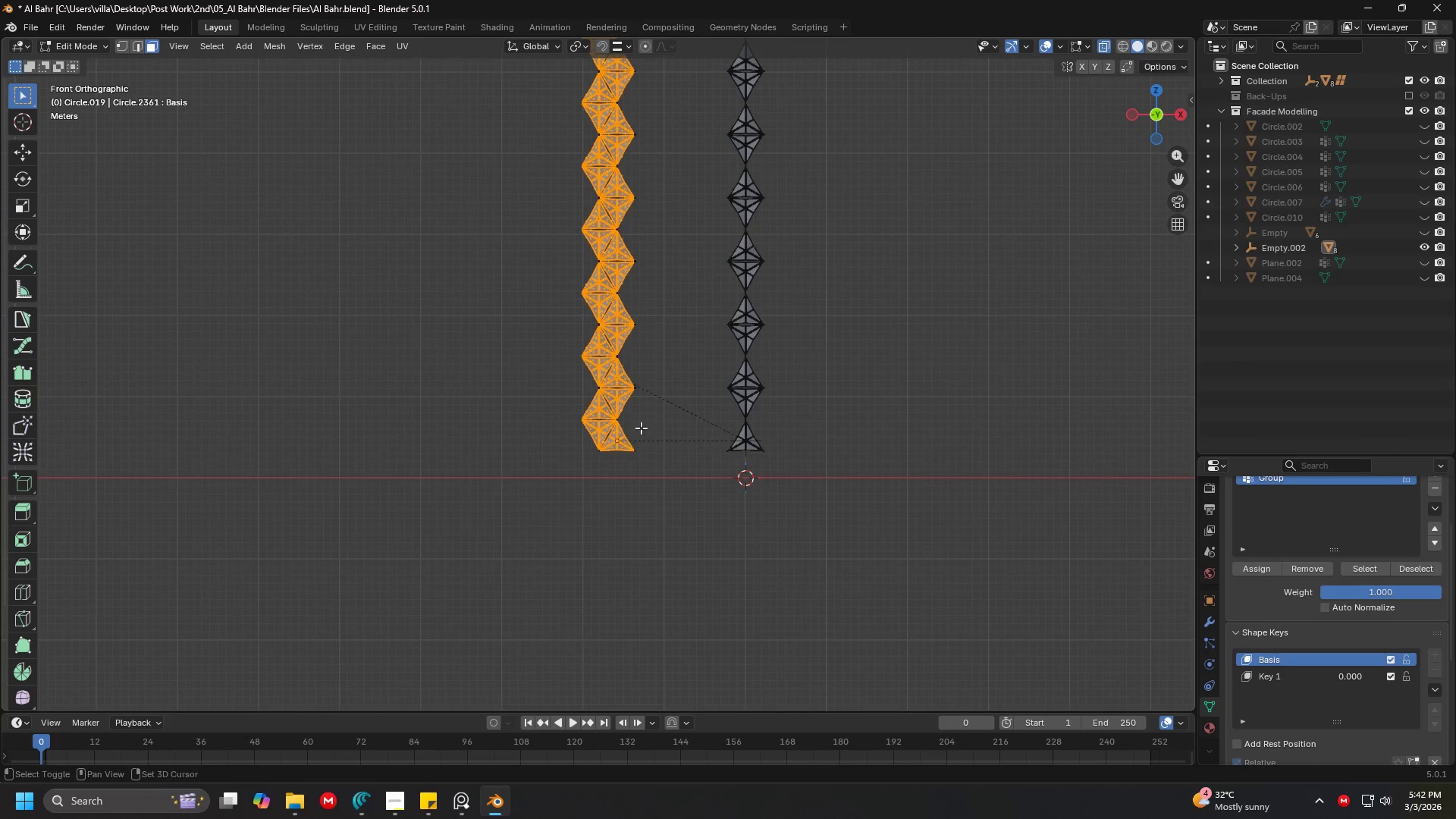 
scroll: coordinate [643, 442], scroll_direction: down, amount: 5.0
 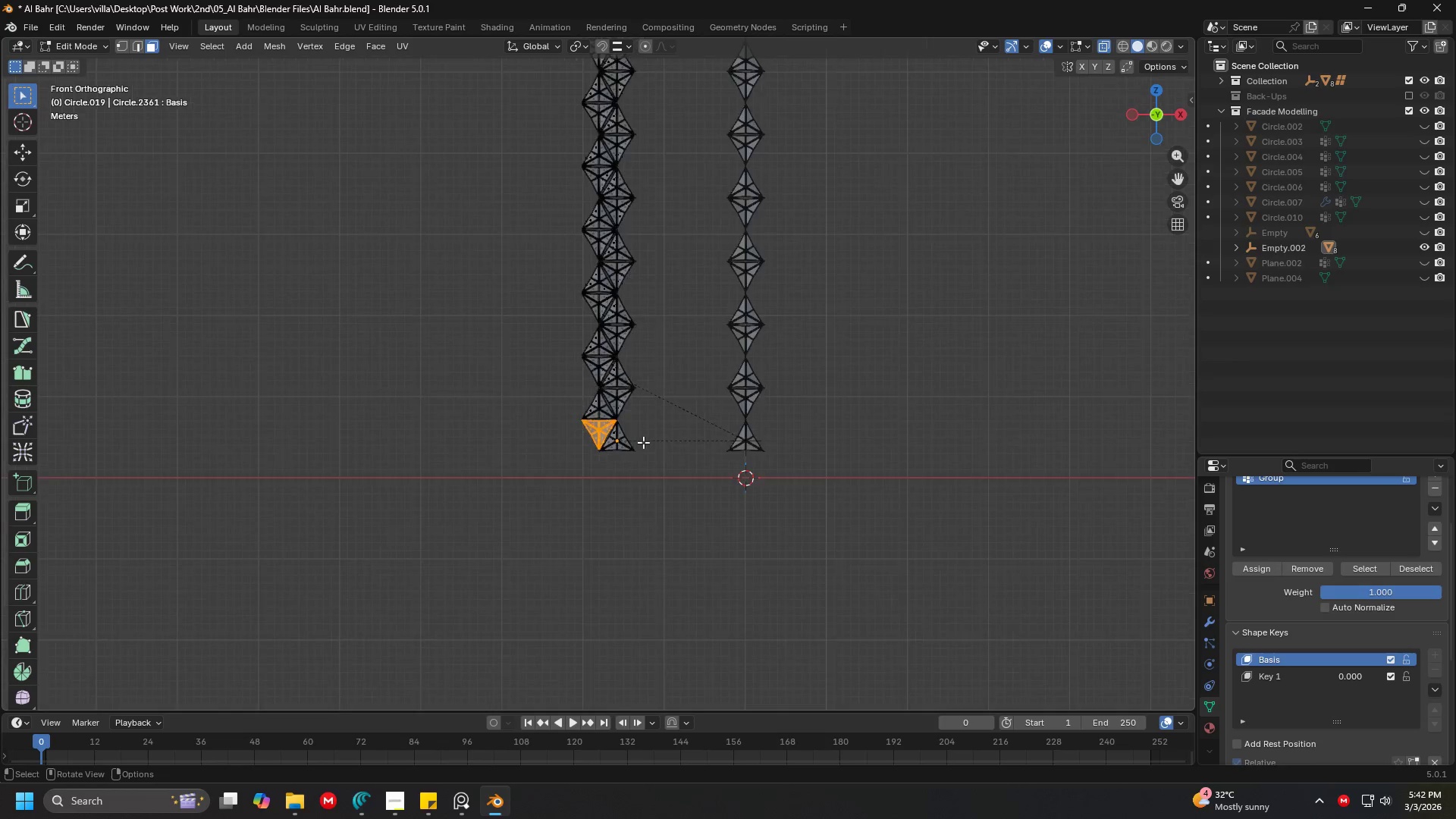 
hold_key(key=ShiftLeft, duration=0.33)
 